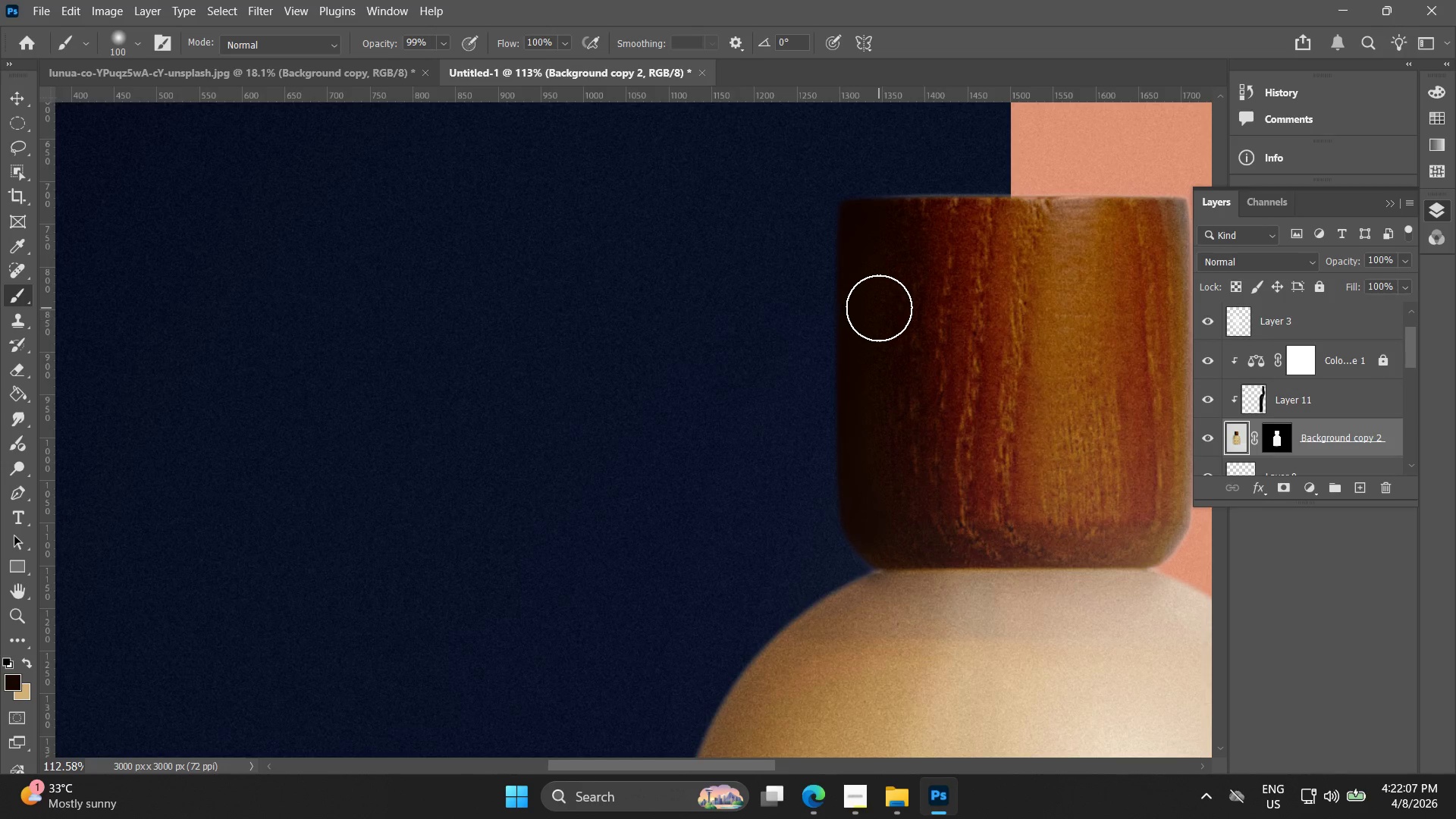 
key(Alt+AltLeft)
 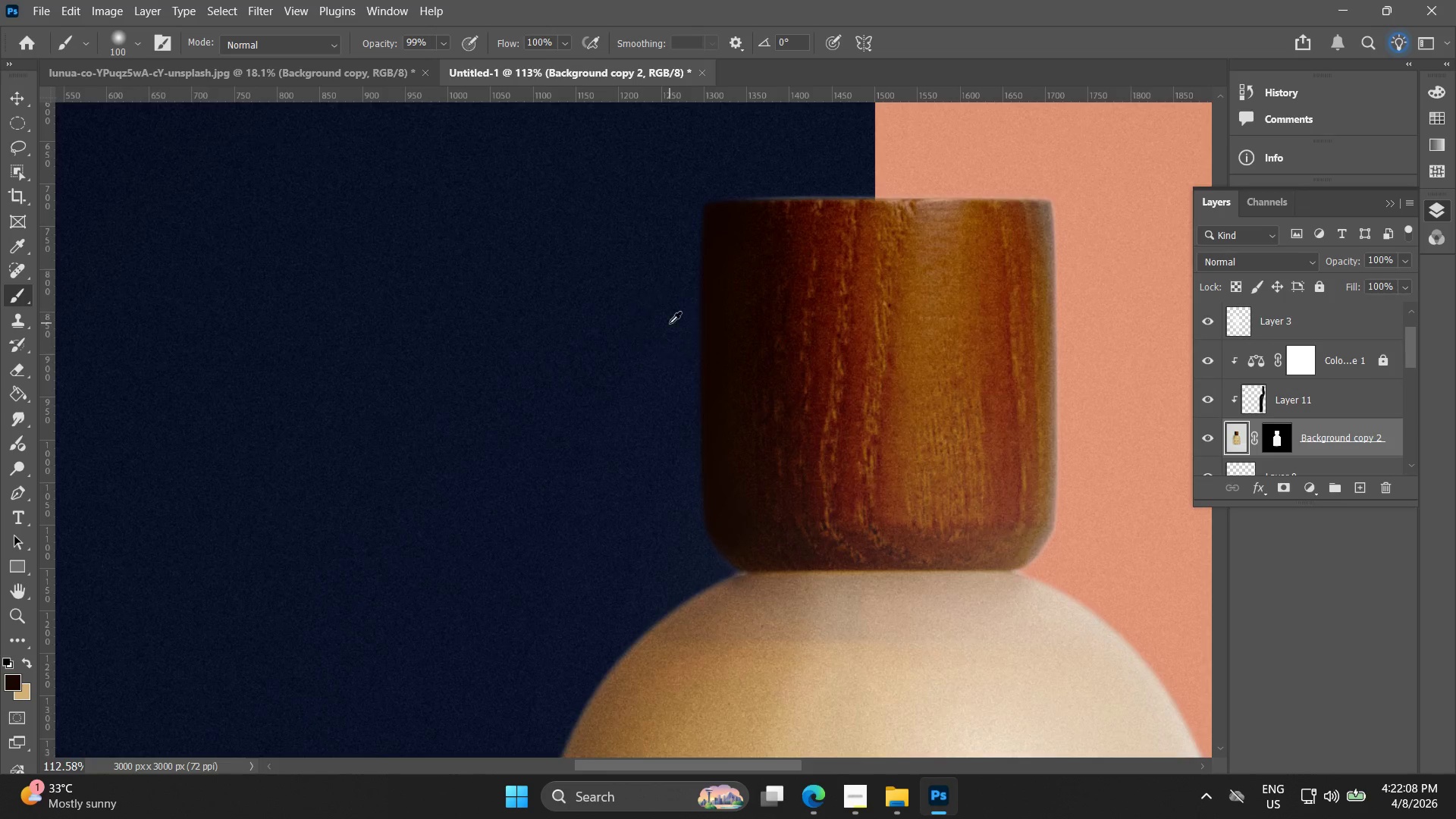 
hold_key(key=AltLeft, duration=0.61)
 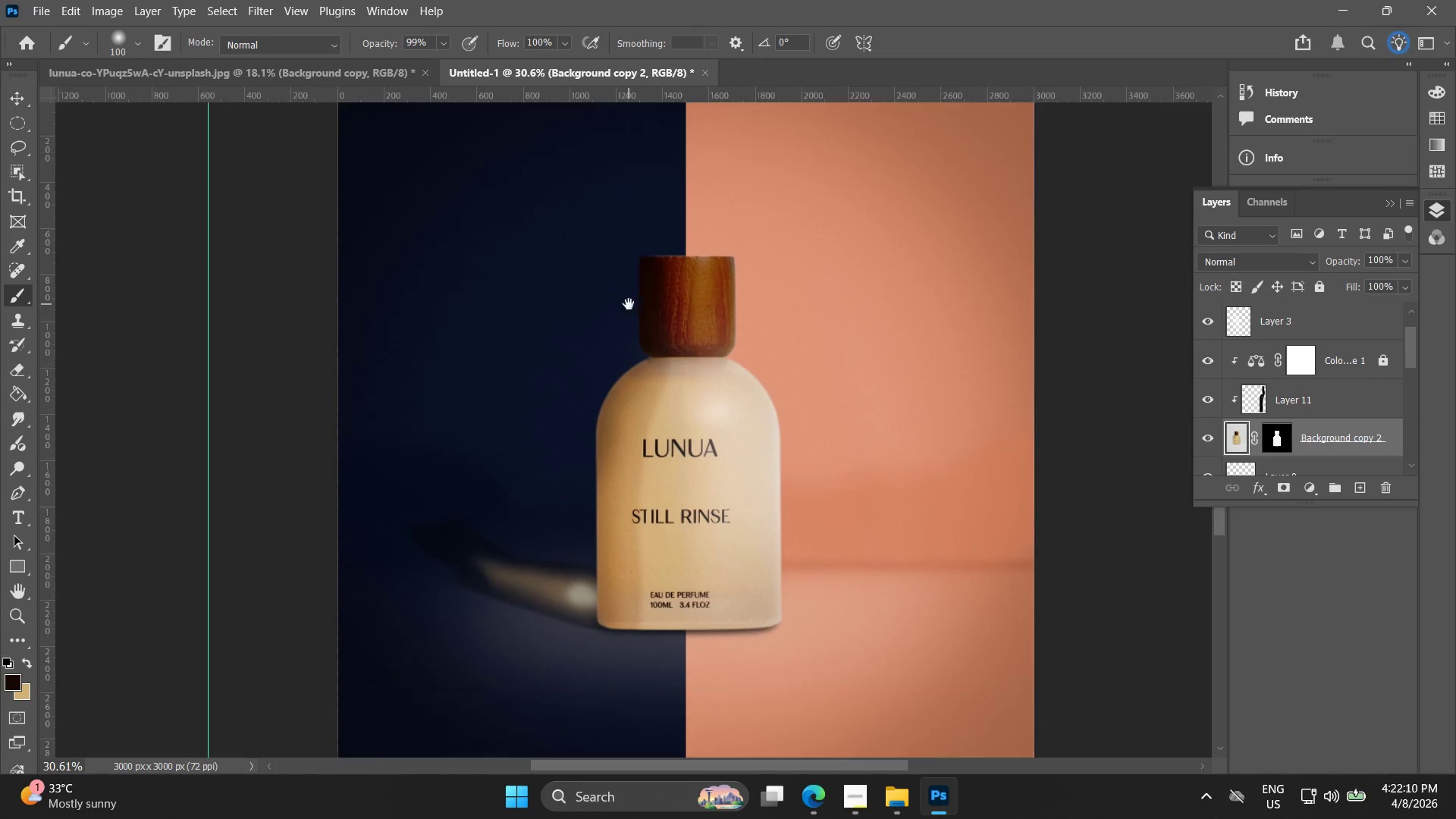 
hold_key(key=AltLeft, duration=2.12)
 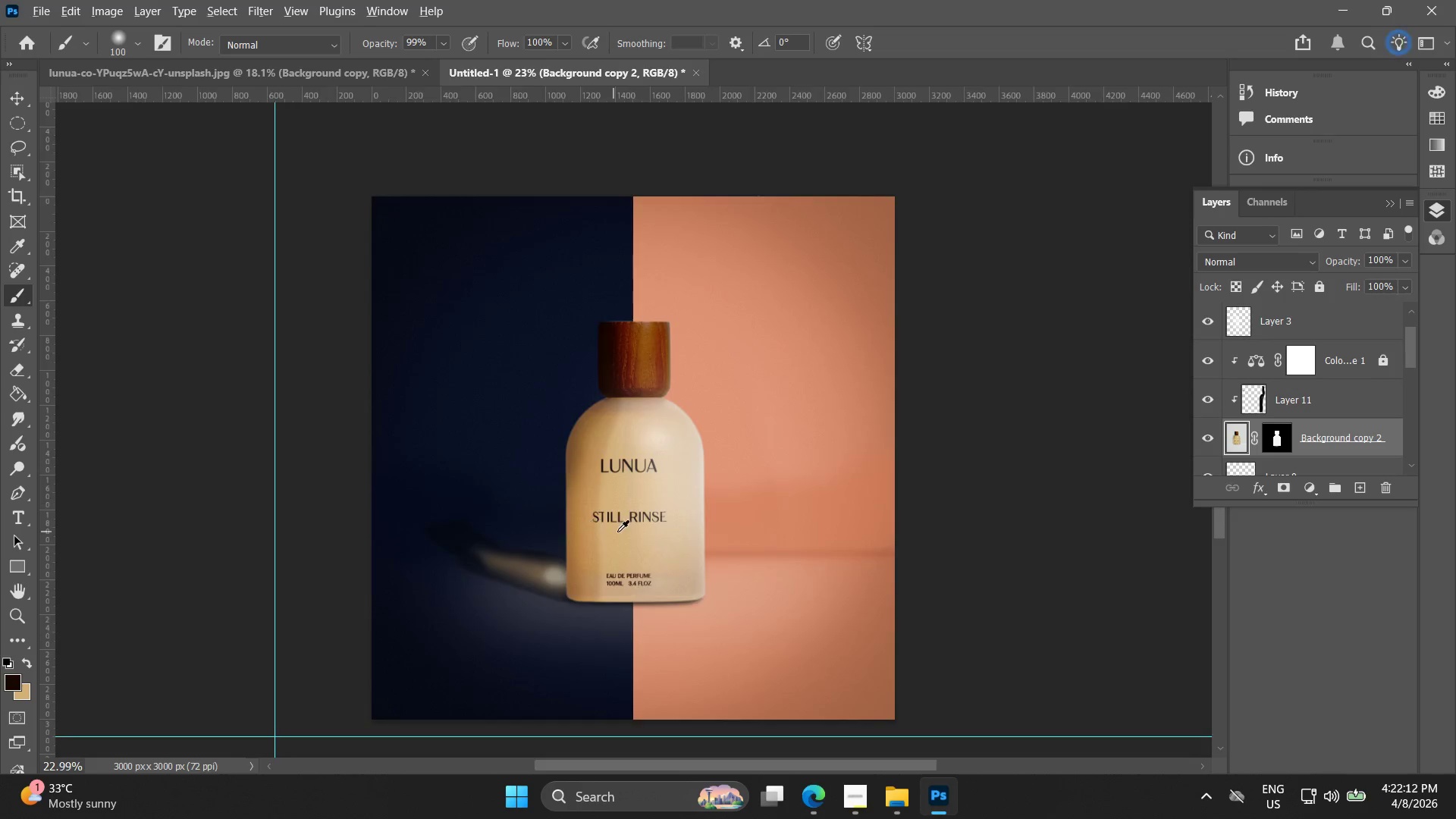 
hold_key(key=Space, duration=0.62)
 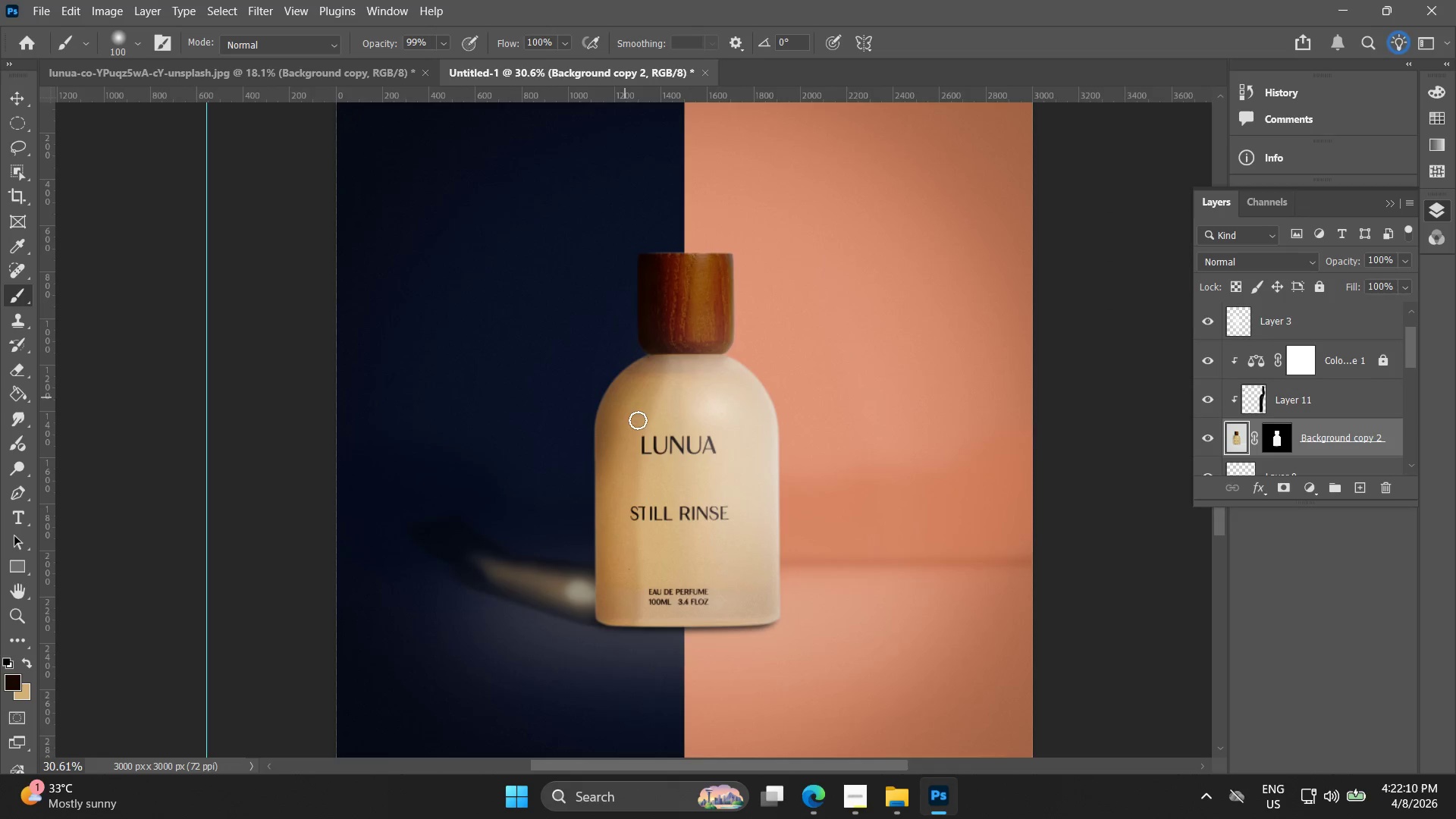 
left_click_drag(start_coordinate=[667, 372], to_coordinate=[629, 304])
 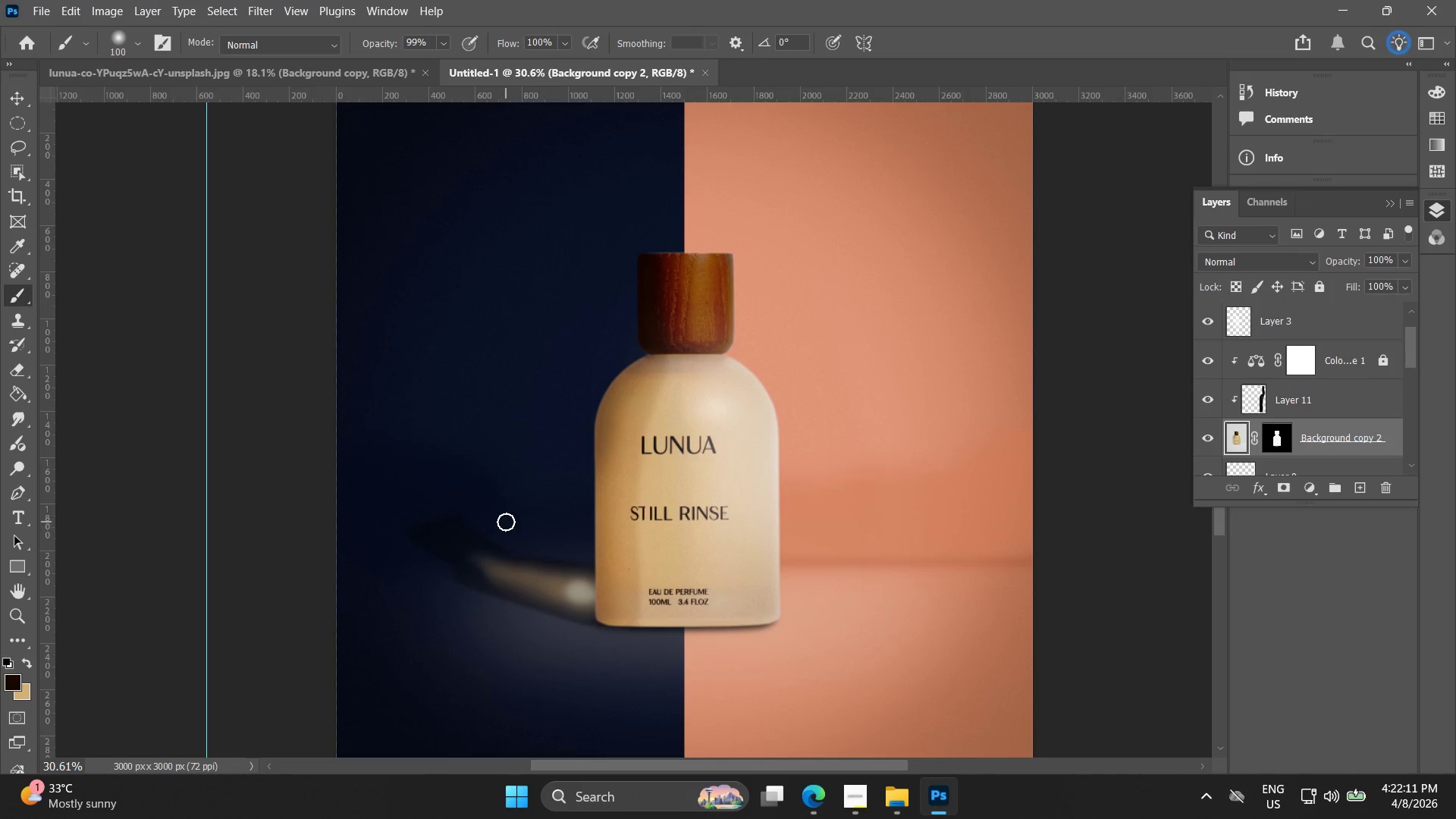 
scroll: coordinate [669, 367], scroll_direction: down, amount: 14.0
 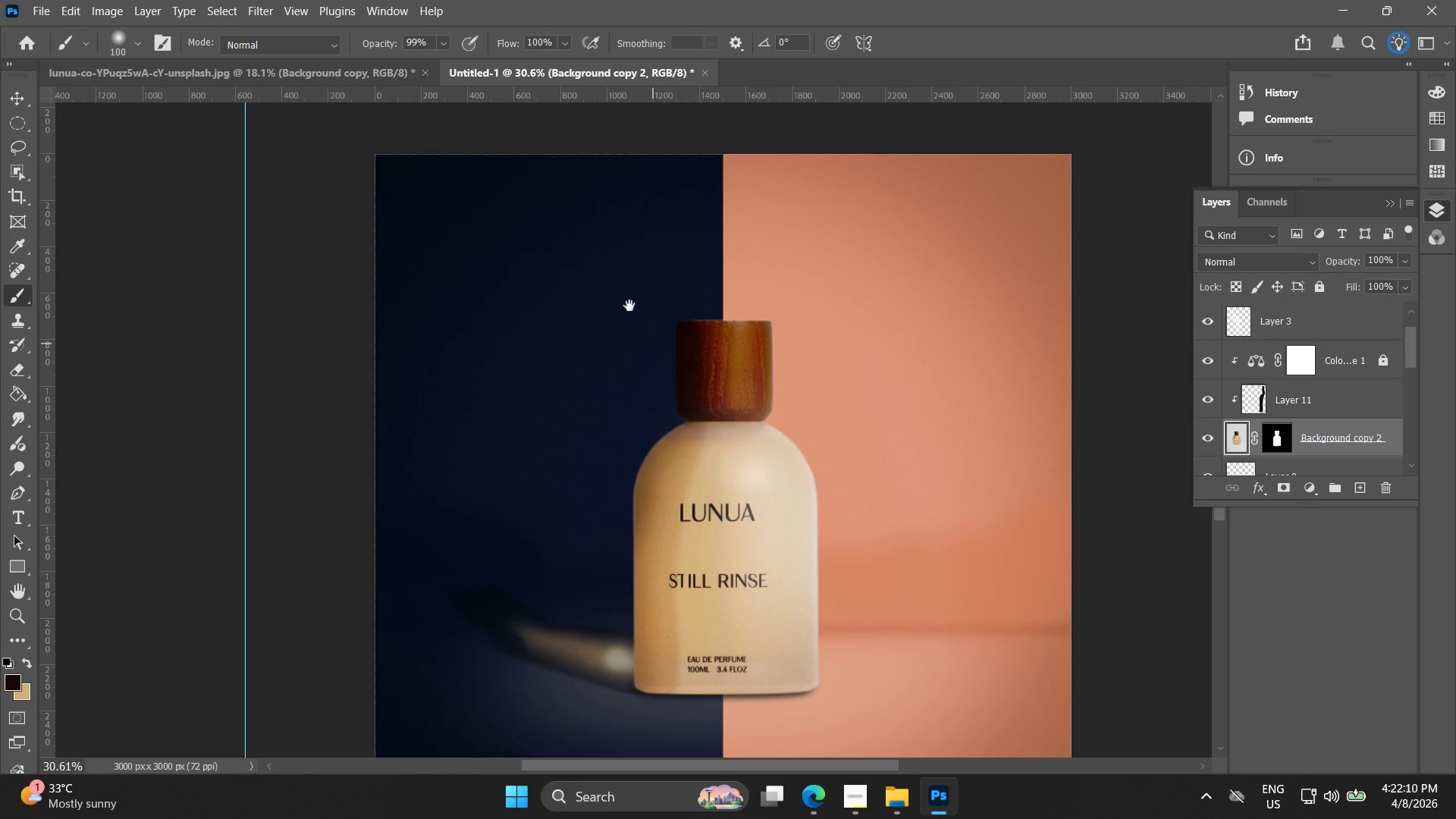 
key(Alt+AltLeft)
 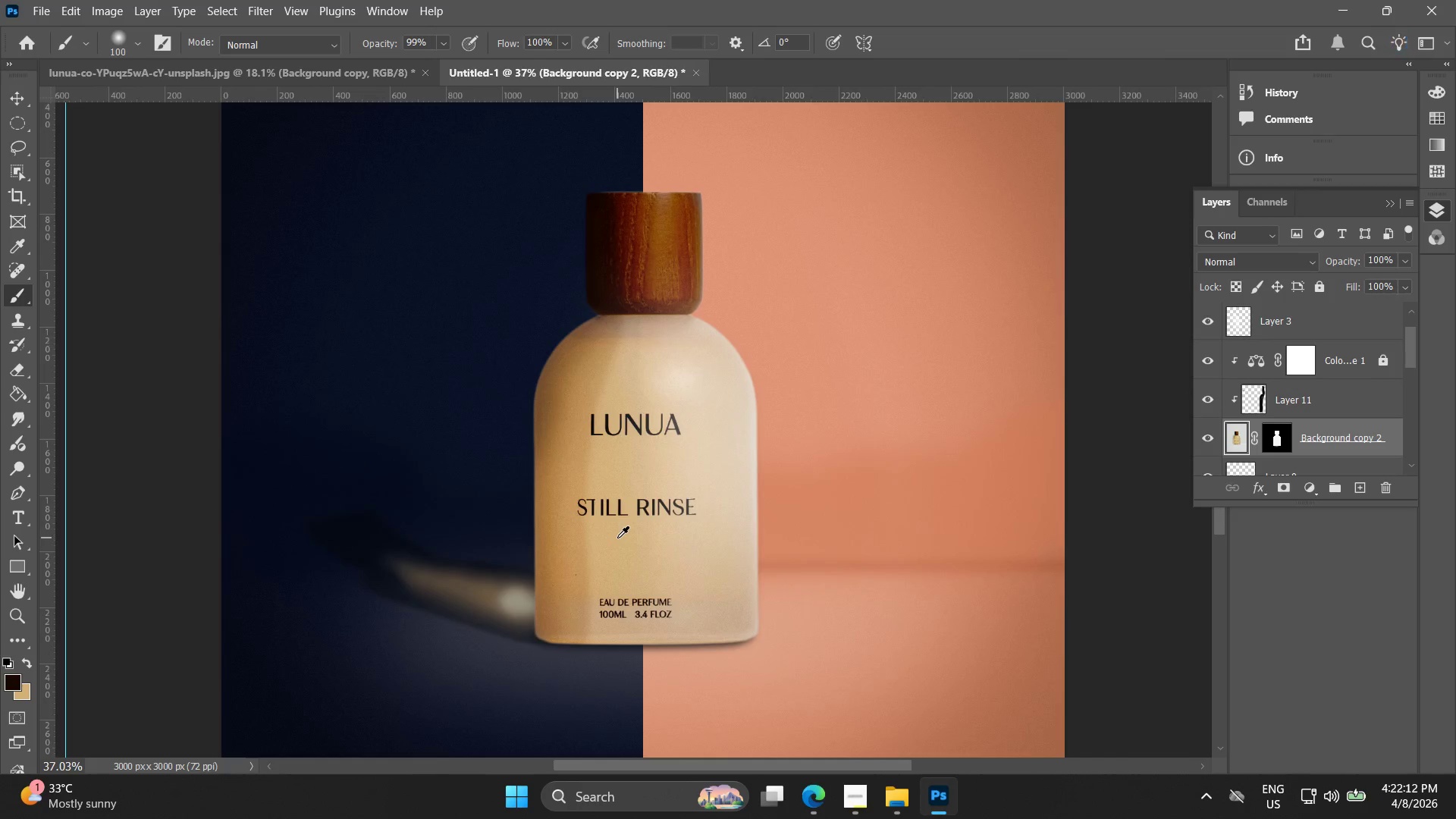 
key(Alt+AltLeft)
 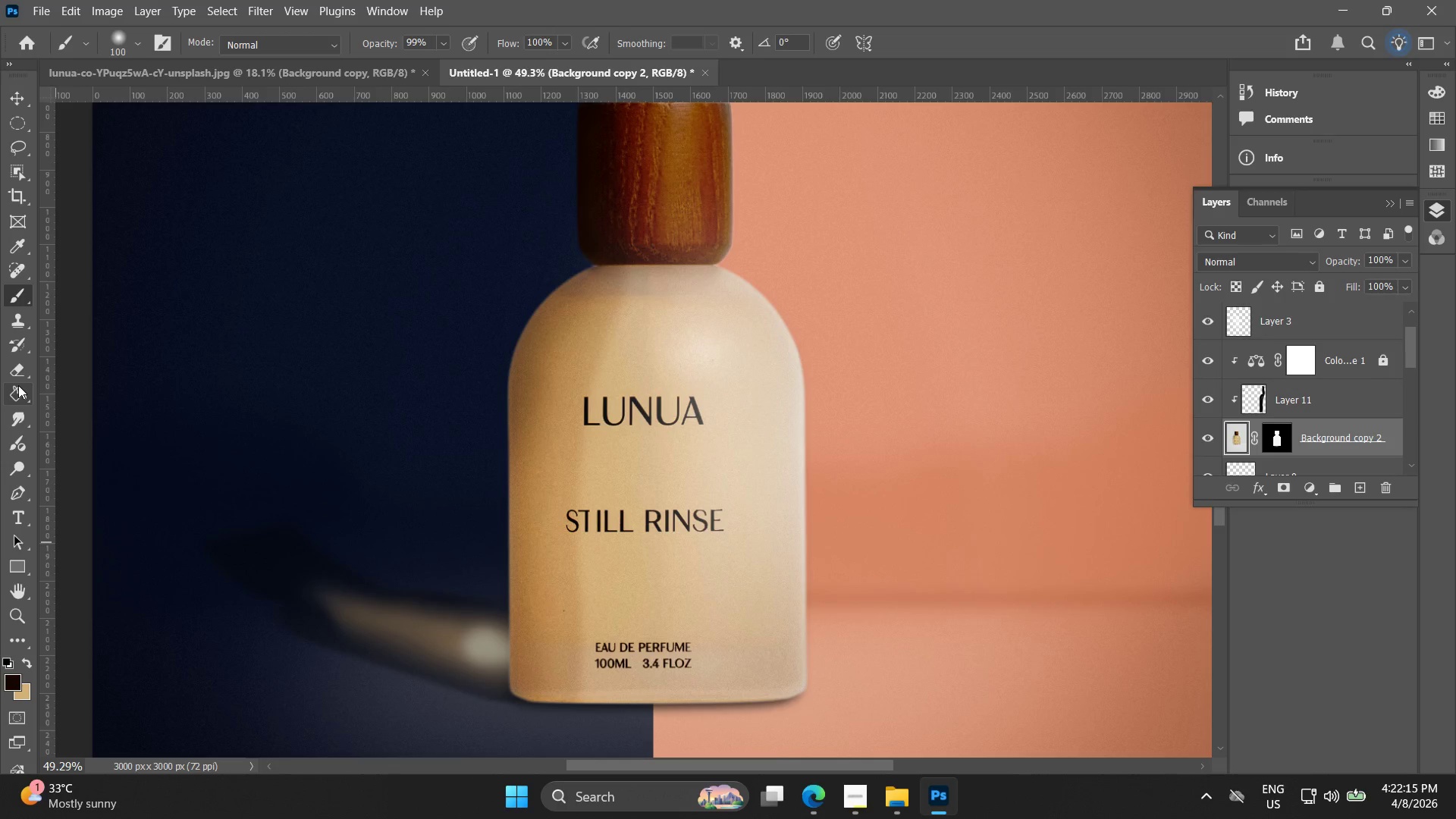 
scroll: coordinate [611, 525], scroll_direction: up, amount: 6.0
 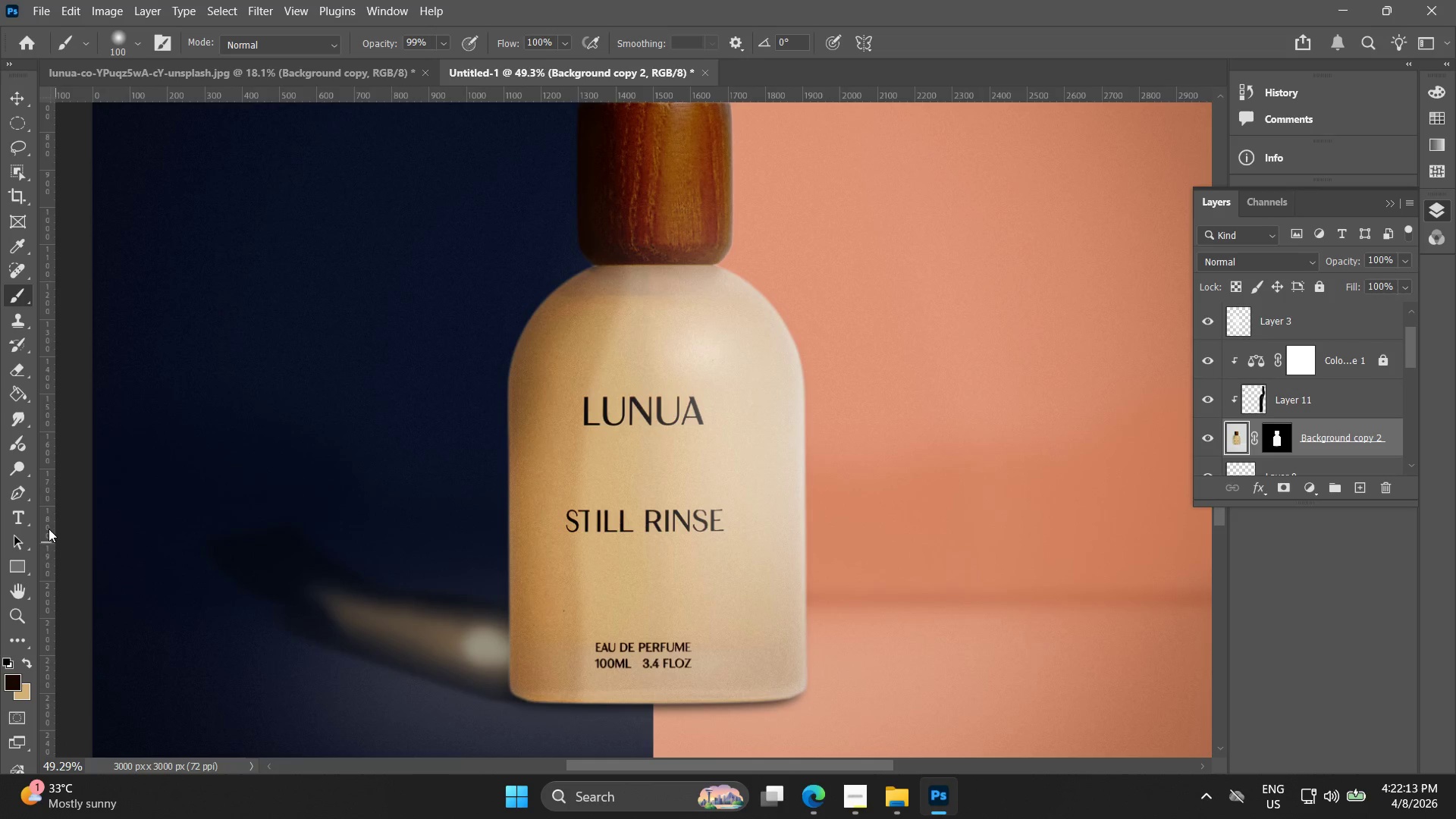 
left_click([1249, 402])
 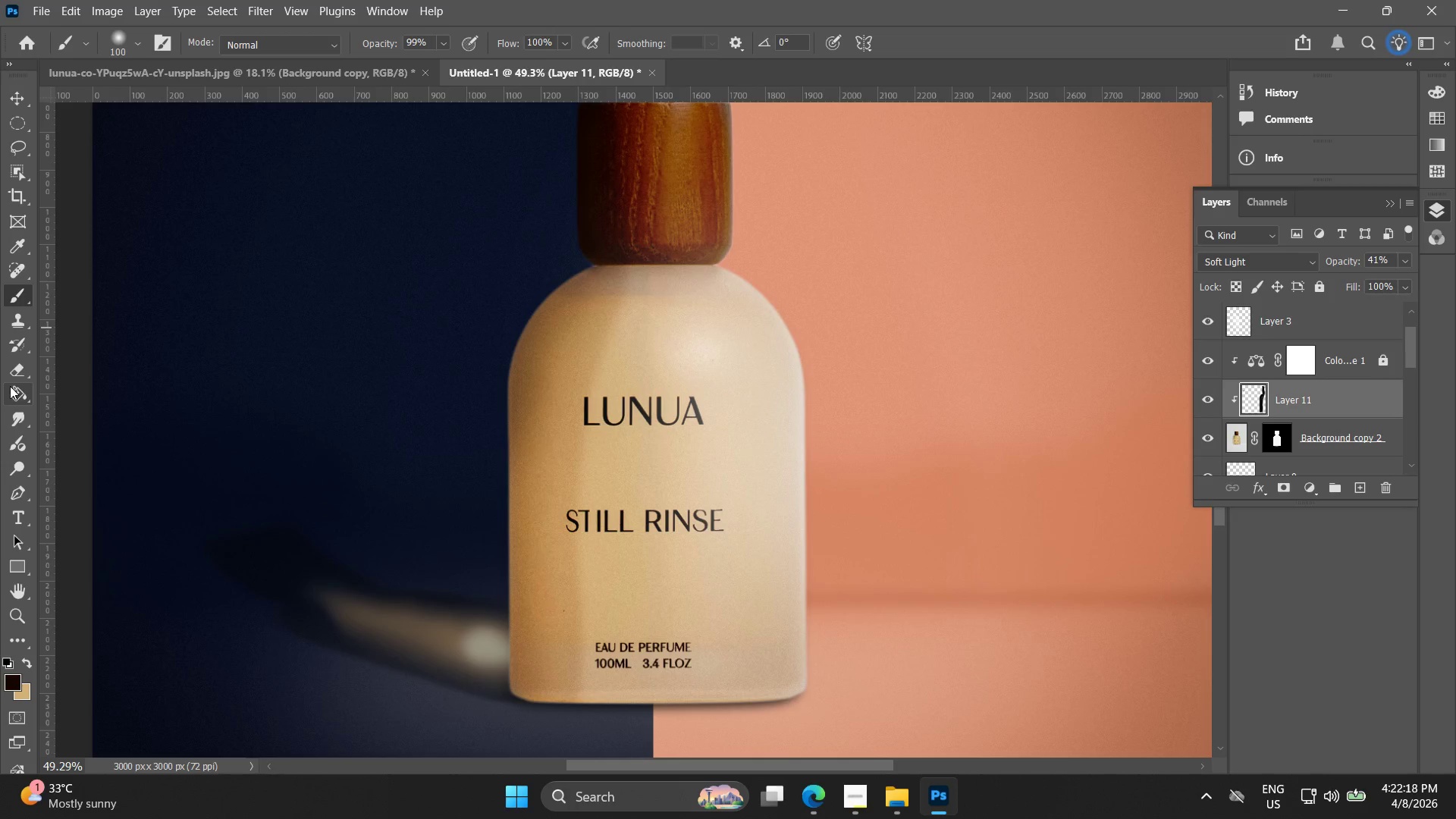 
right_click([18, 416])
 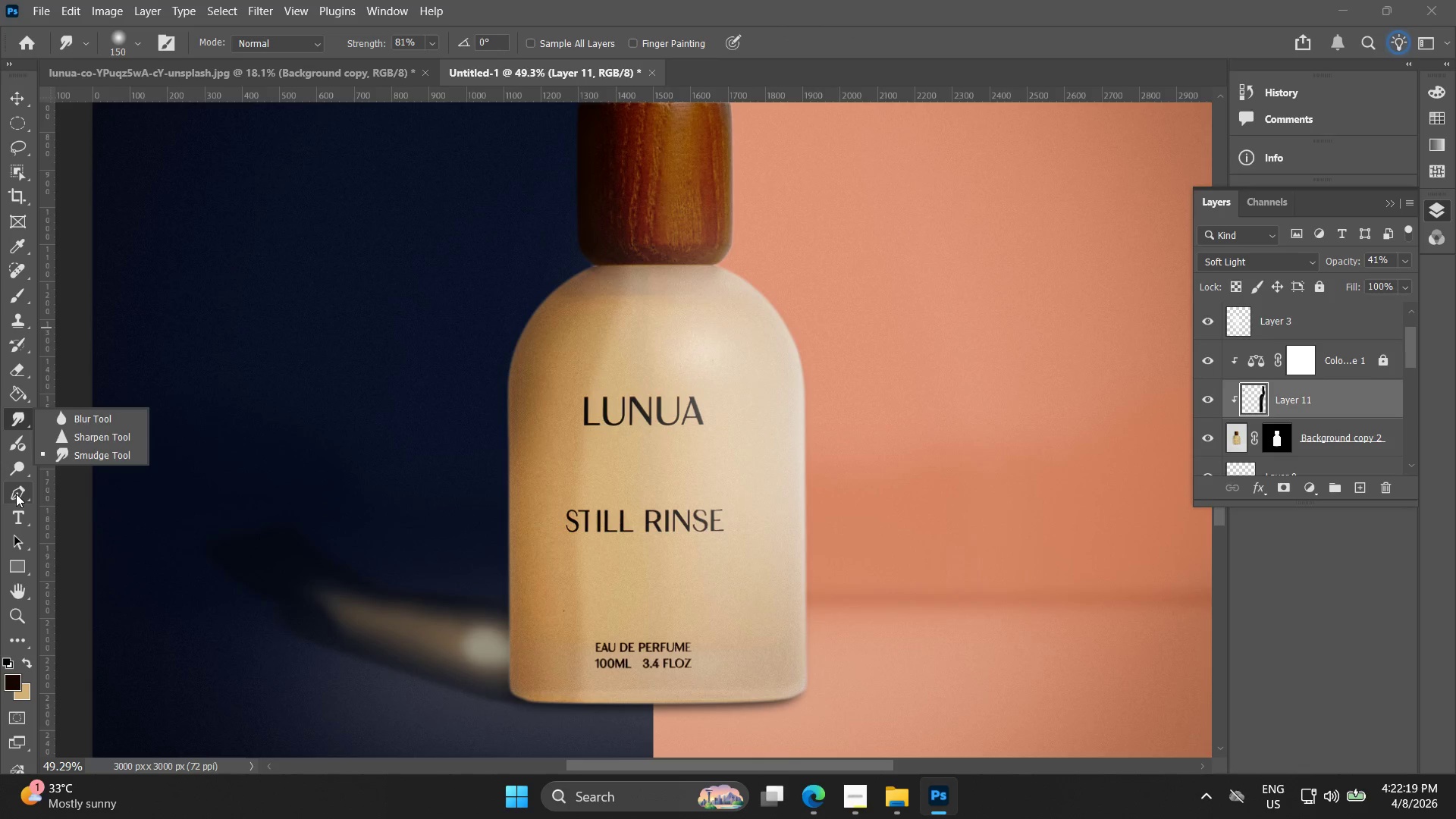 
right_click([17, 466])
 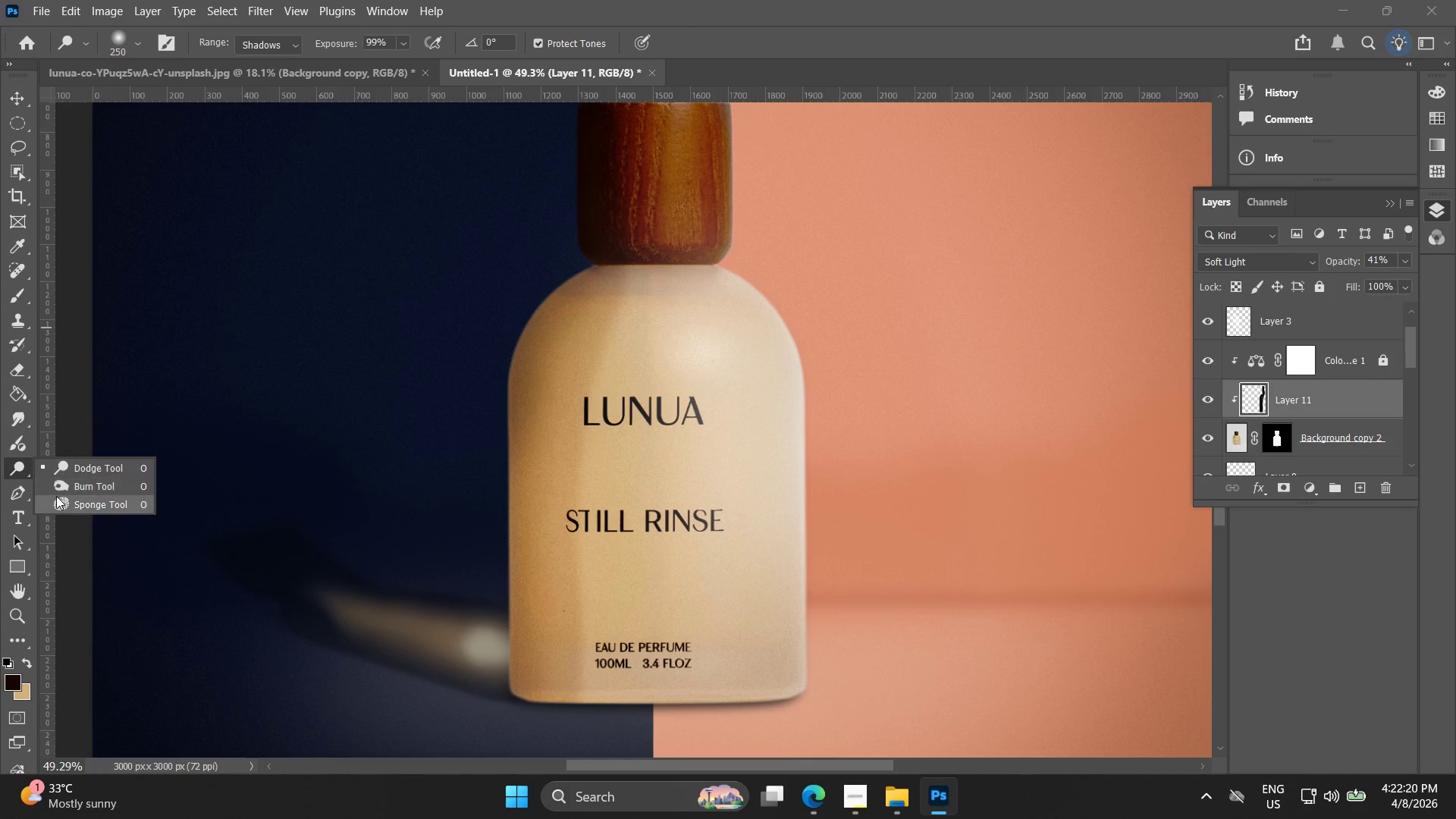 
left_click_drag(start_coordinate=[60, 504], to_coordinate=[64, 504])
 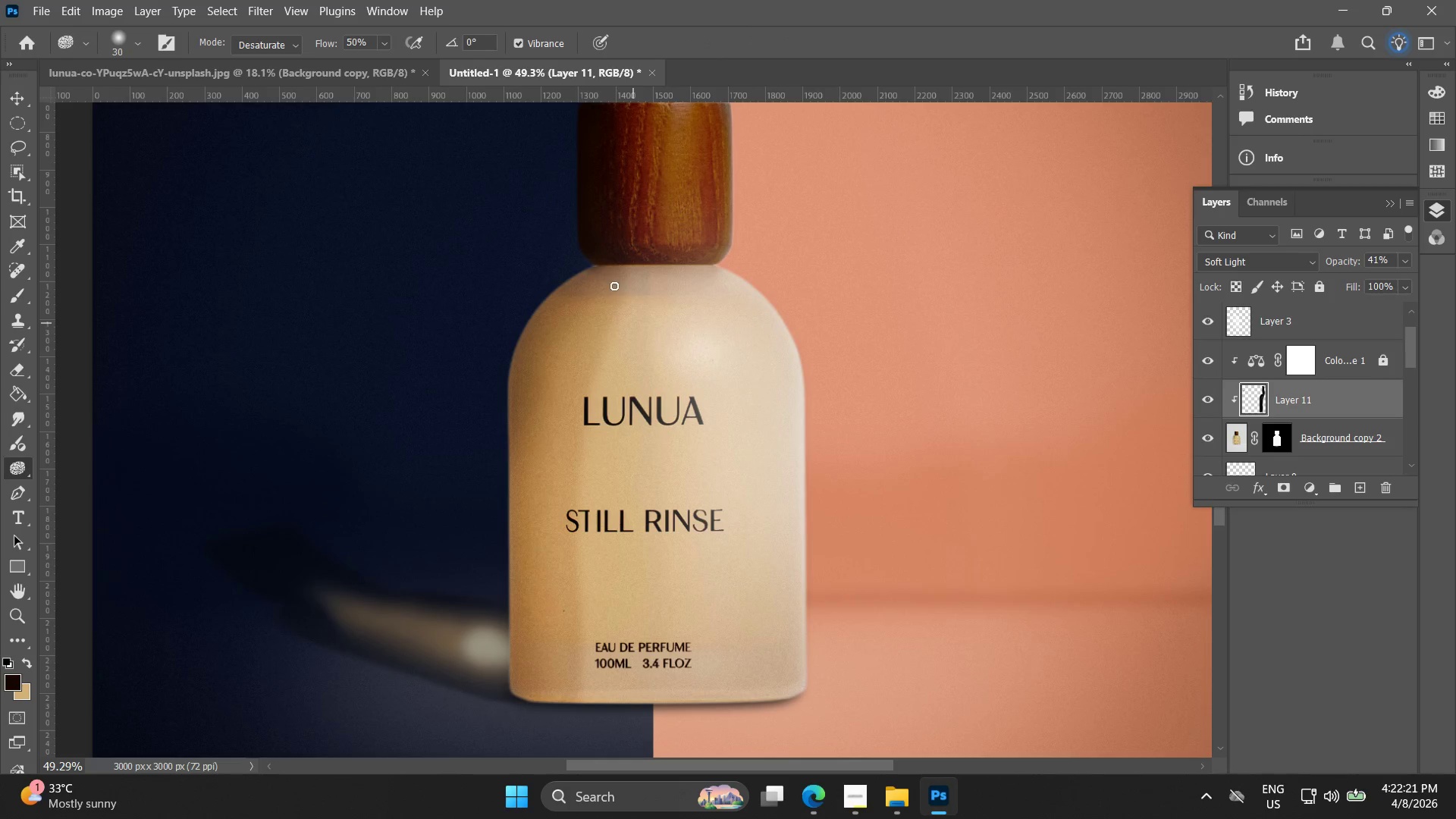 
left_click_drag(start_coordinate=[613, 287], to_coordinate=[620, 394])
 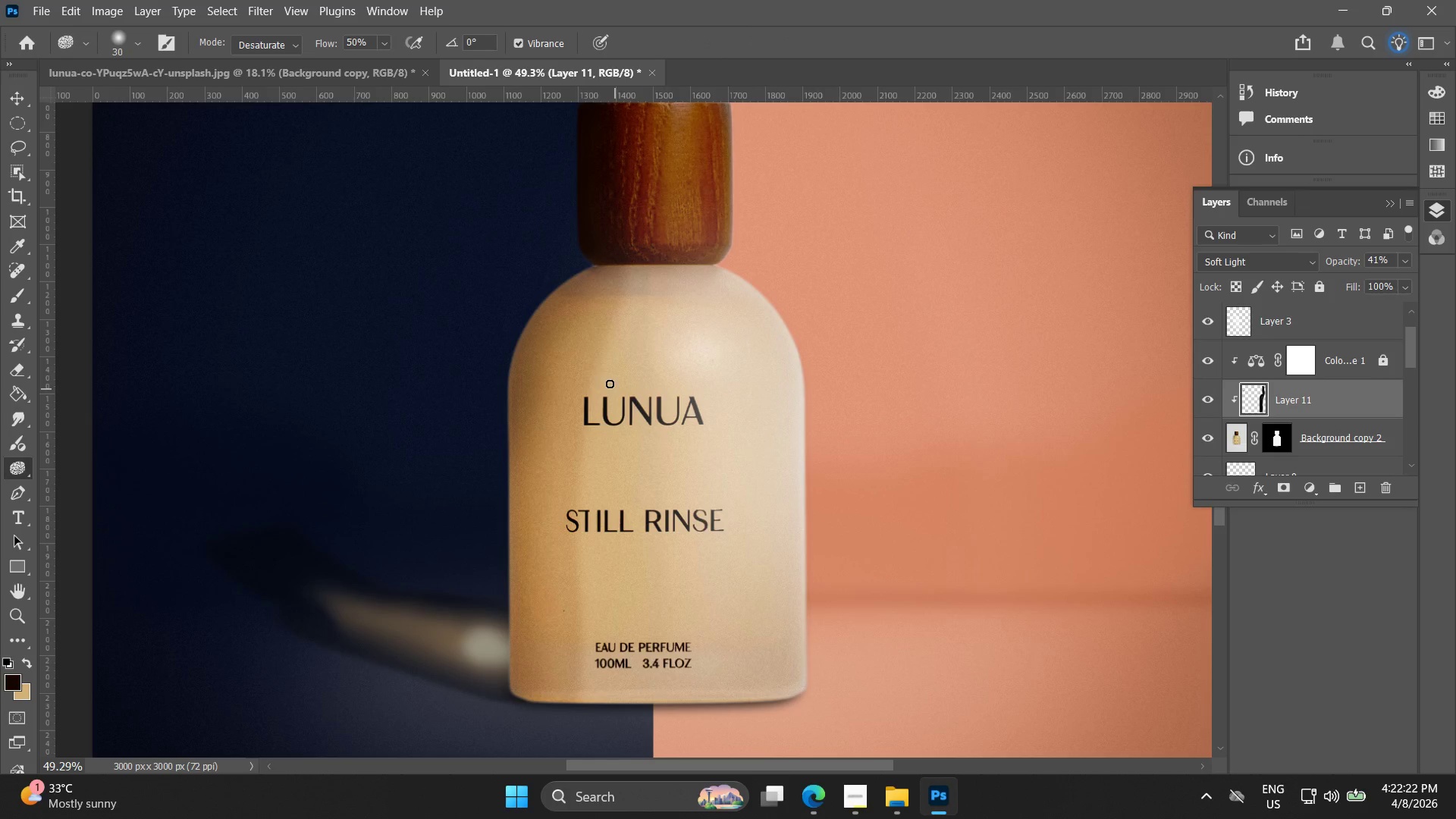 
key(Control+ControlLeft)
 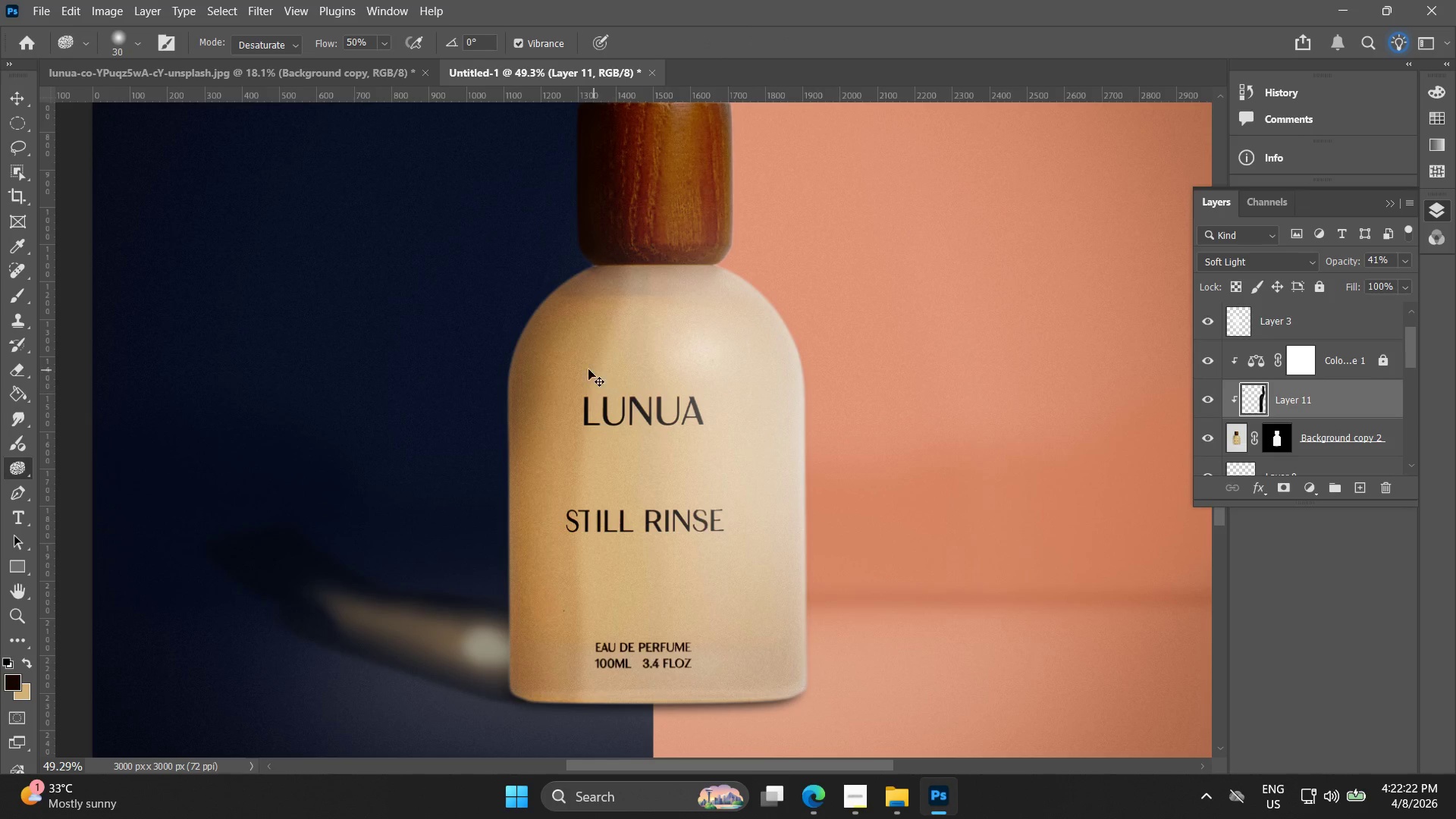 
key(Control+Z)
 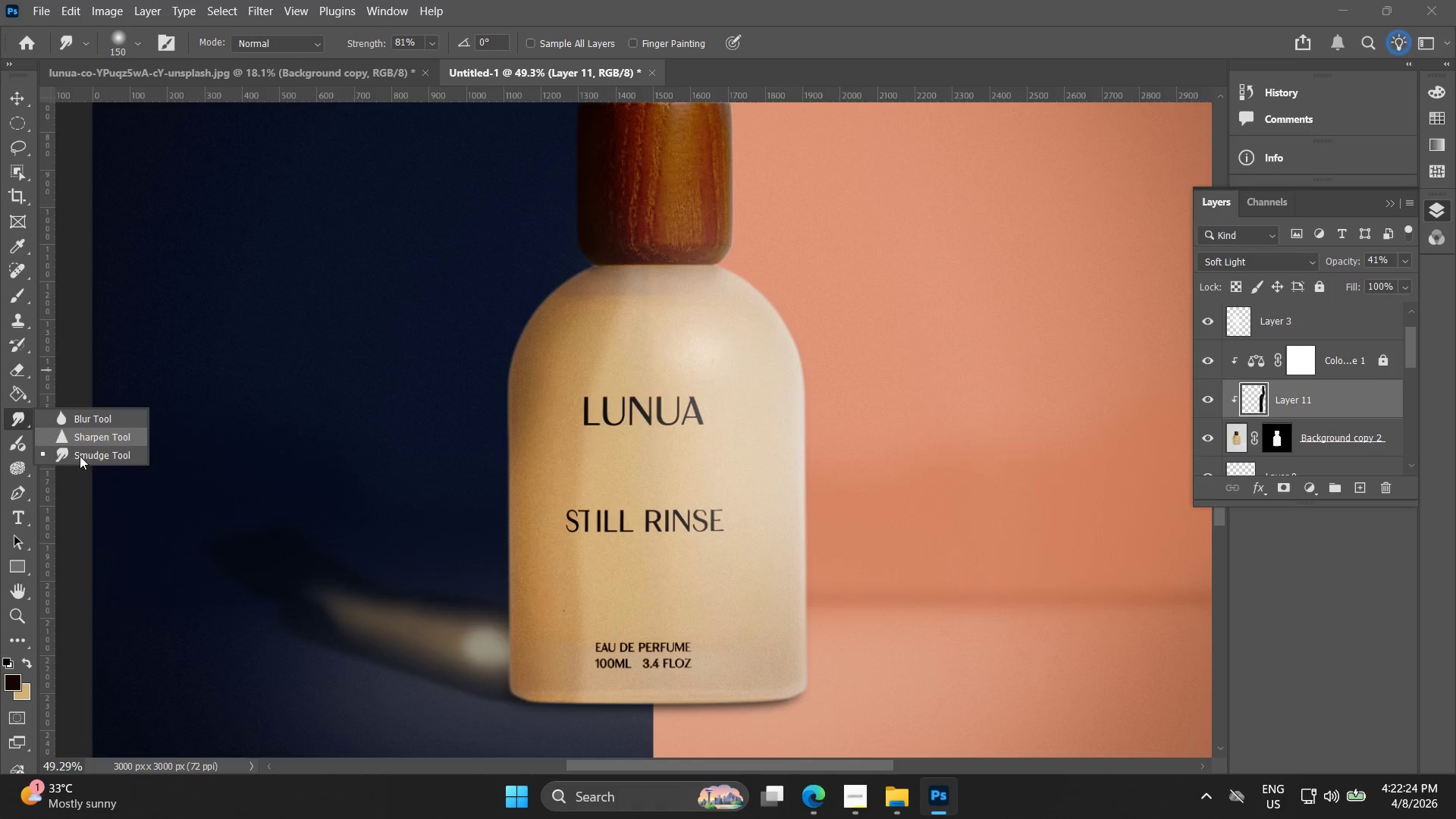 
left_click([82, 452])
 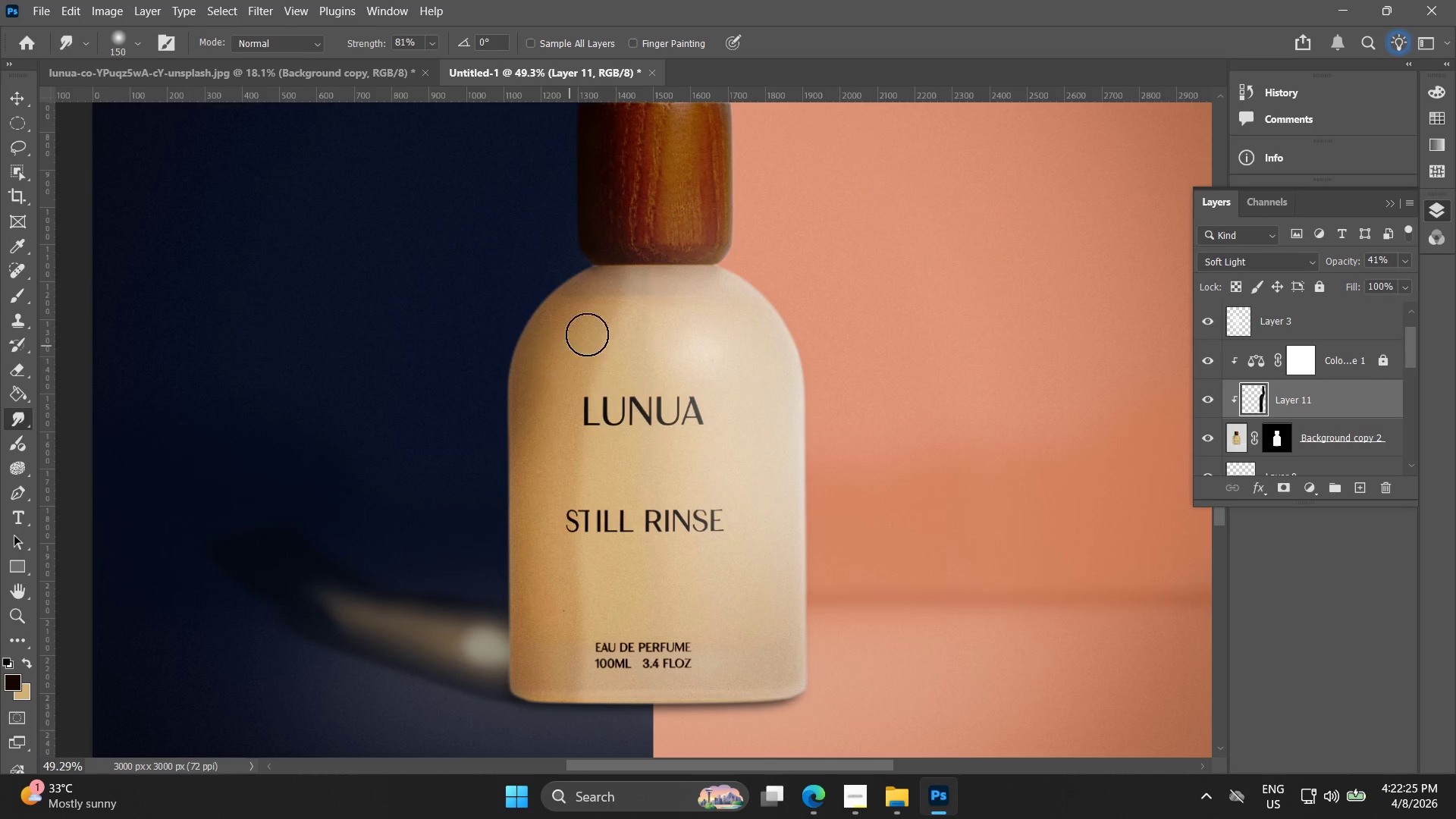 
left_click_drag(start_coordinate=[597, 281], to_coordinate=[624, 353])
 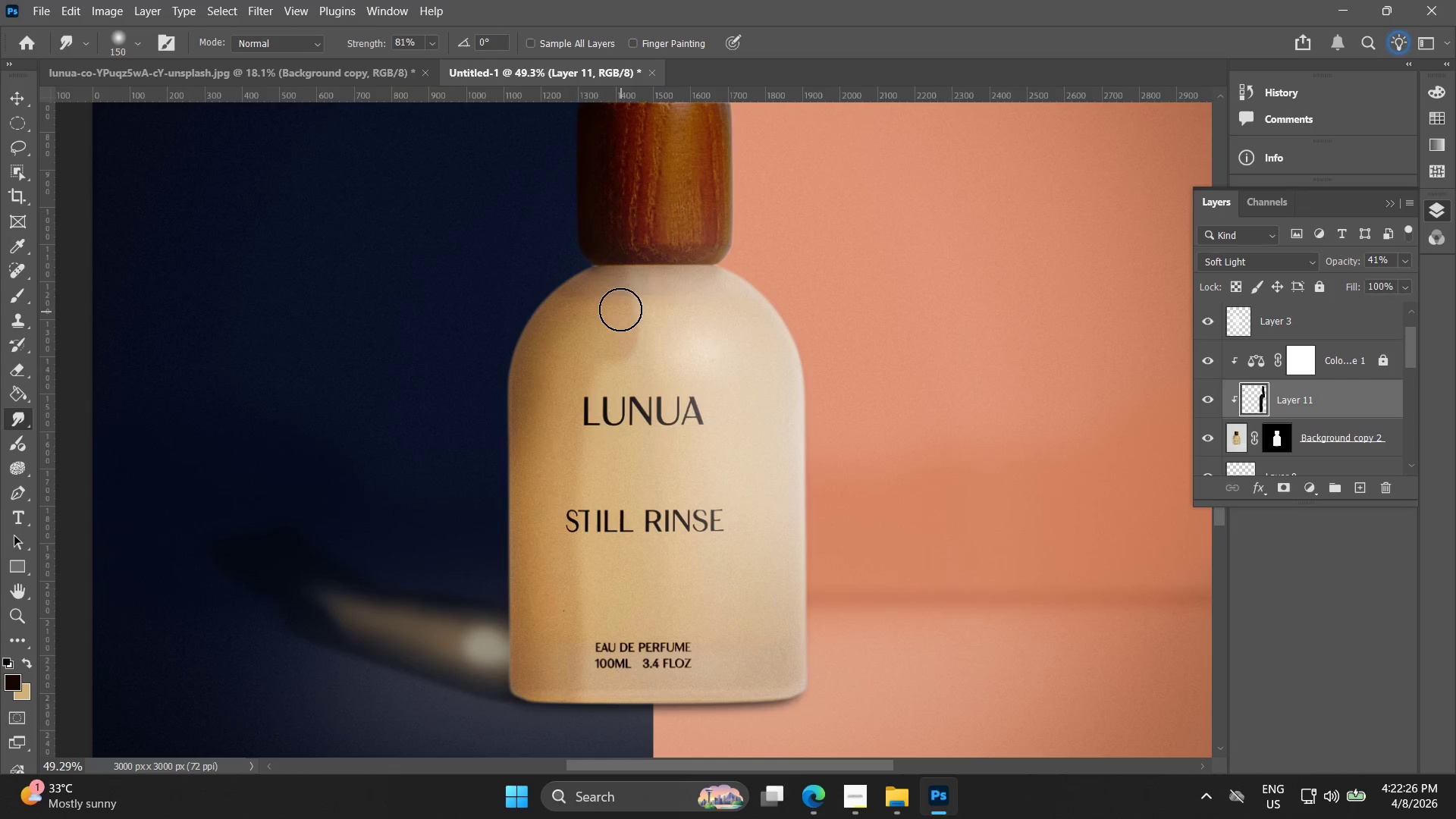 
key(Control+ControlLeft)
 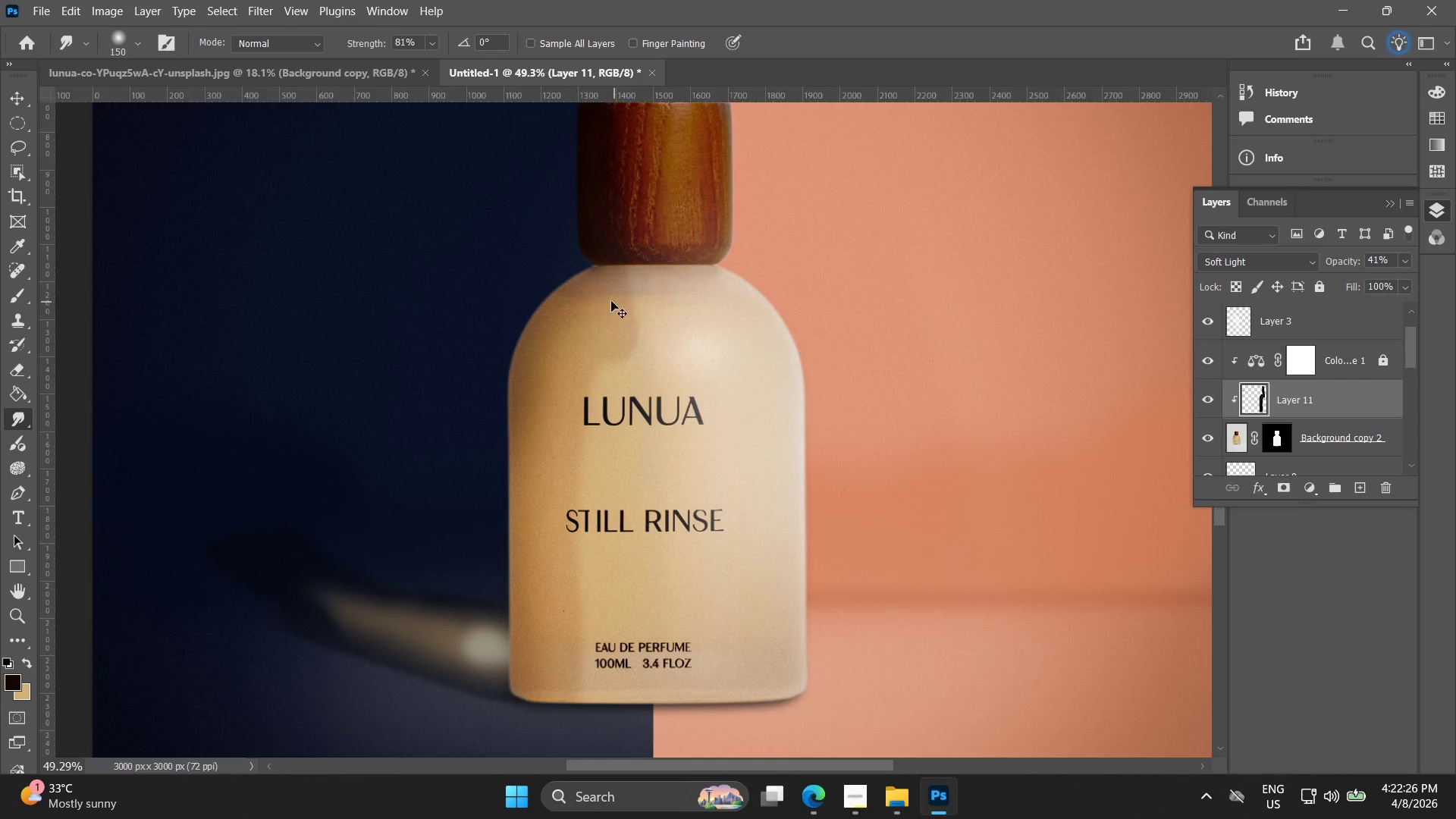 
key(Control+Z)
 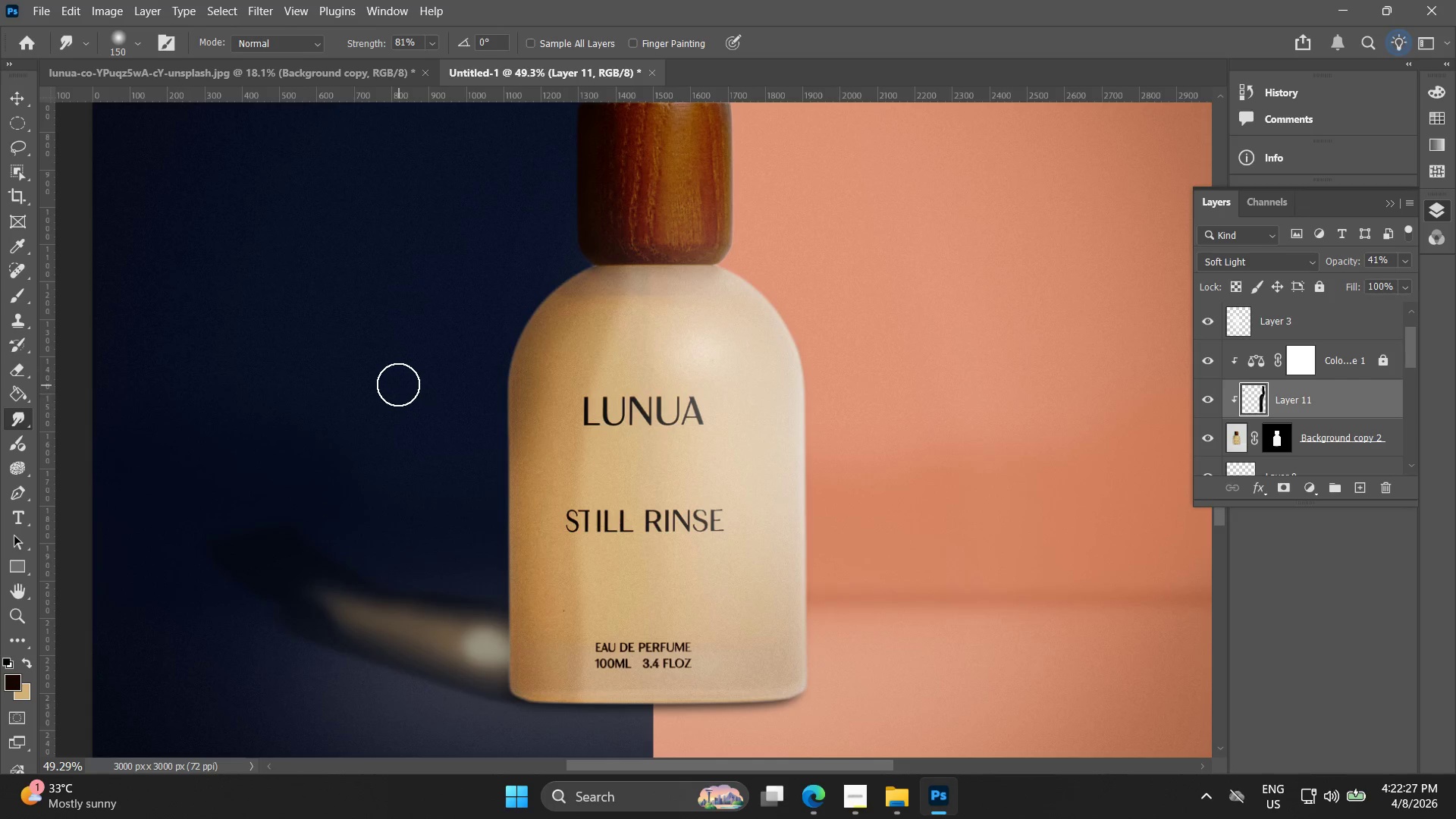 
hold_key(key=BracketRight, duration=0.7)
 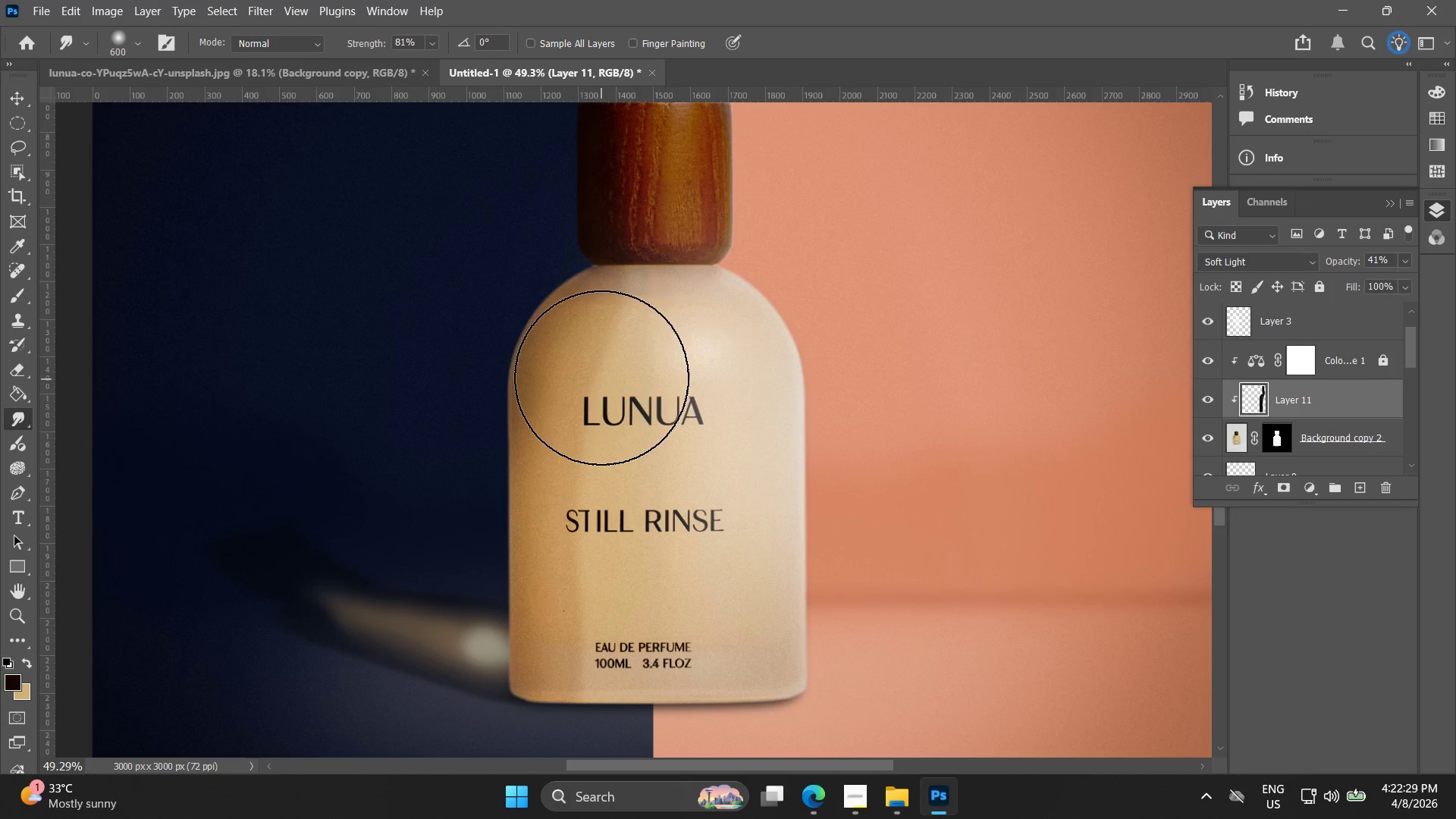 
left_click_drag(start_coordinate=[591, 317], to_coordinate=[601, 379])
 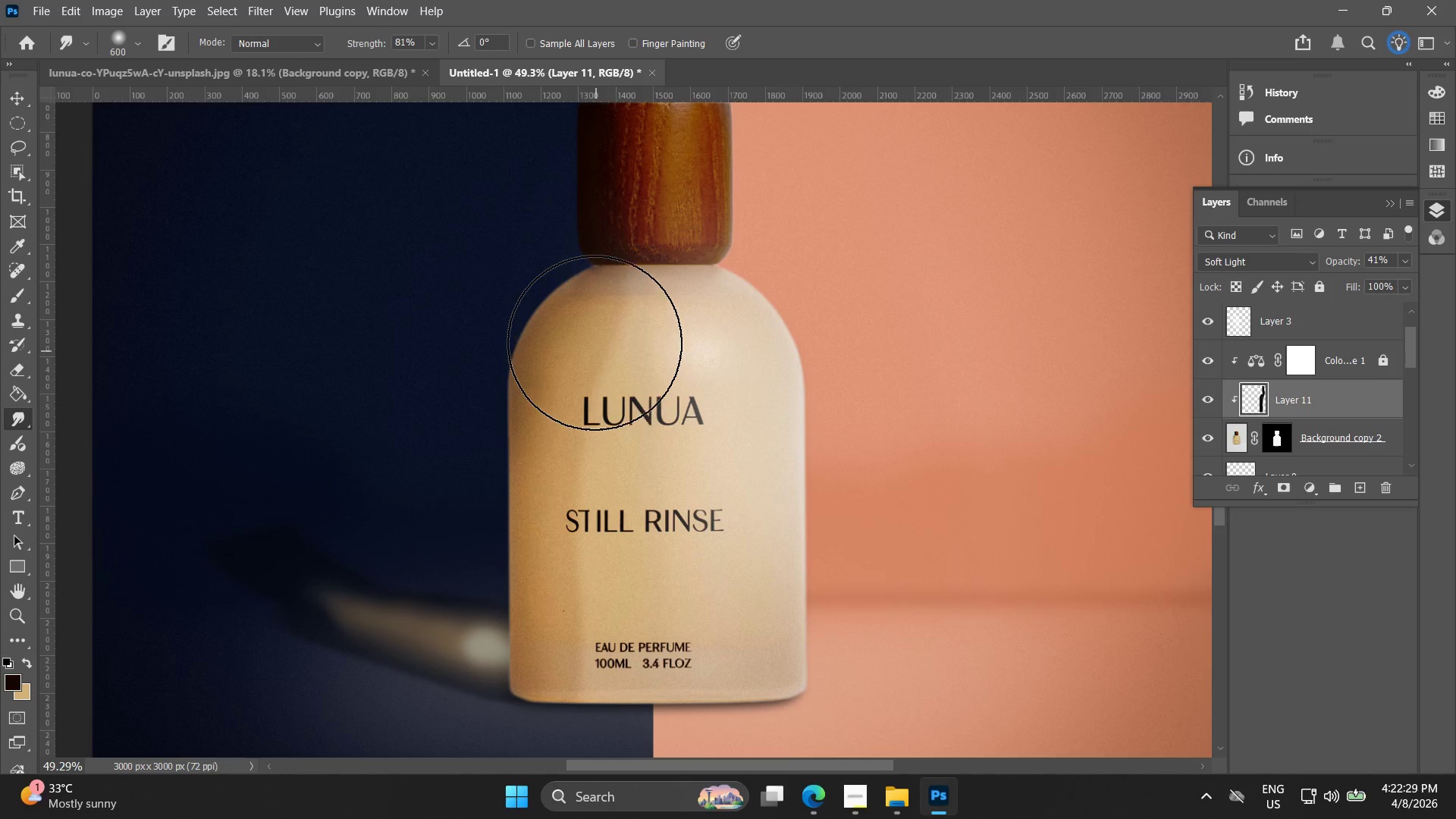 
left_click_drag(start_coordinate=[588, 351], to_coordinate=[585, 440])
 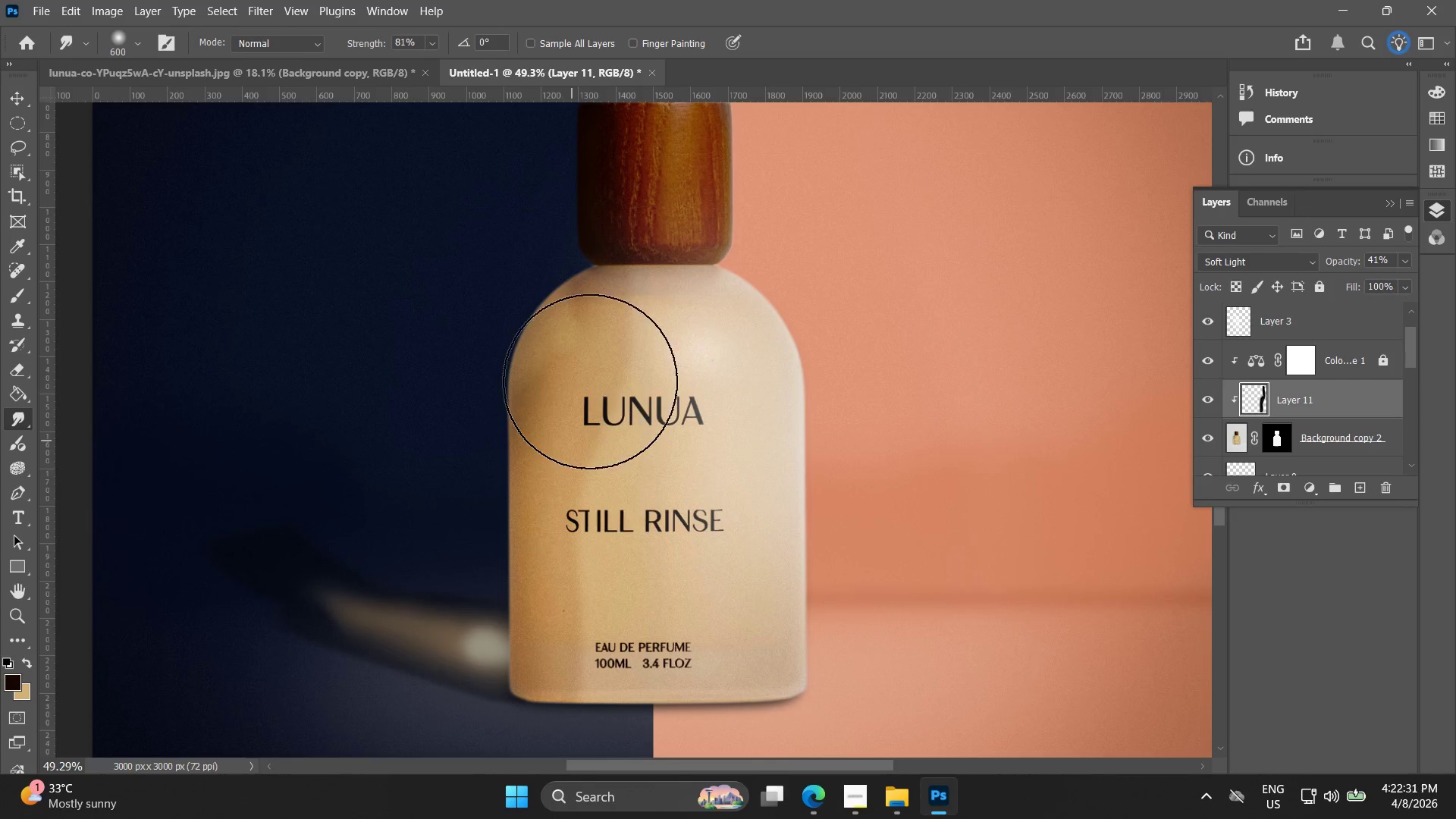 
key(Control+Z)
 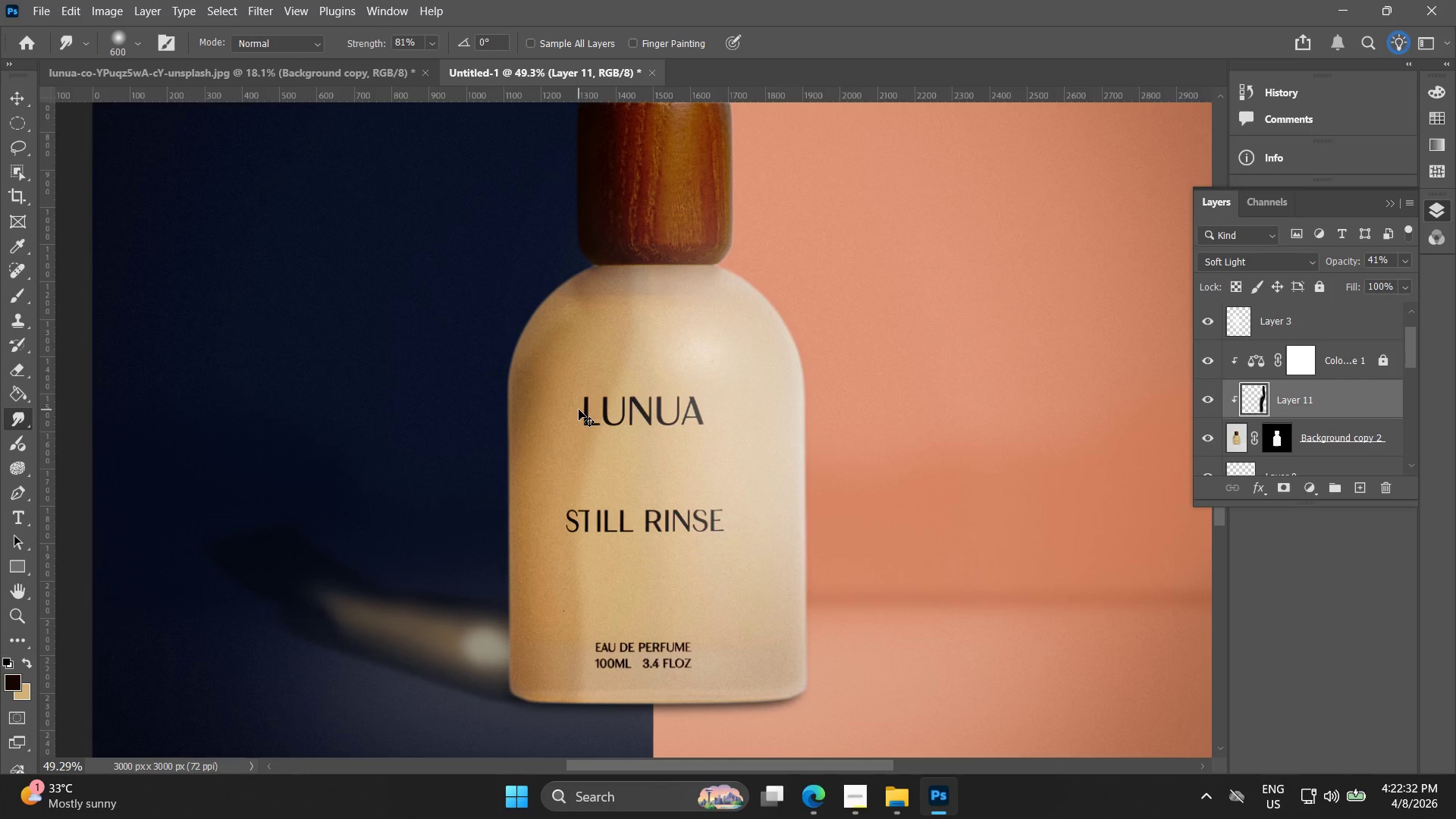 
key(Control+Z)
 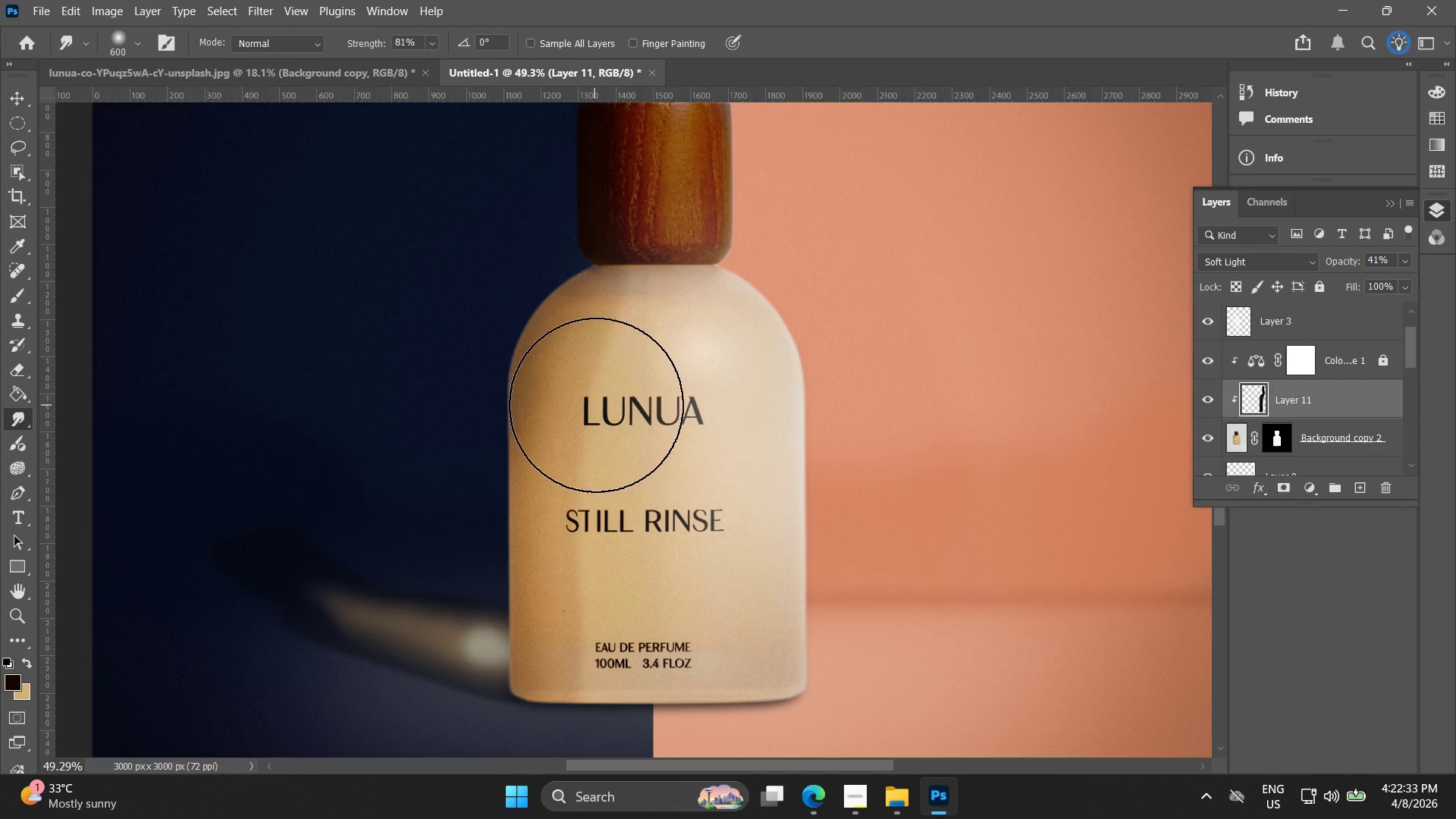 
left_click([601, 398])
 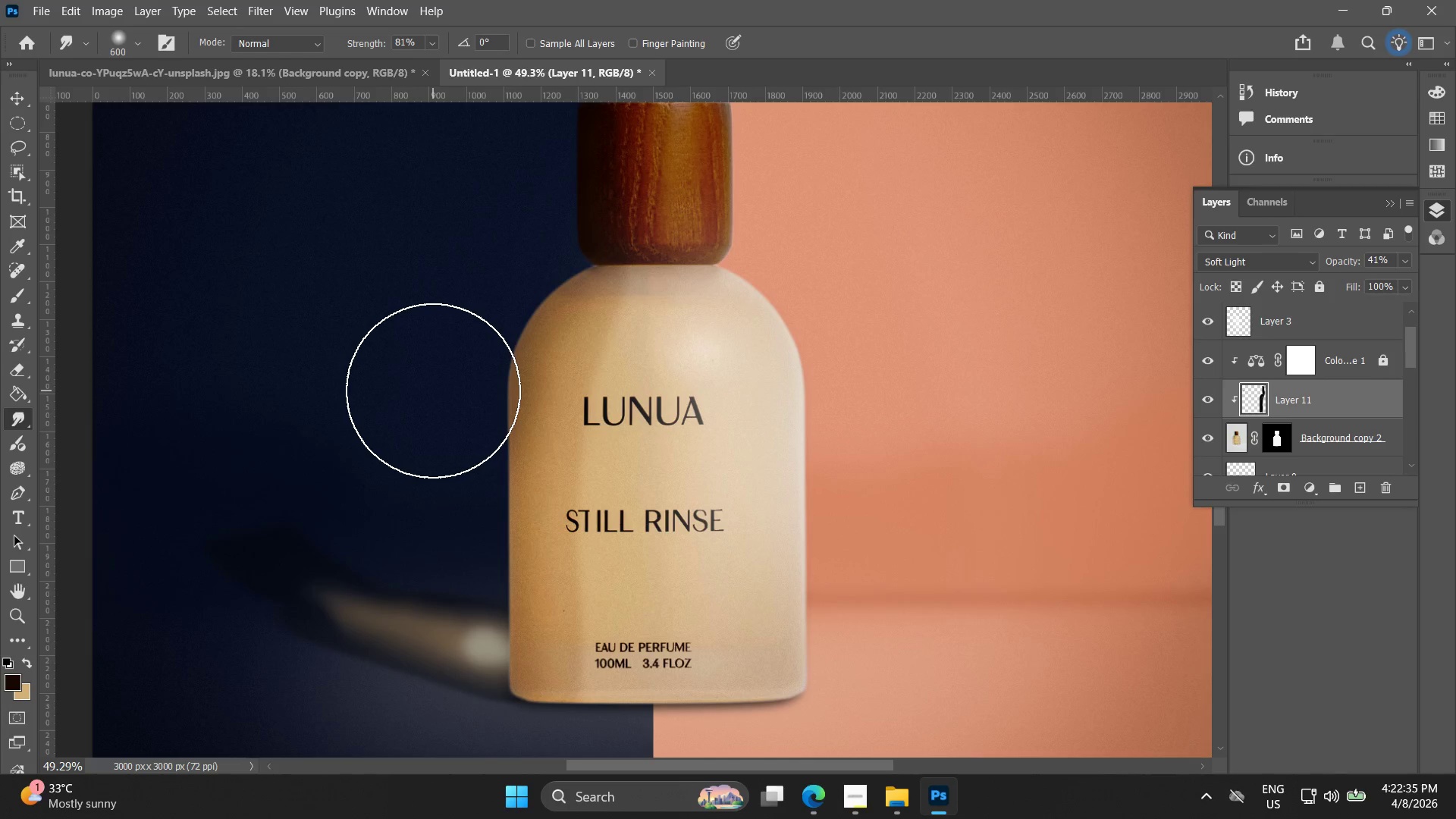 
key(BracketLeft)
 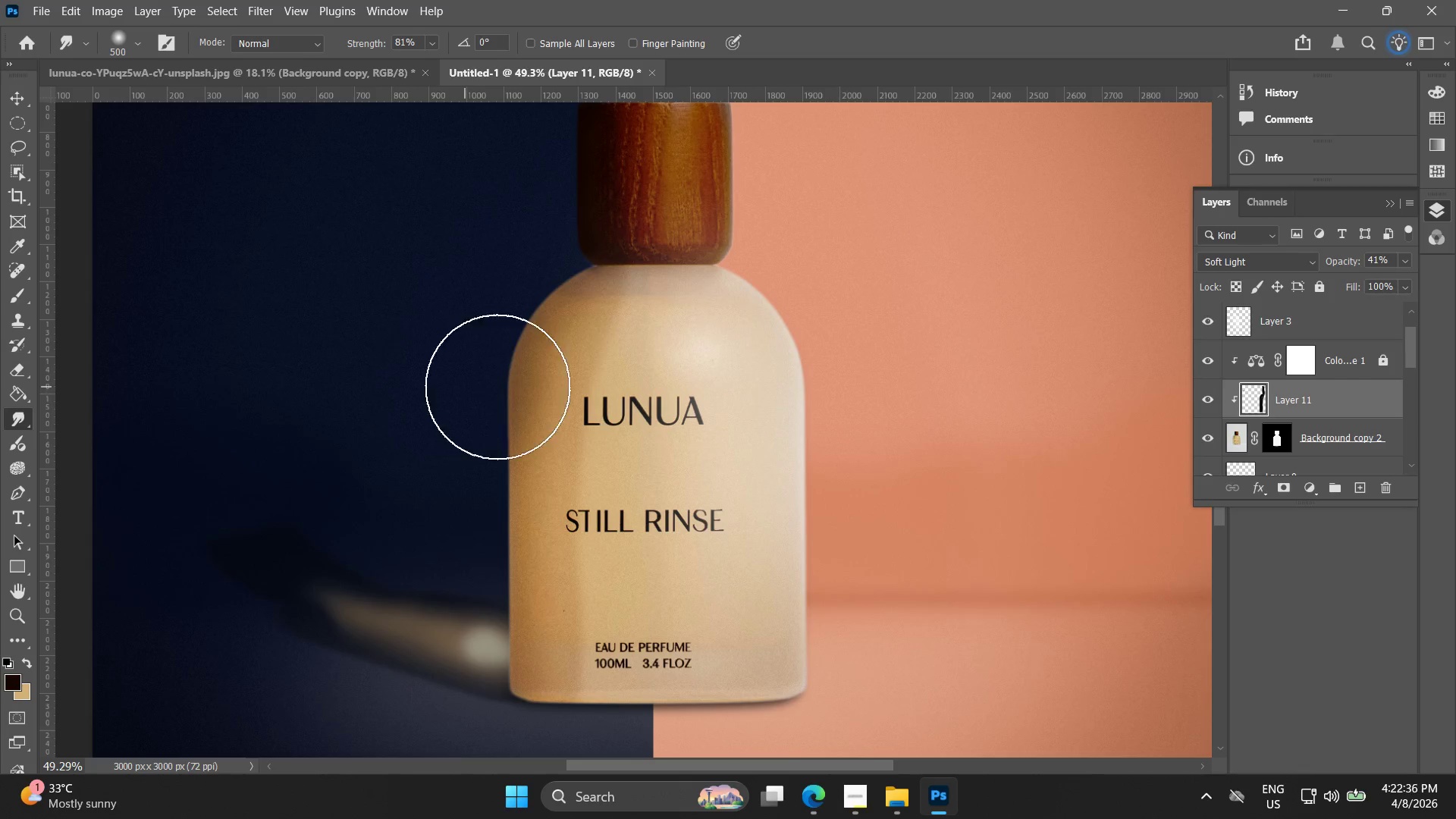 
key(BracketLeft)
 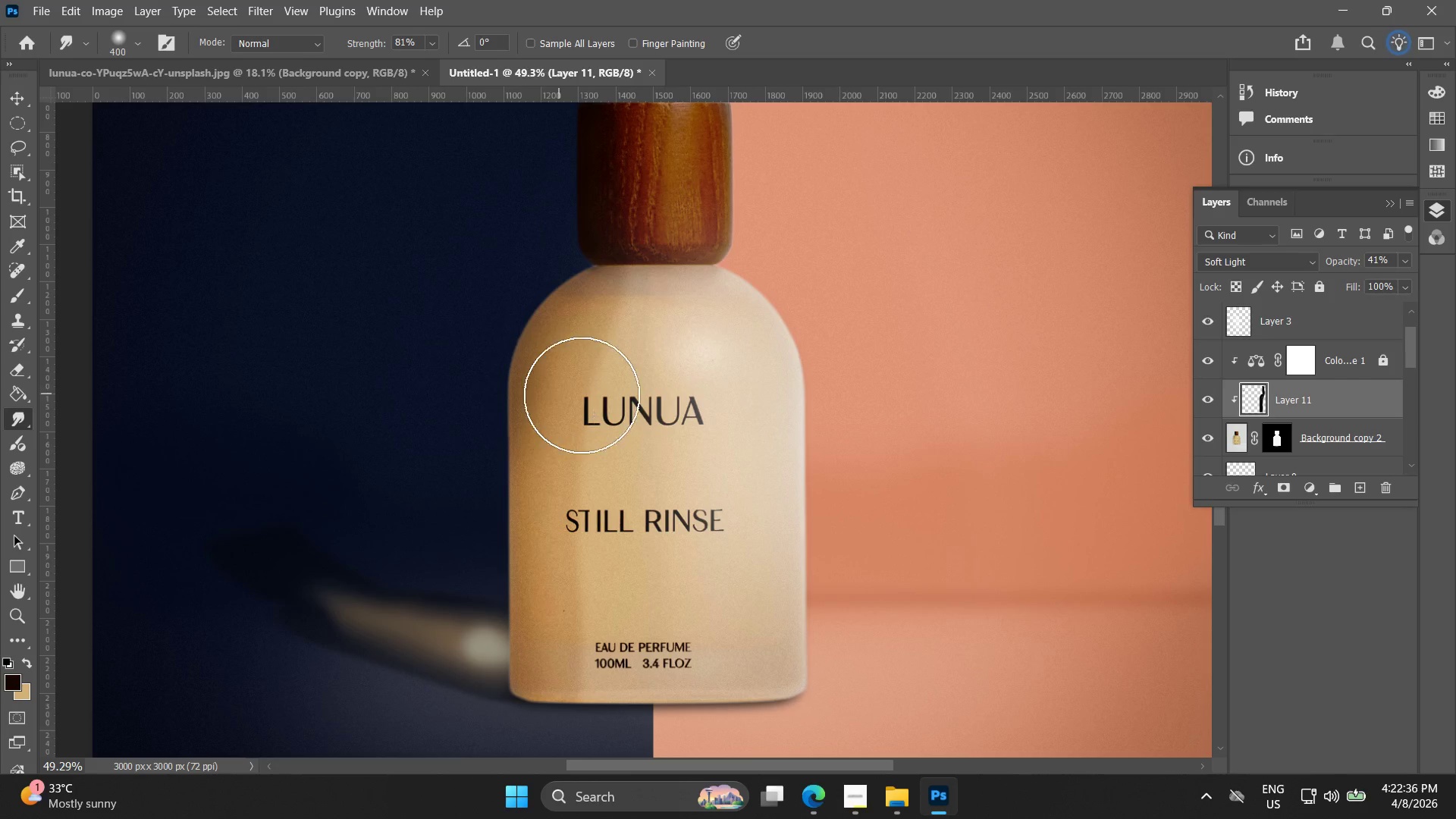 
key(BracketLeft)
 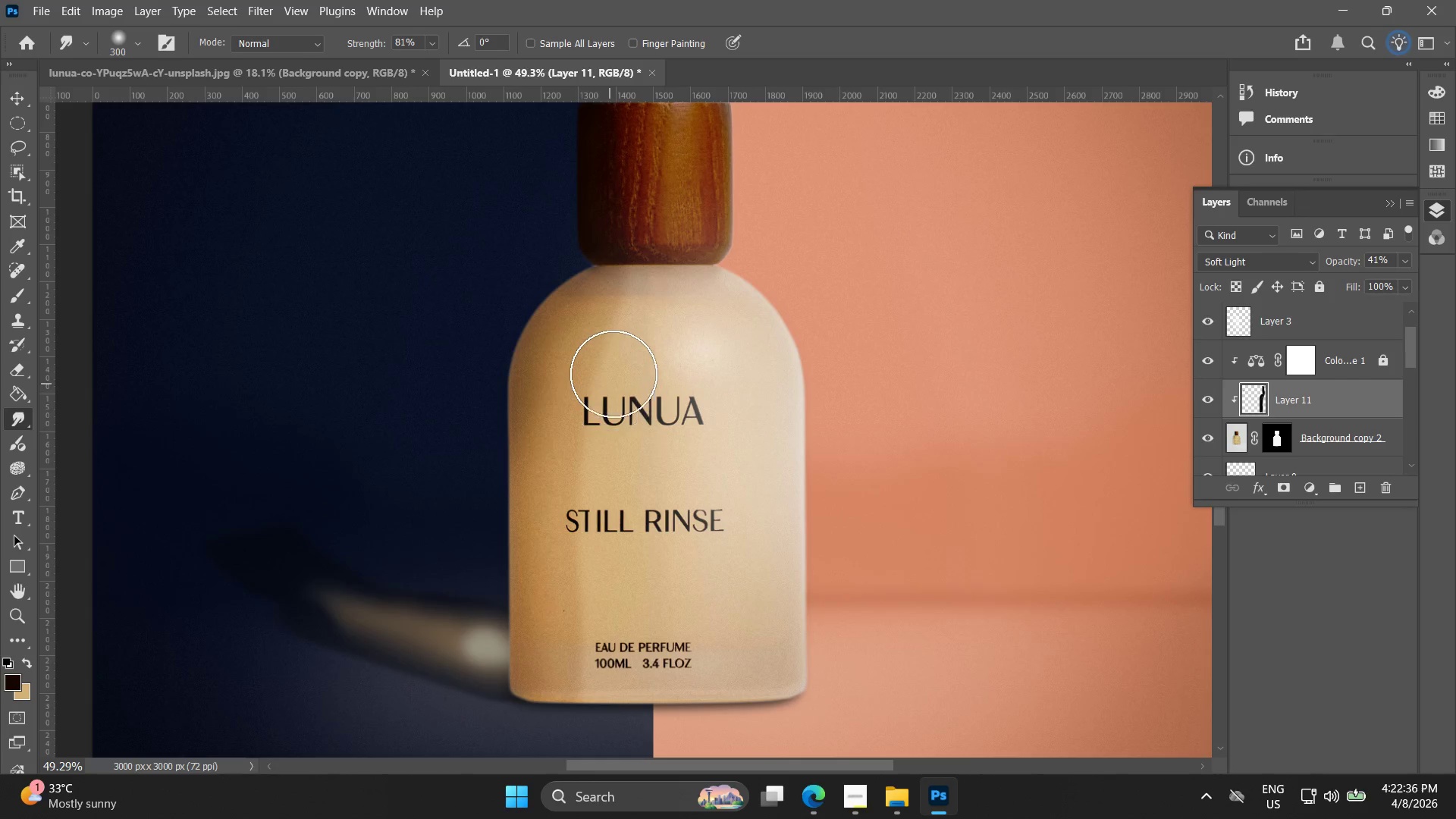 
key(BracketLeft)
 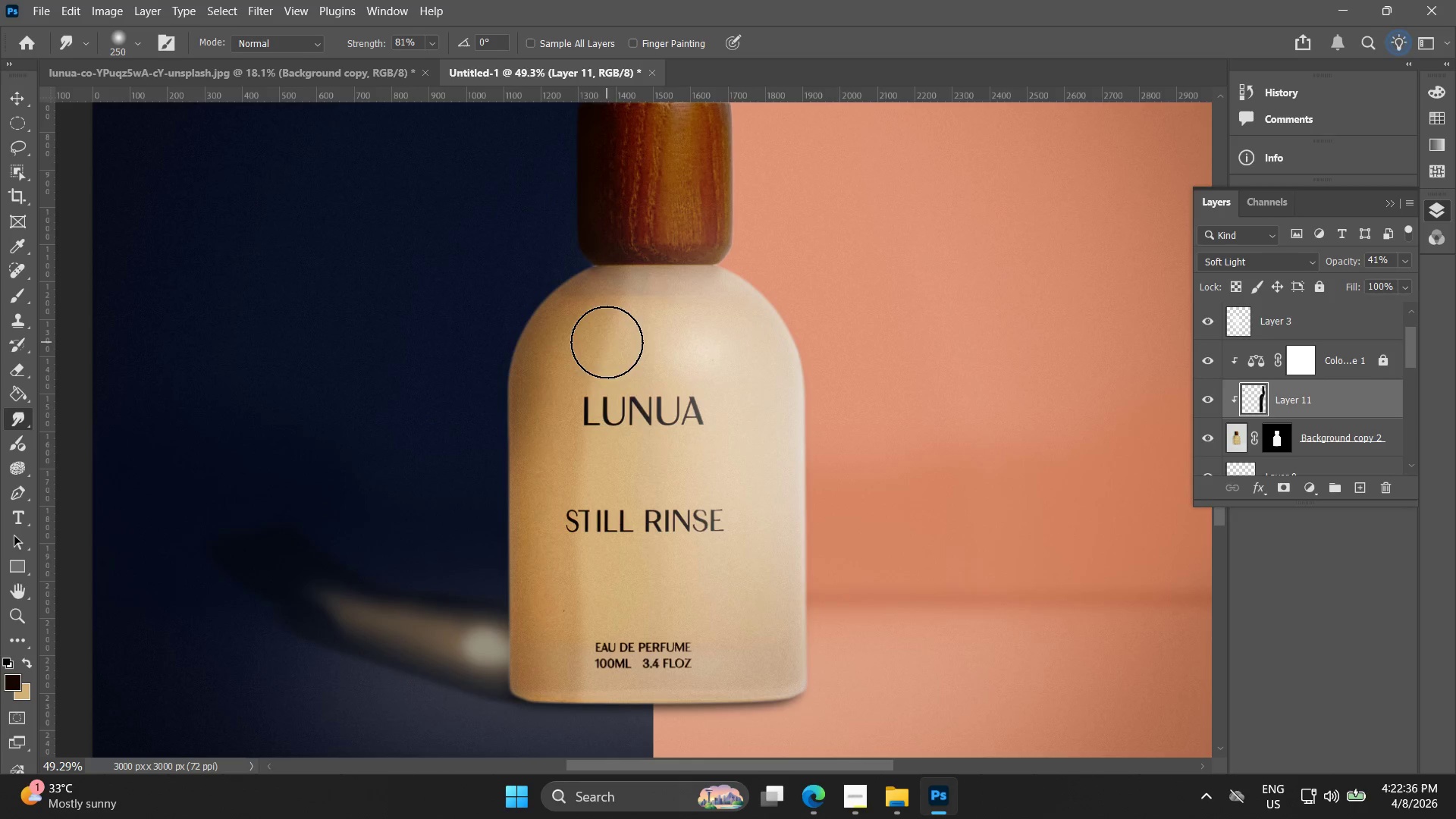 
left_click_drag(start_coordinate=[605, 350], to_coordinate=[608, 397])
 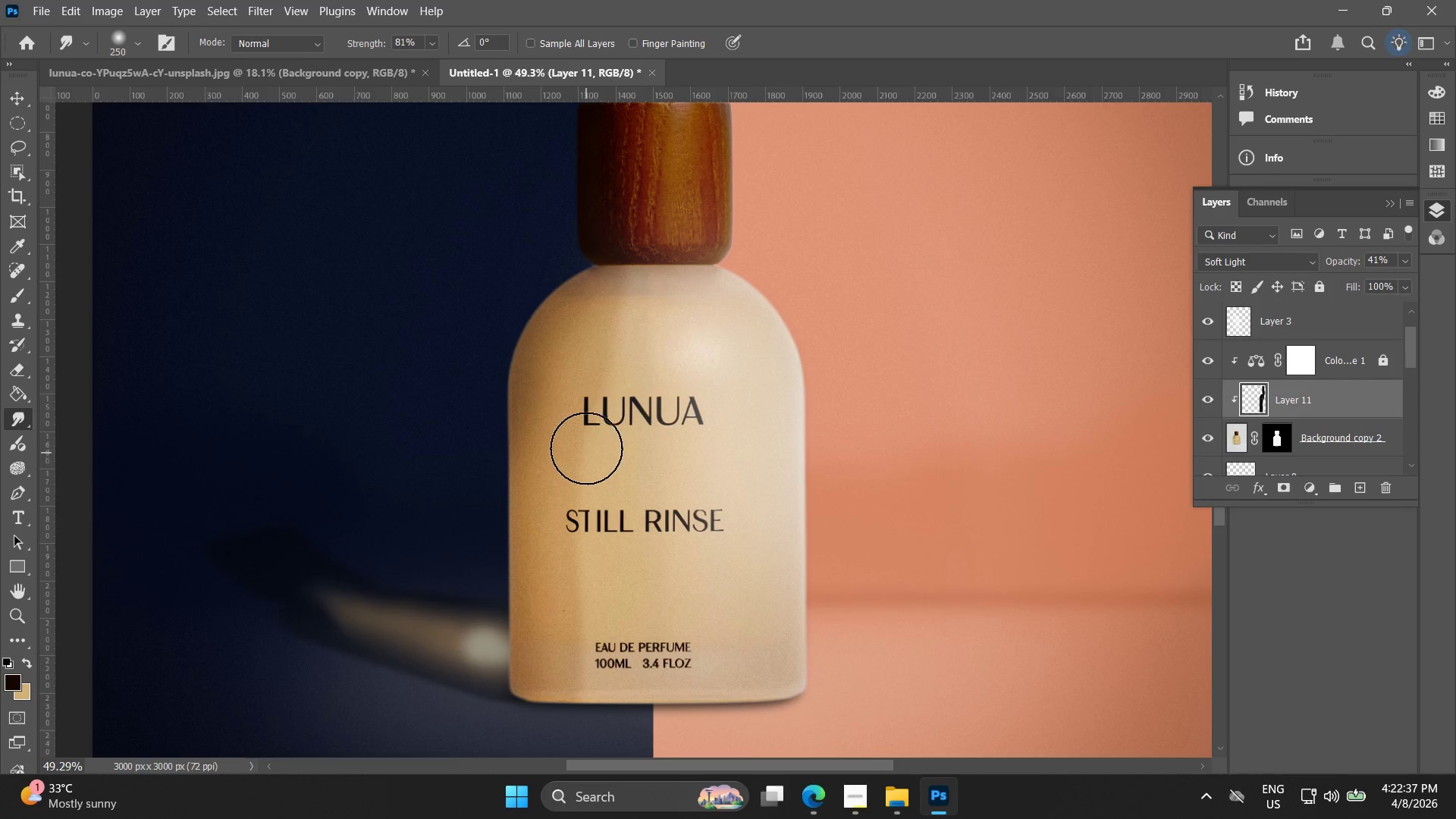 
left_click_drag(start_coordinate=[586, 436], to_coordinate=[593, 515])
 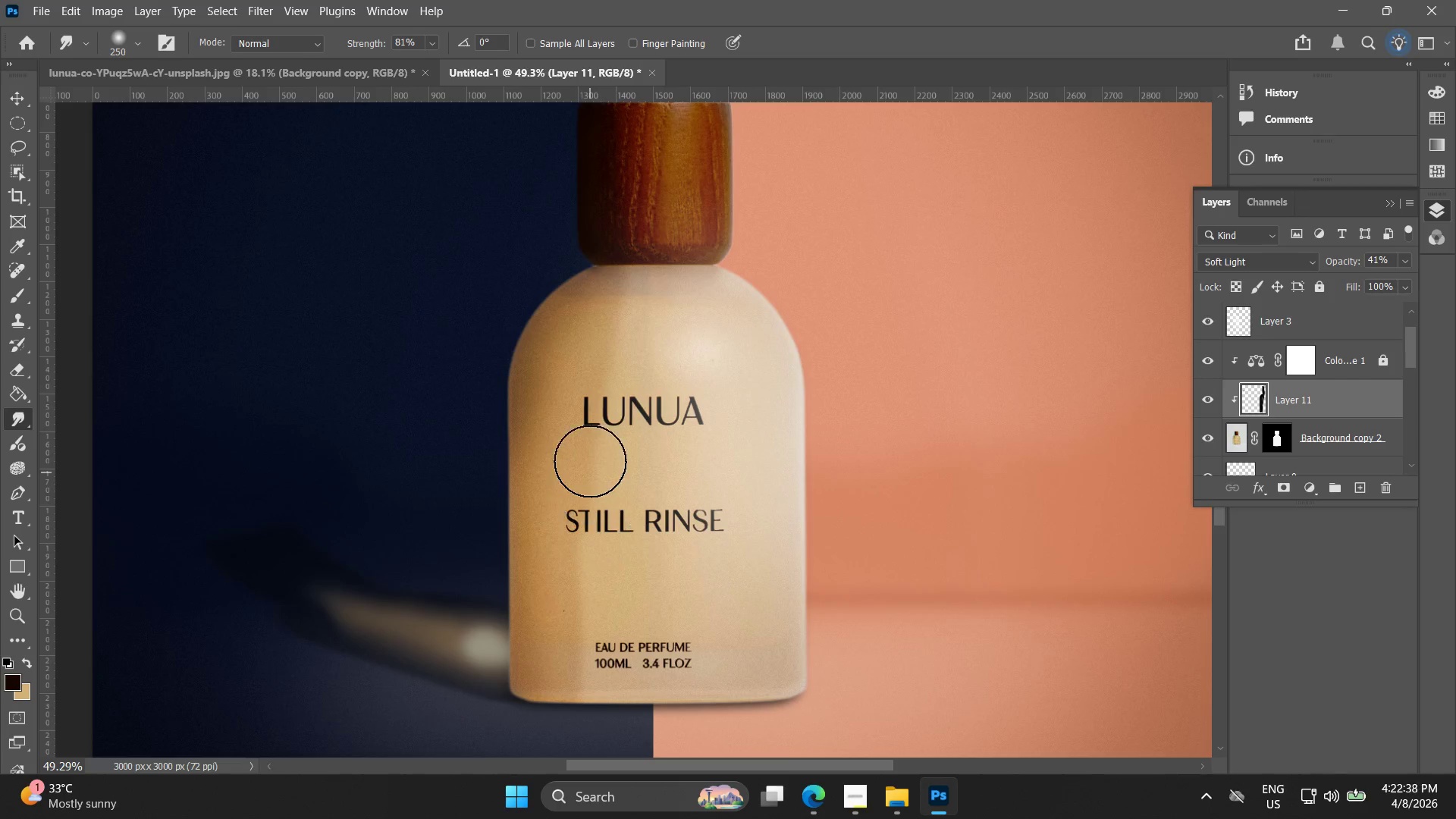 
left_click_drag(start_coordinate=[586, 504], to_coordinate=[598, 623])
 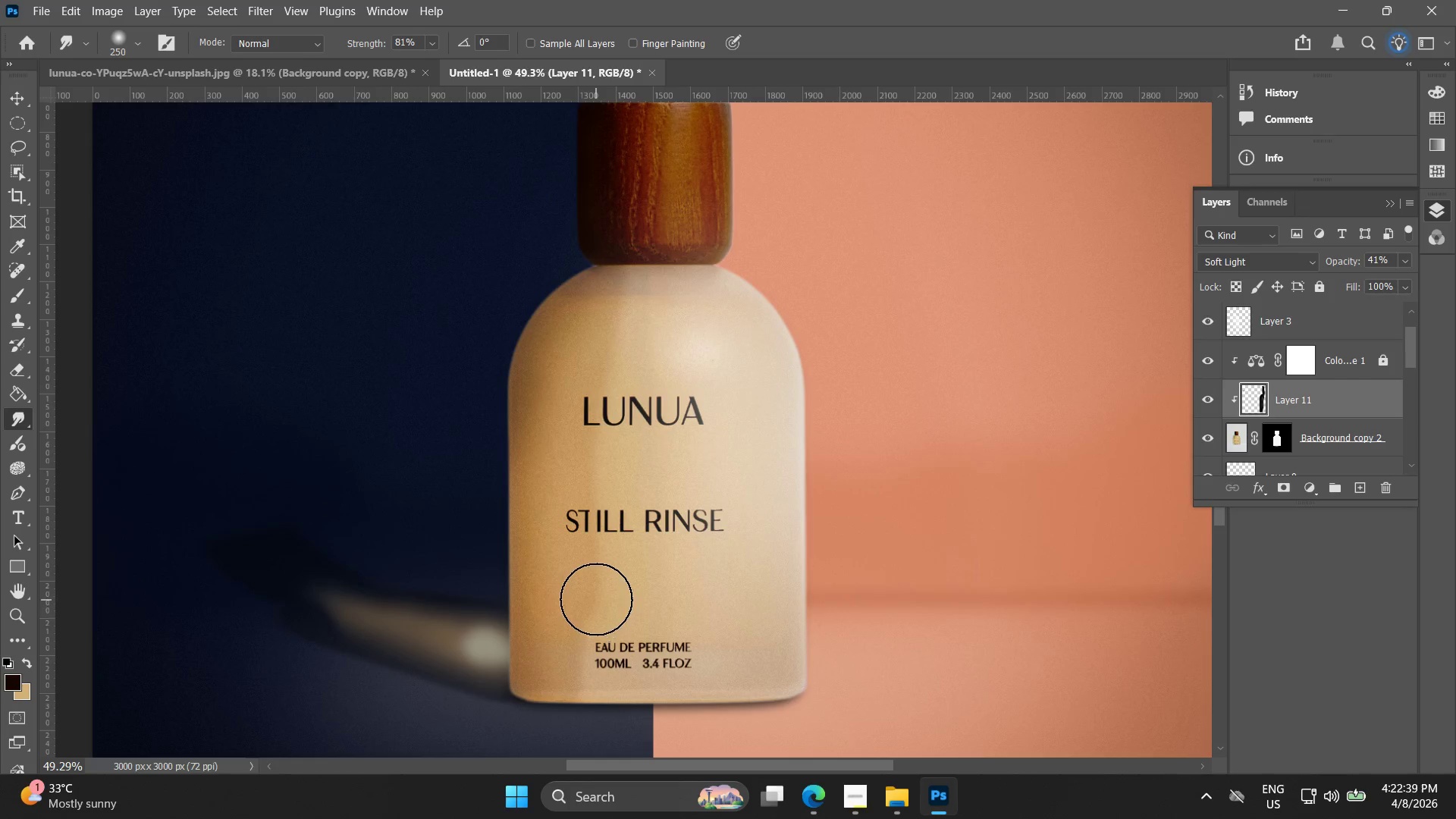 
left_click_drag(start_coordinate=[590, 626], to_coordinate=[607, 717])
 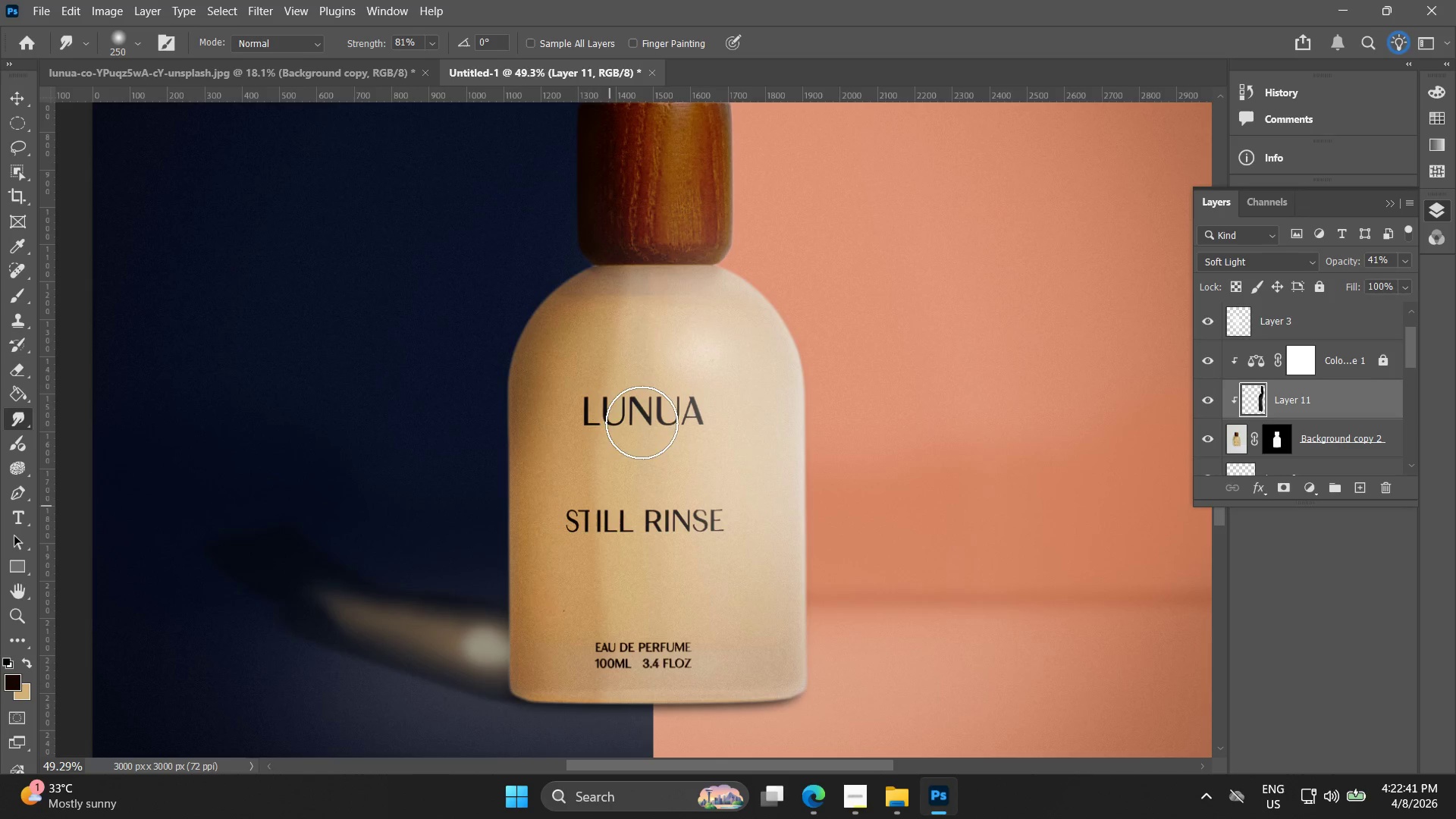 
left_click_drag(start_coordinate=[613, 329], to_coordinate=[635, 581])
 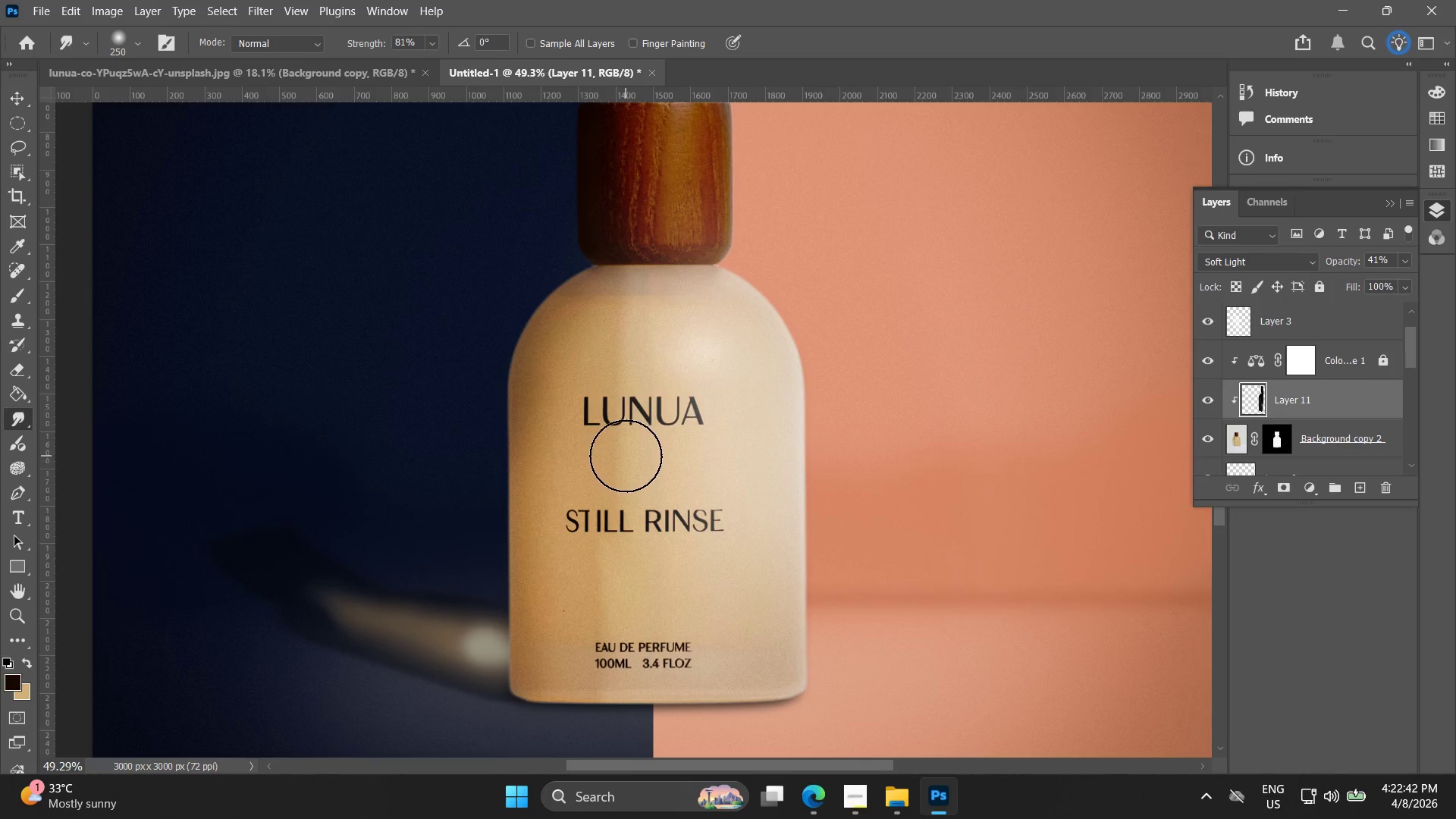 
left_click_drag(start_coordinate=[619, 460], to_coordinate=[677, 723])
 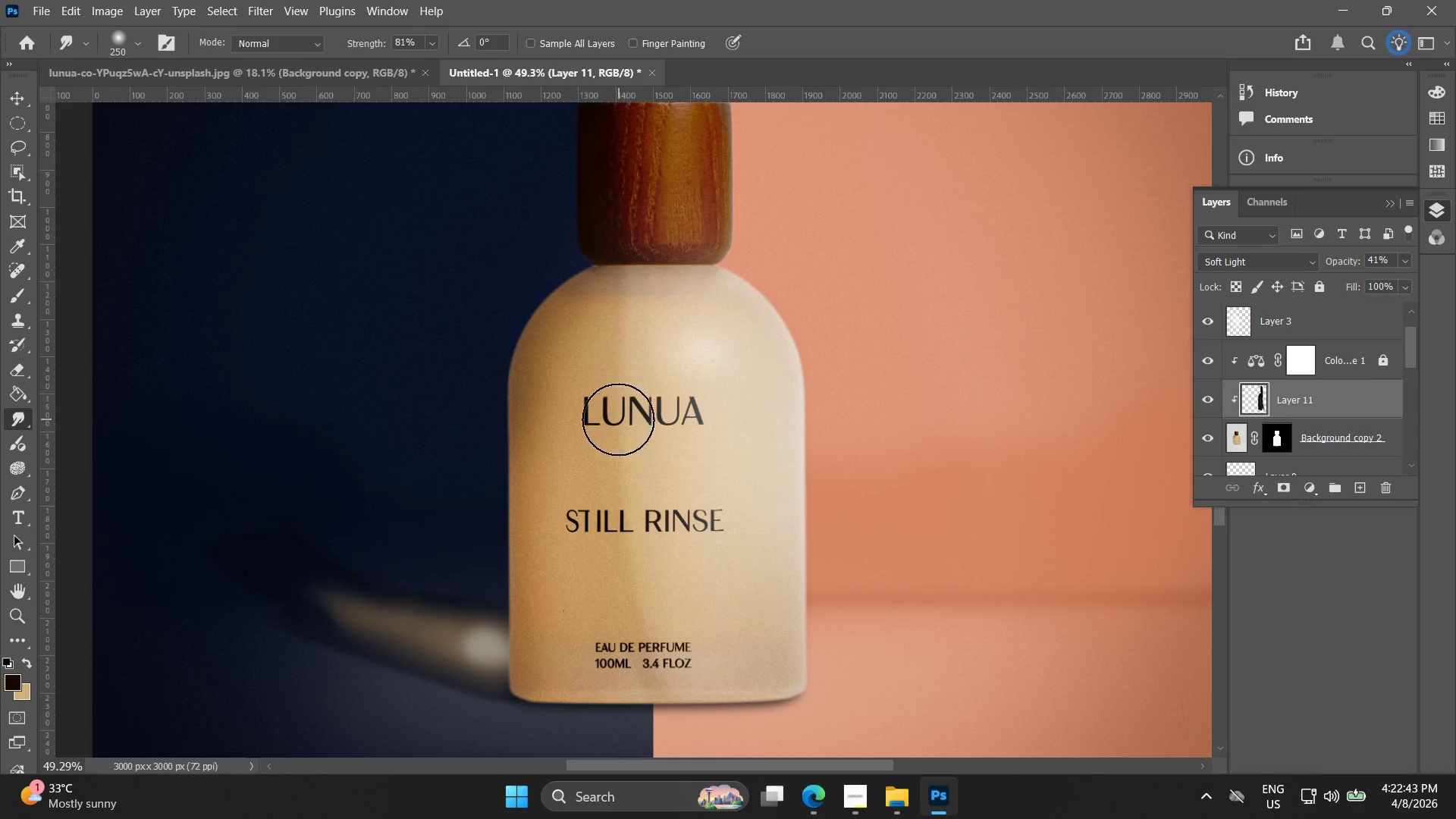 
left_click_drag(start_coordinate=[620, 331], to_coordinate=[722, 698])
 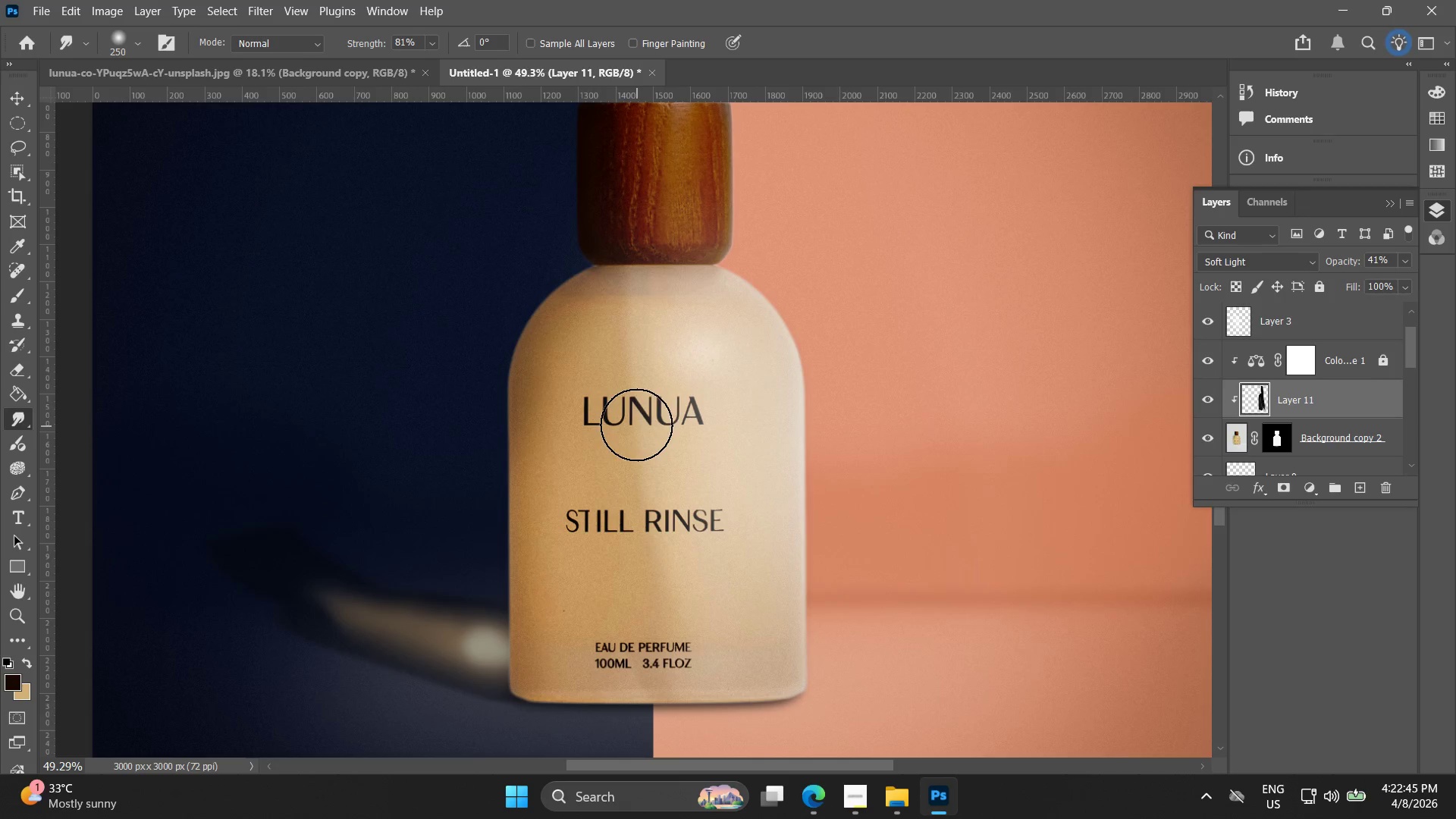 
left_click_drag(start_coordinate=[634, 550], to_coordinate=[723, 745])
 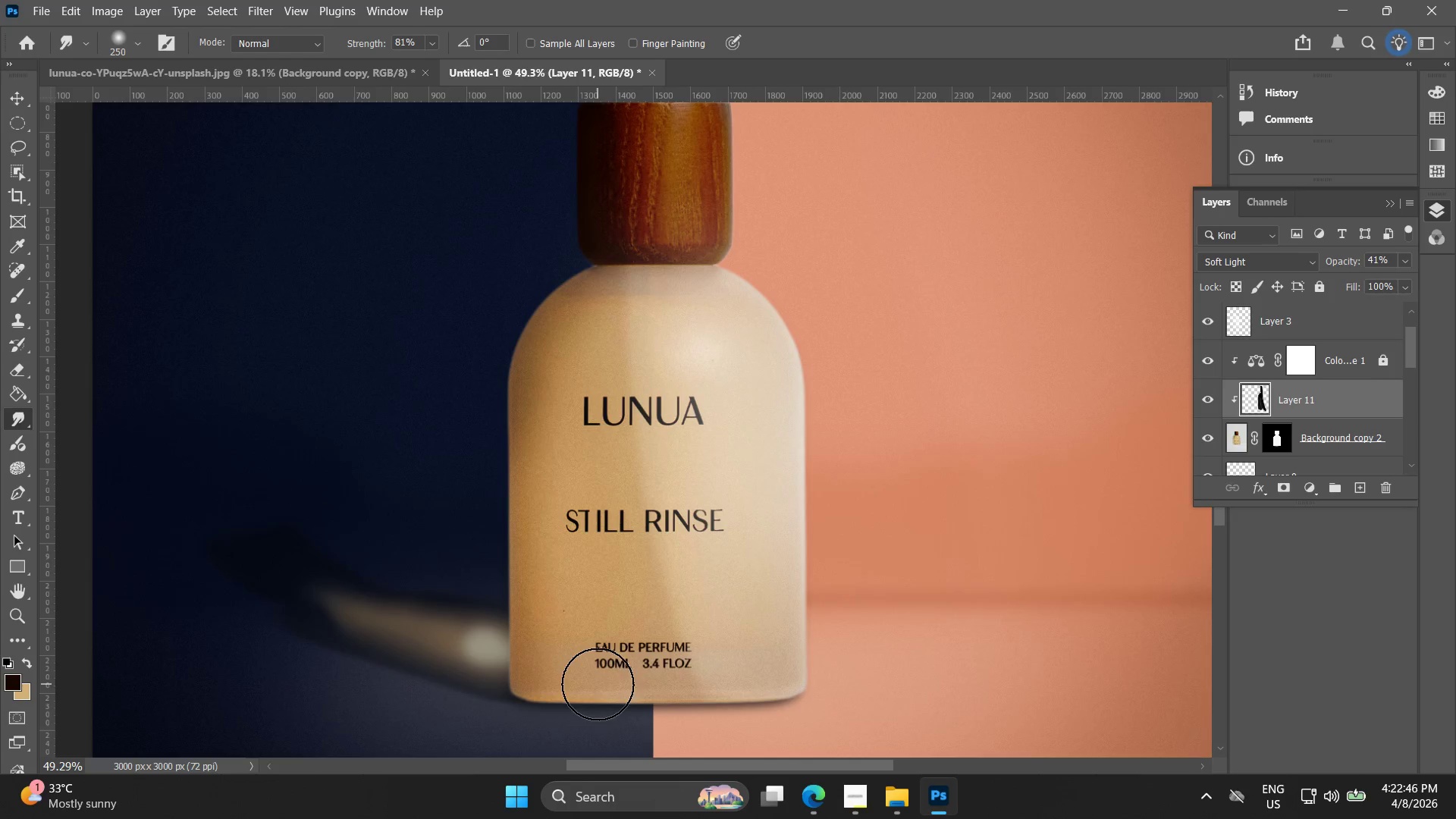 
left_click_drag(start_coordinate=[643, 687], to_coordinate=[755, 730])
 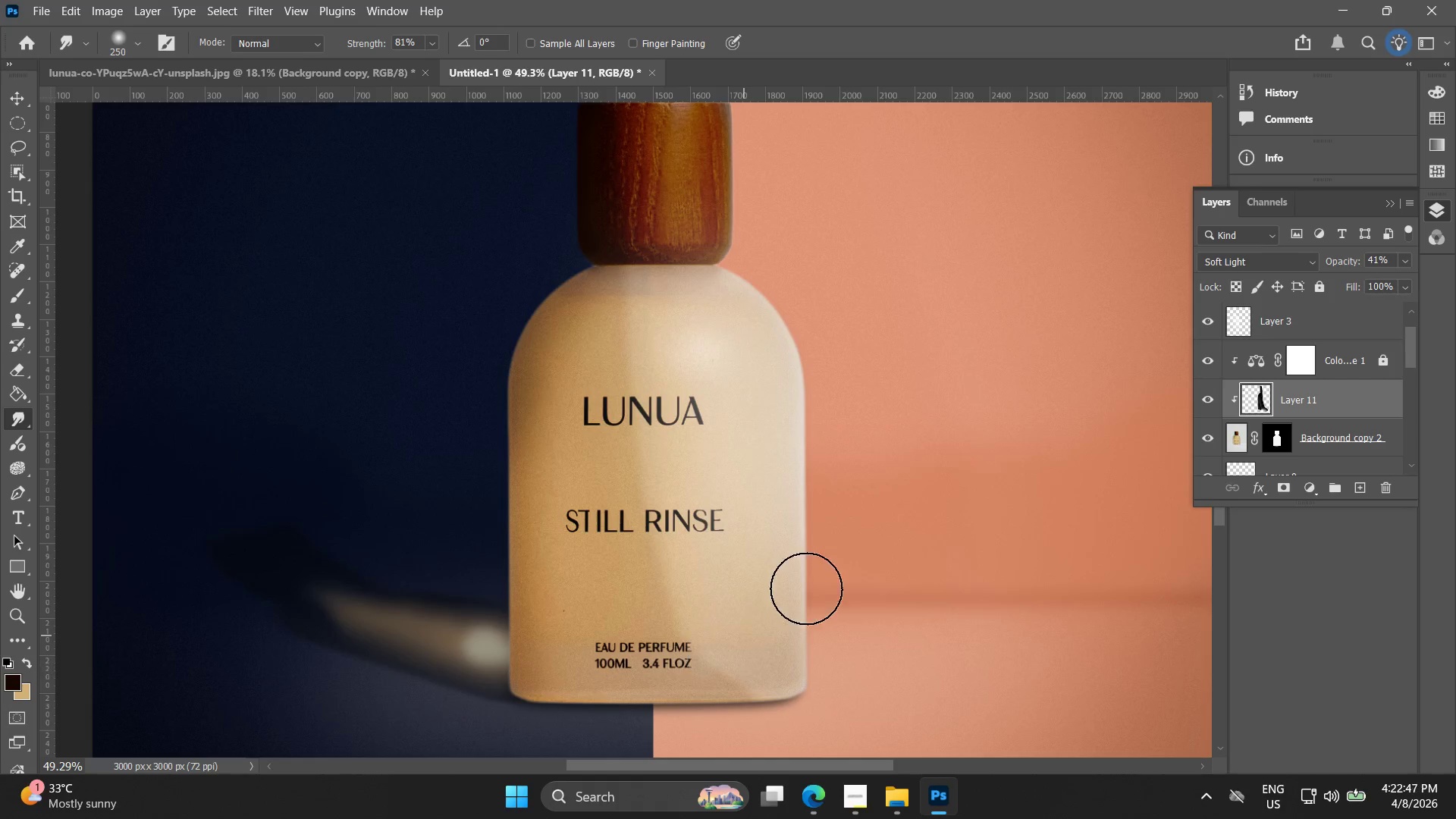 
key(Control+Z)
 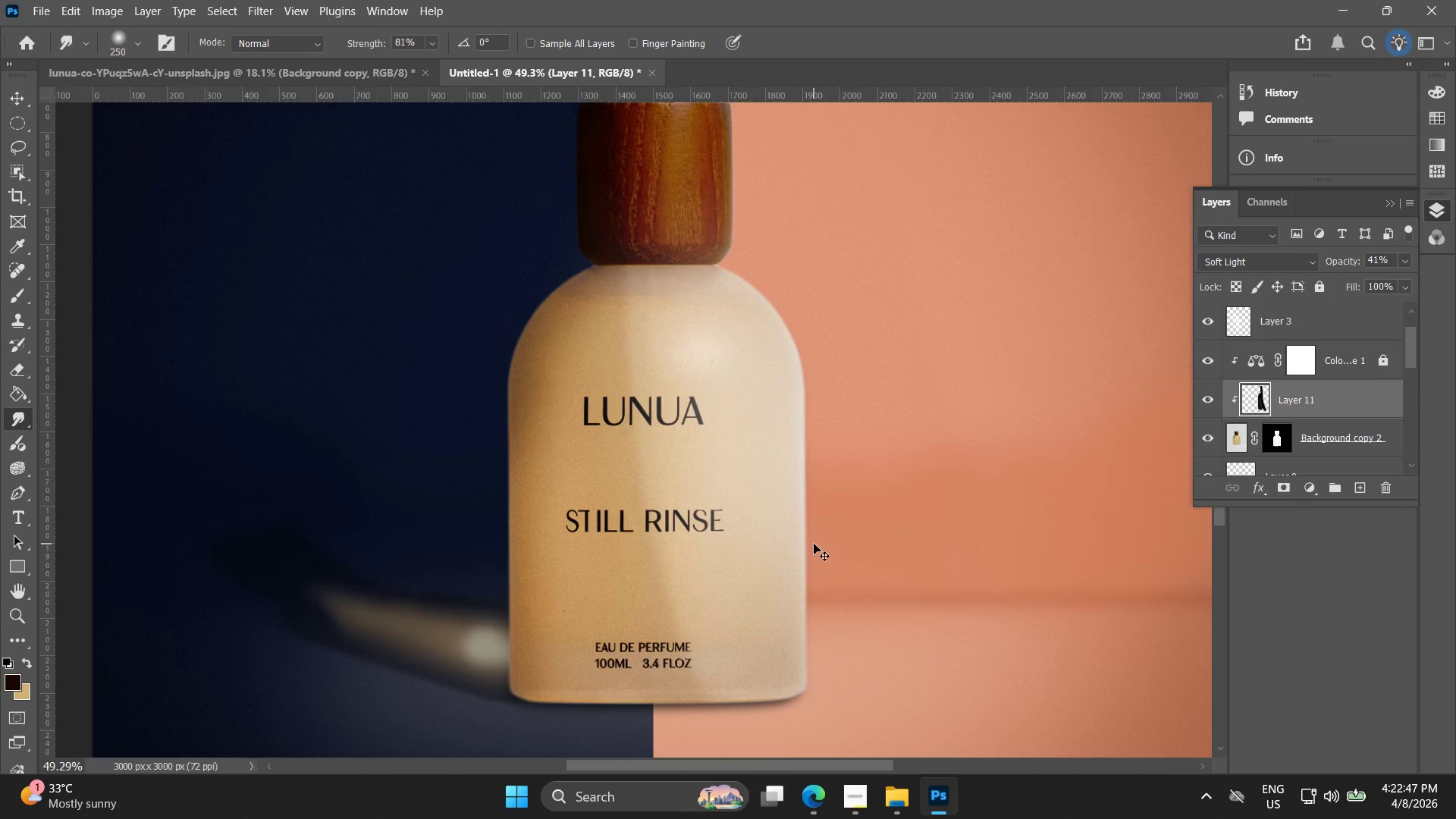 
key(Control+Z)
 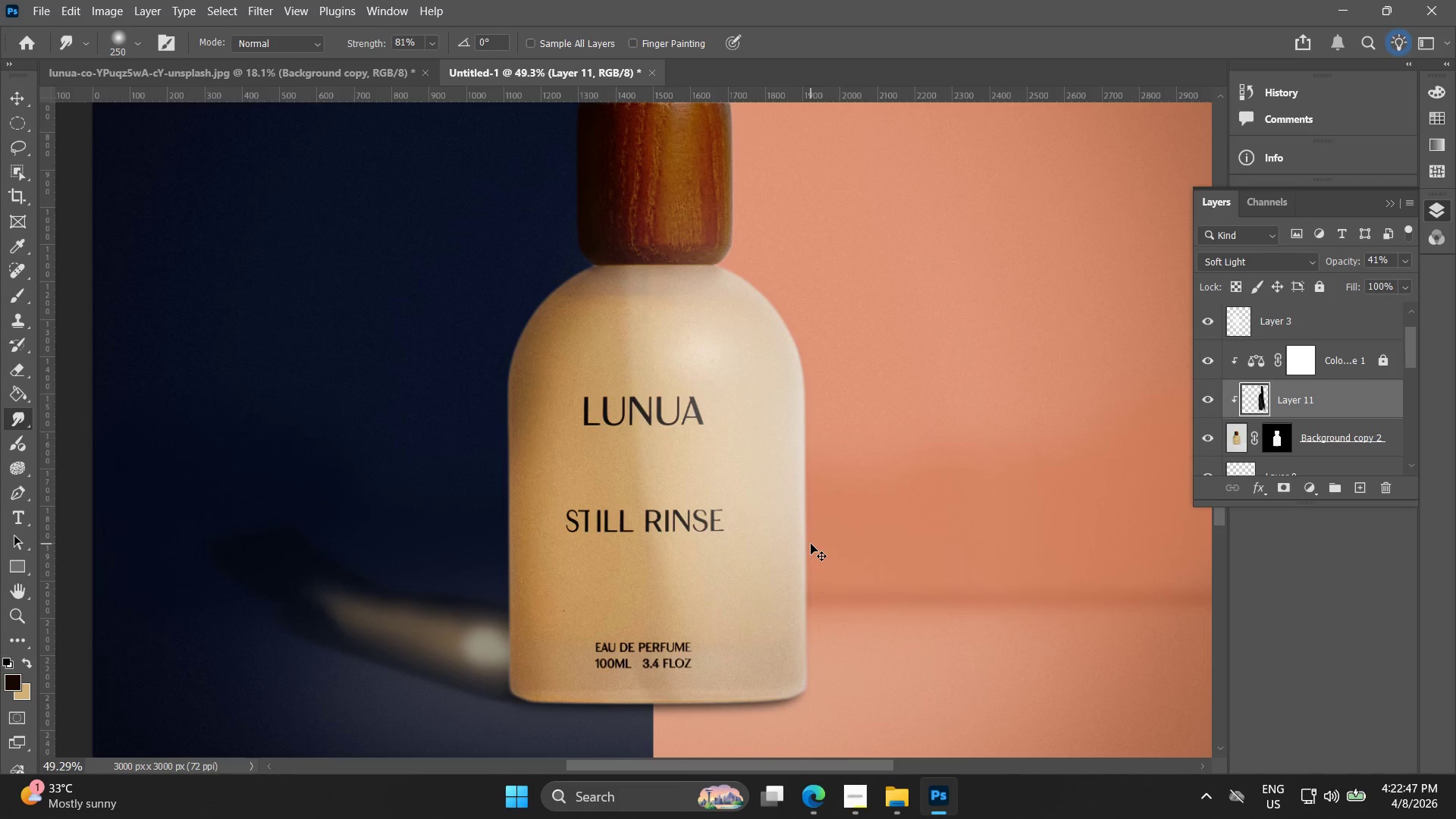 
key(Control+Z)
 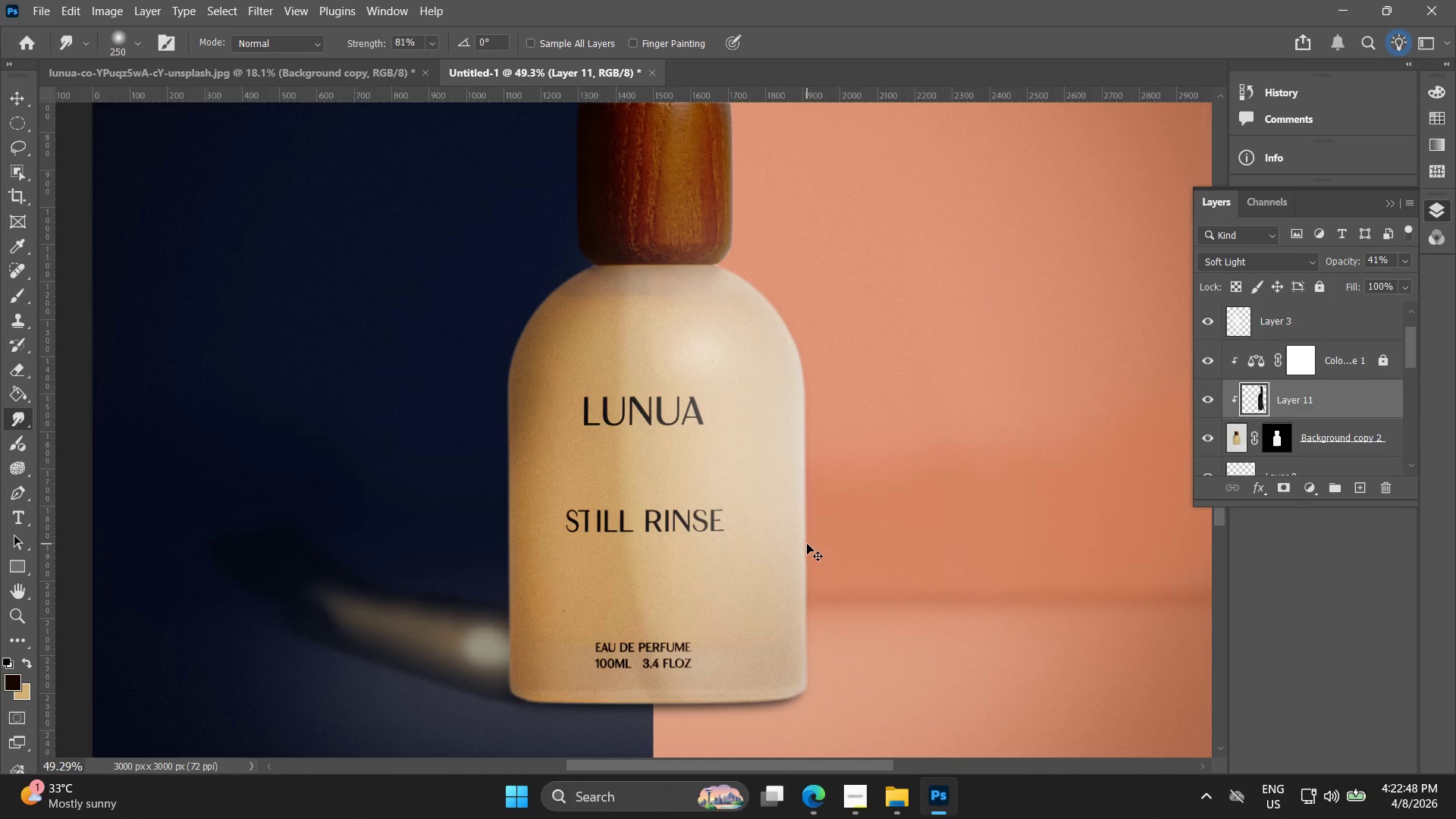 
key(Control+Z)
 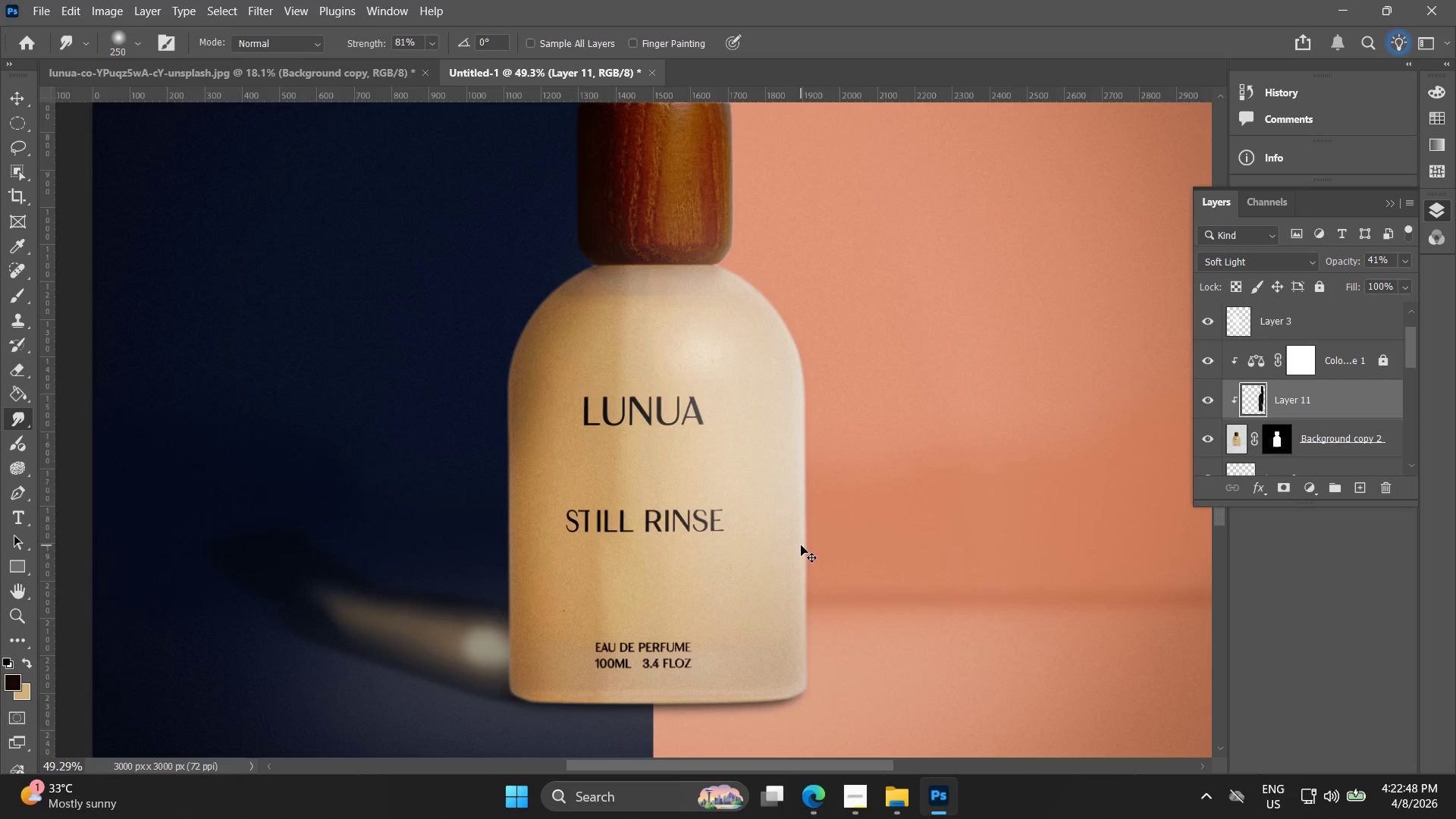 
key(Control+Z)
 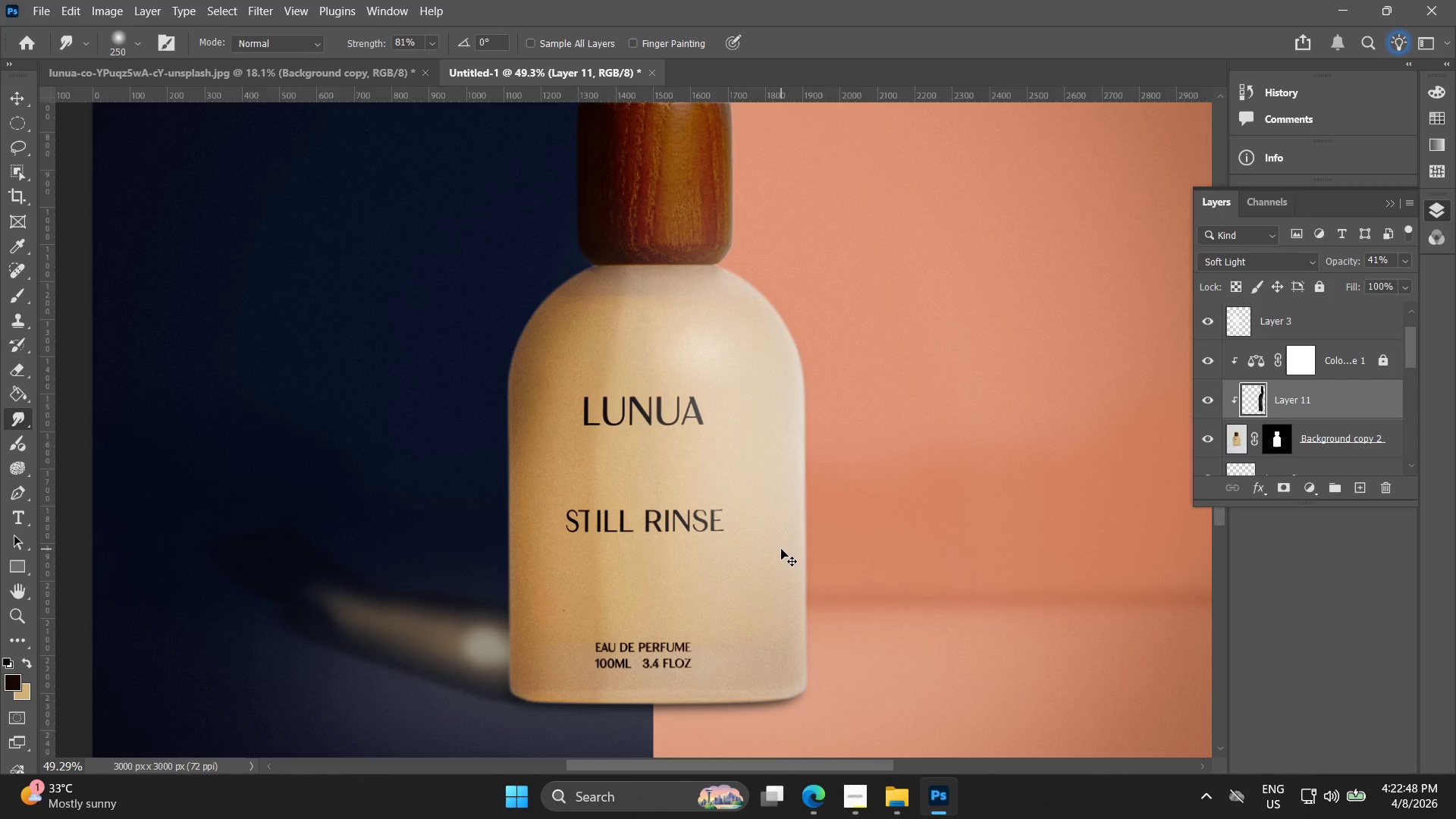 
key(Control+Z)
 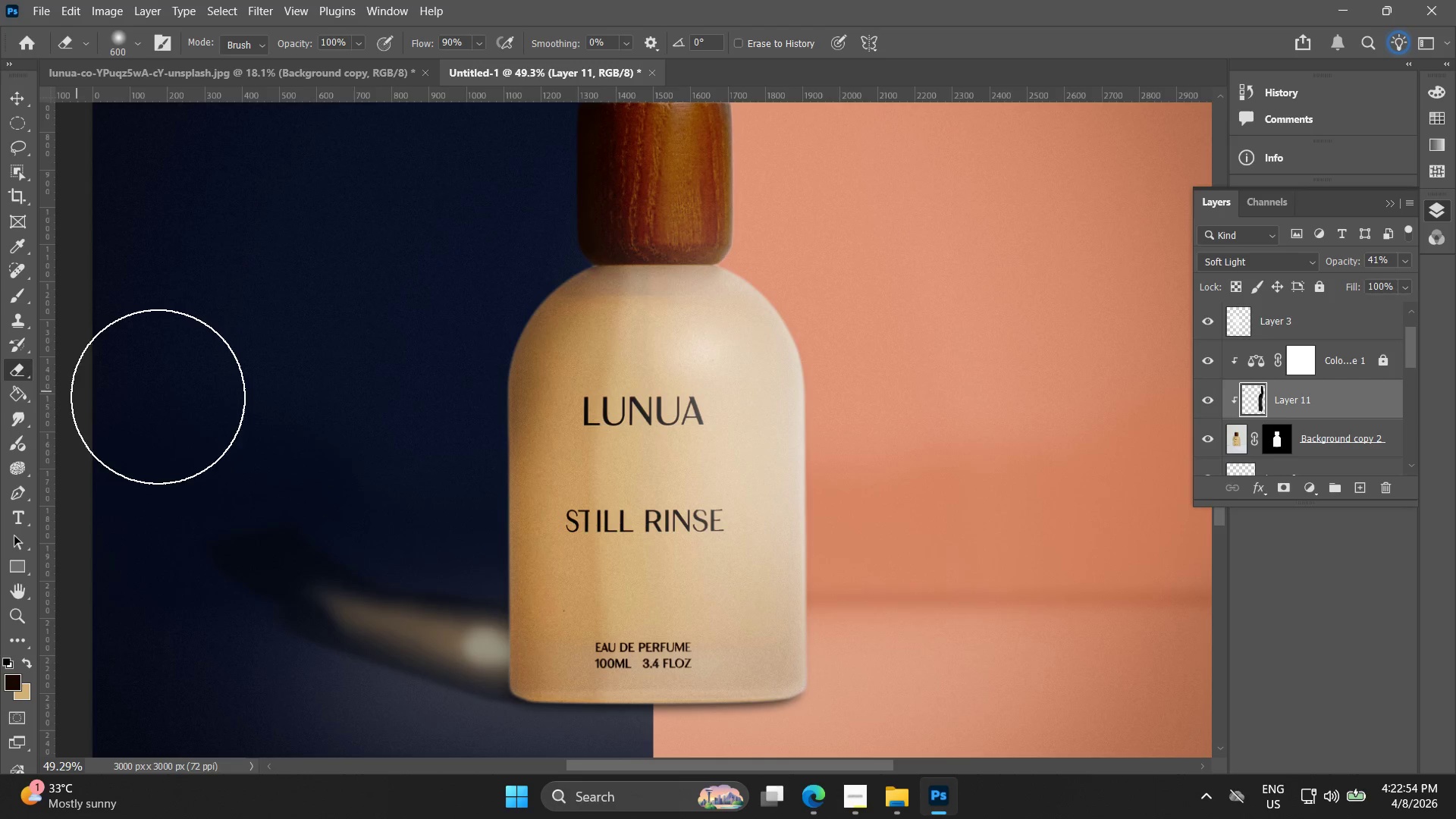 
wait(7.08)
 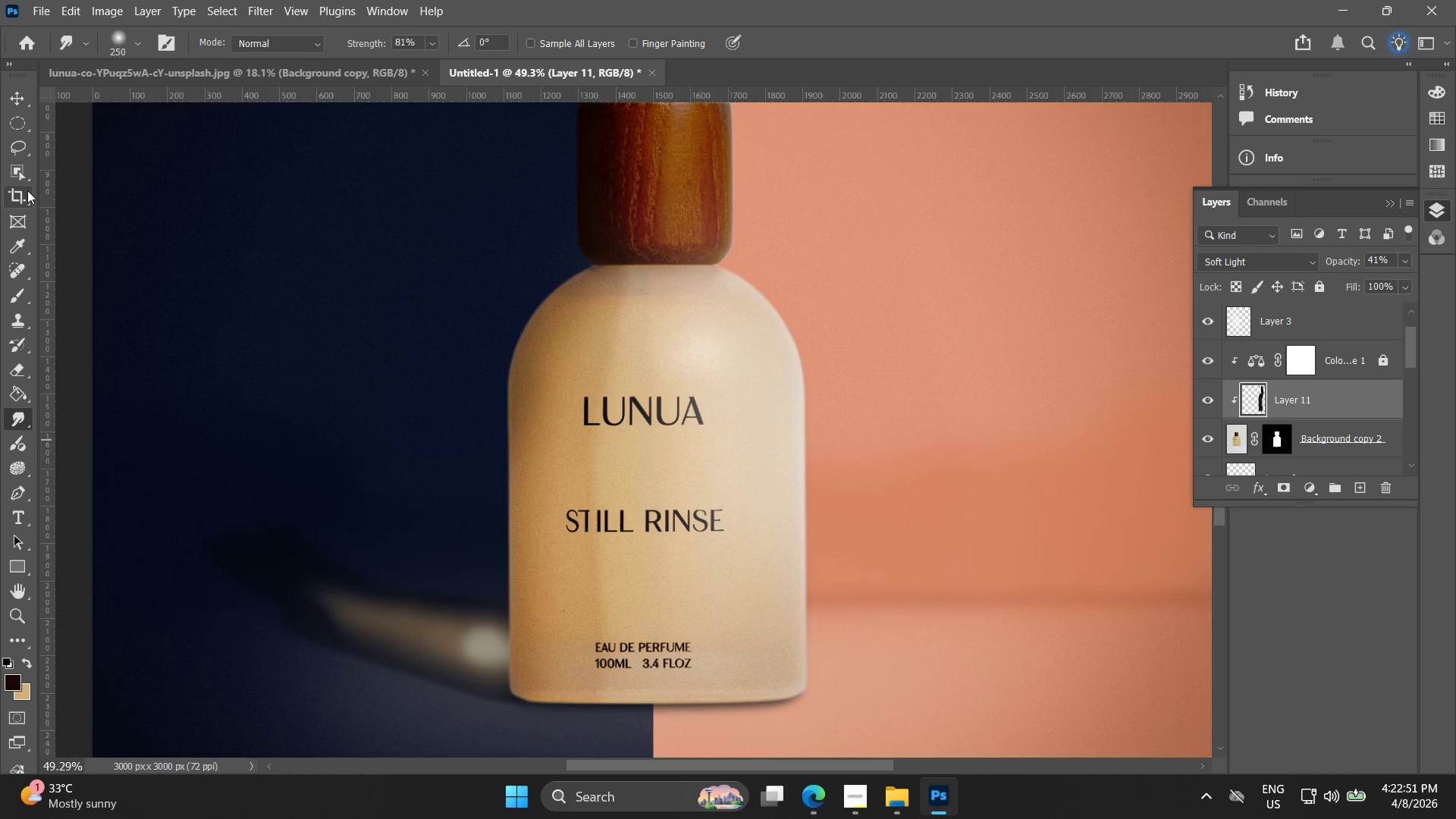 
left_click([124, 38])
 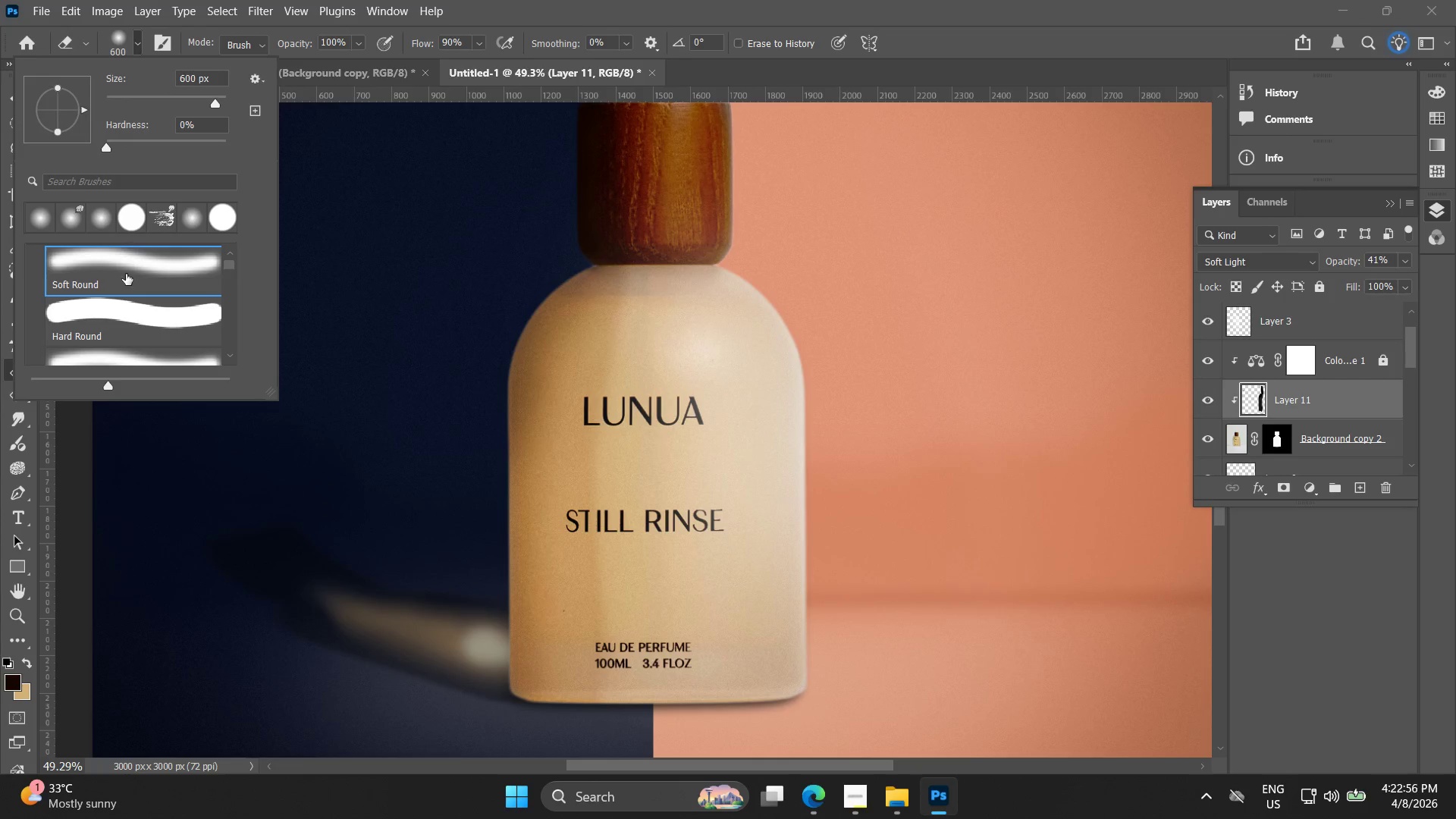 
left_click([127, 271])
 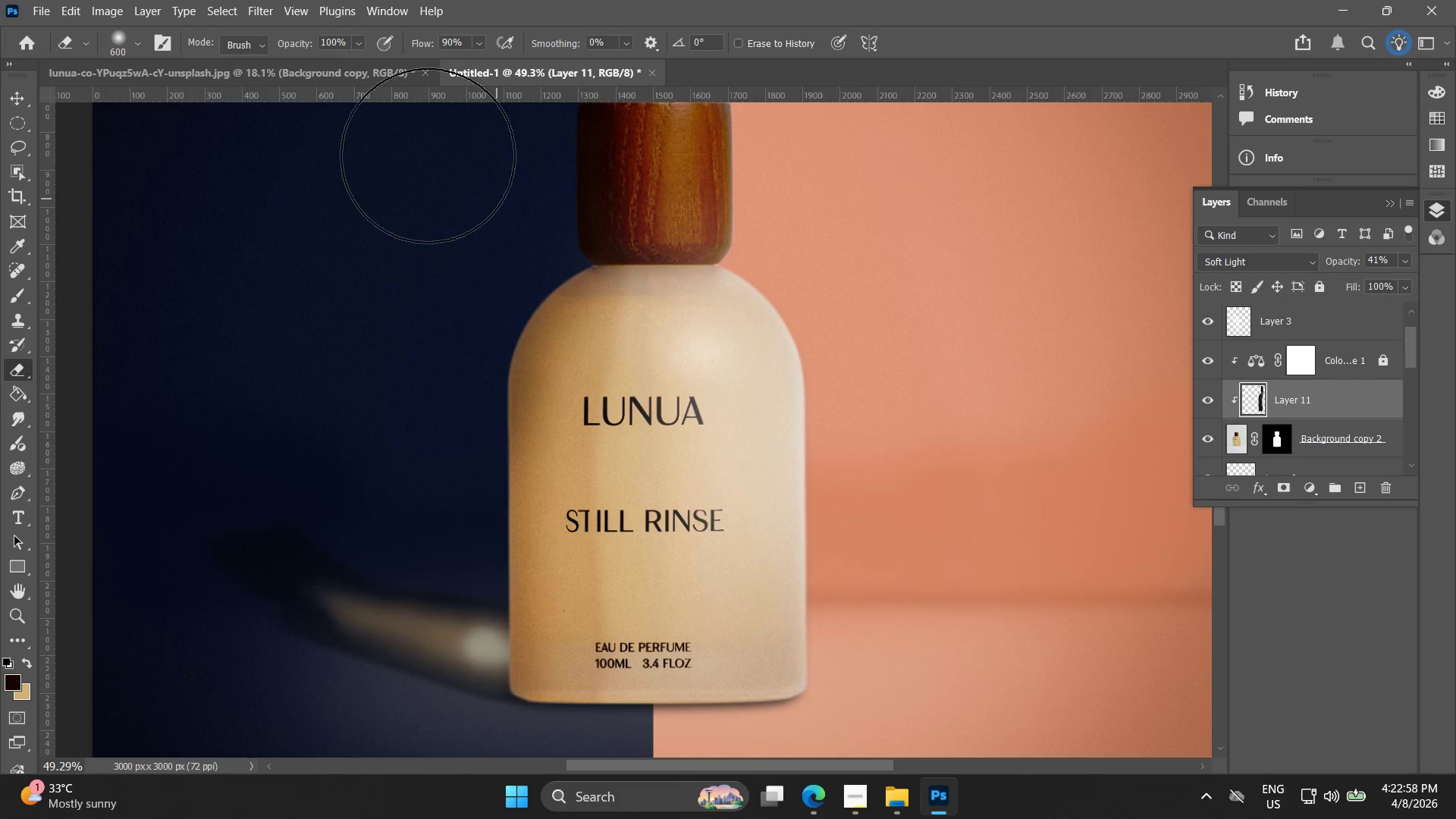 
left_click_drag(start_coordinate=[304, 39], to_coordinate=[279, 39])
 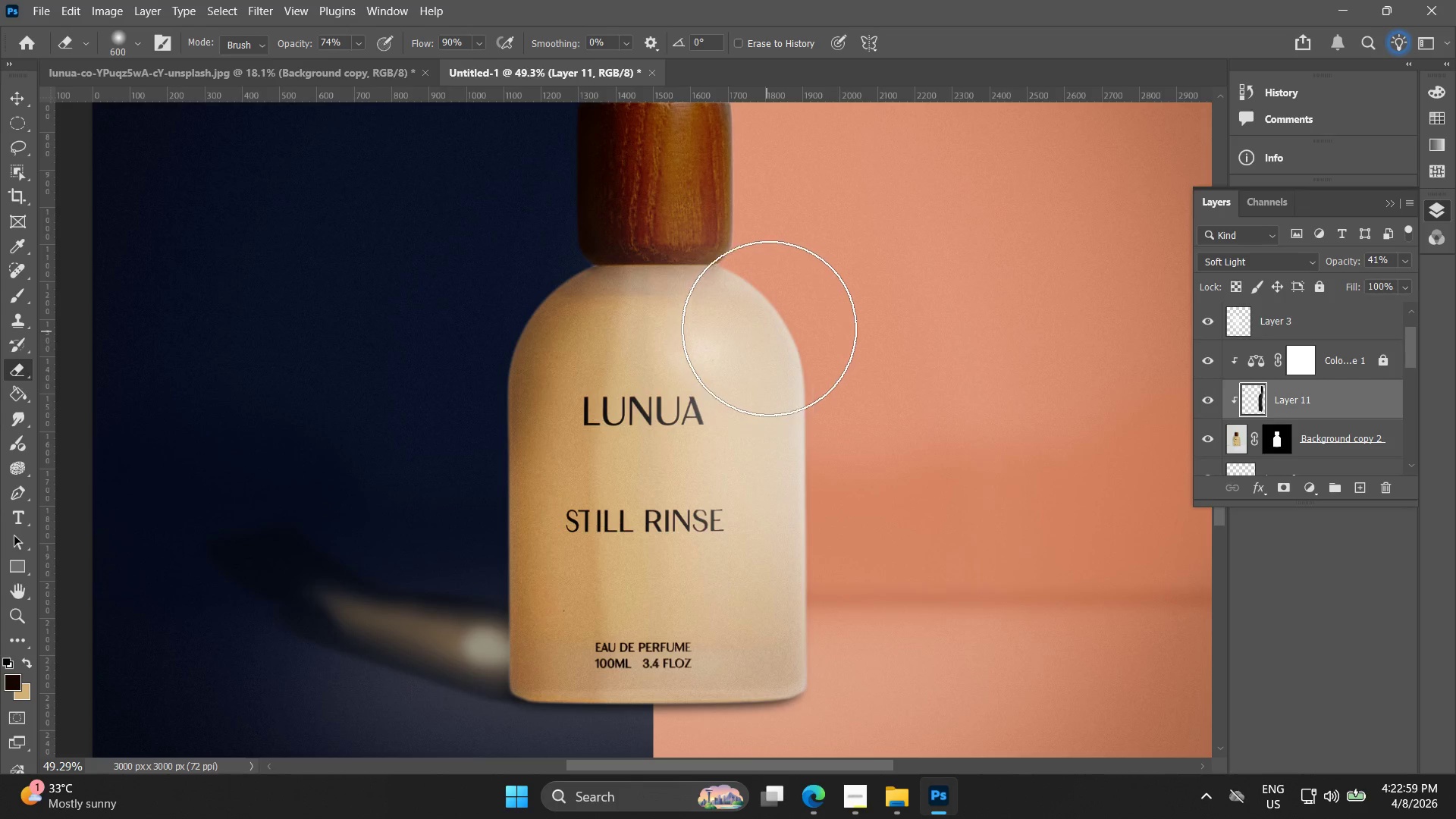 
left_click_drag(start_coordinate=[761, 304], to_coordinate=[692, 579])
 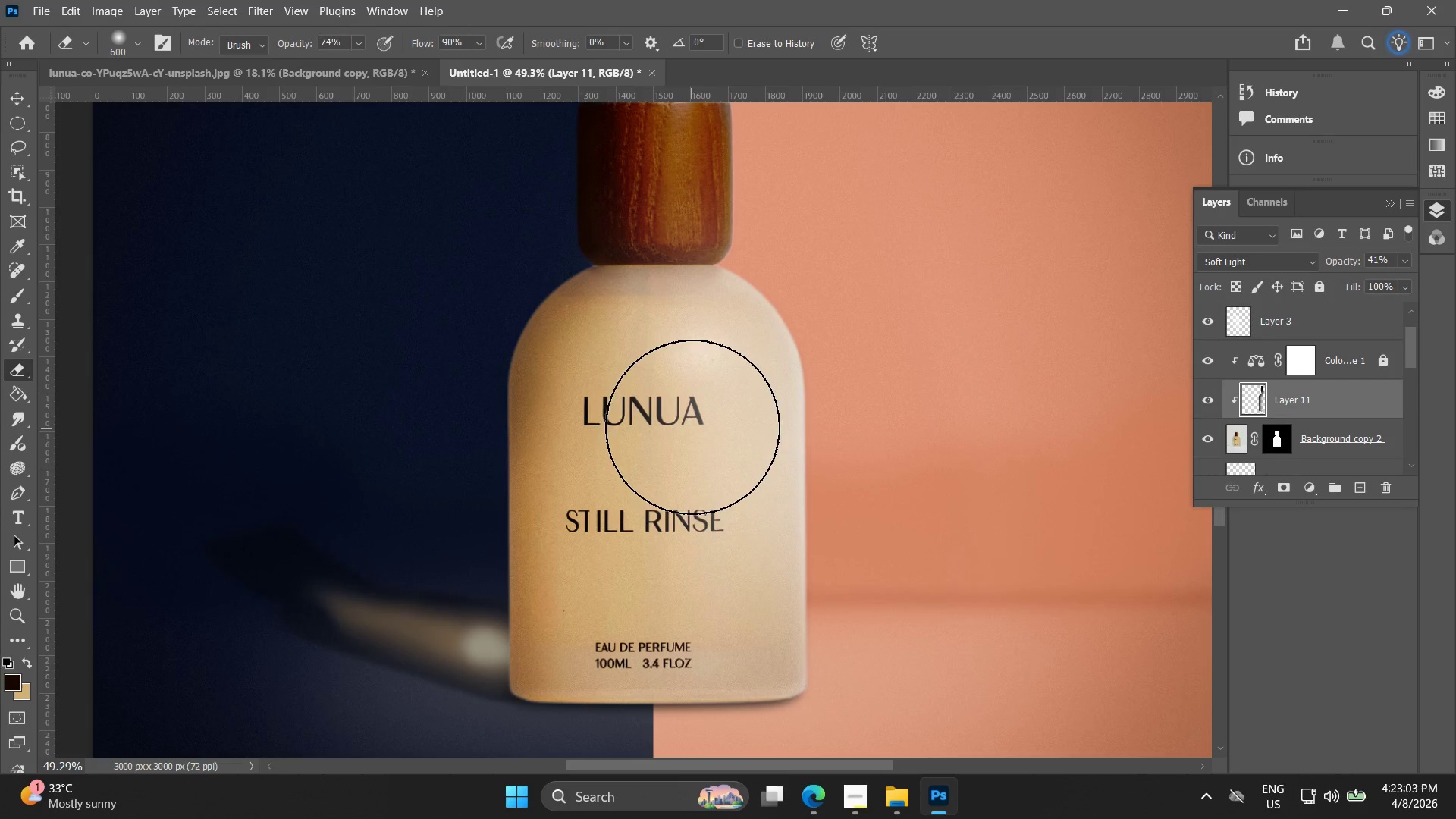 
left_click_drag(start_coordinate=[696, 369], to_coordinate=[742, 243])
 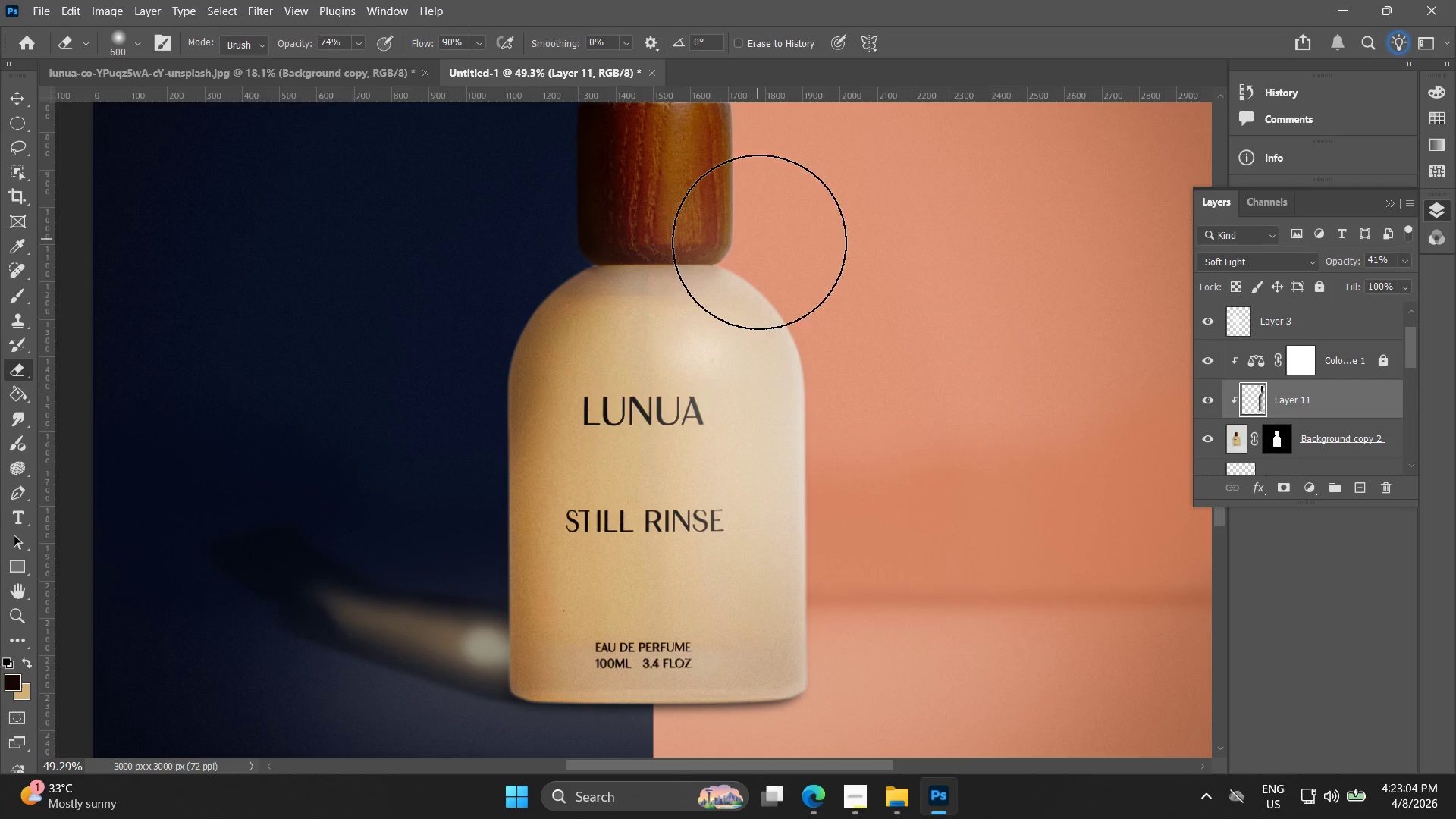 
key(Alt+AltLeft)
 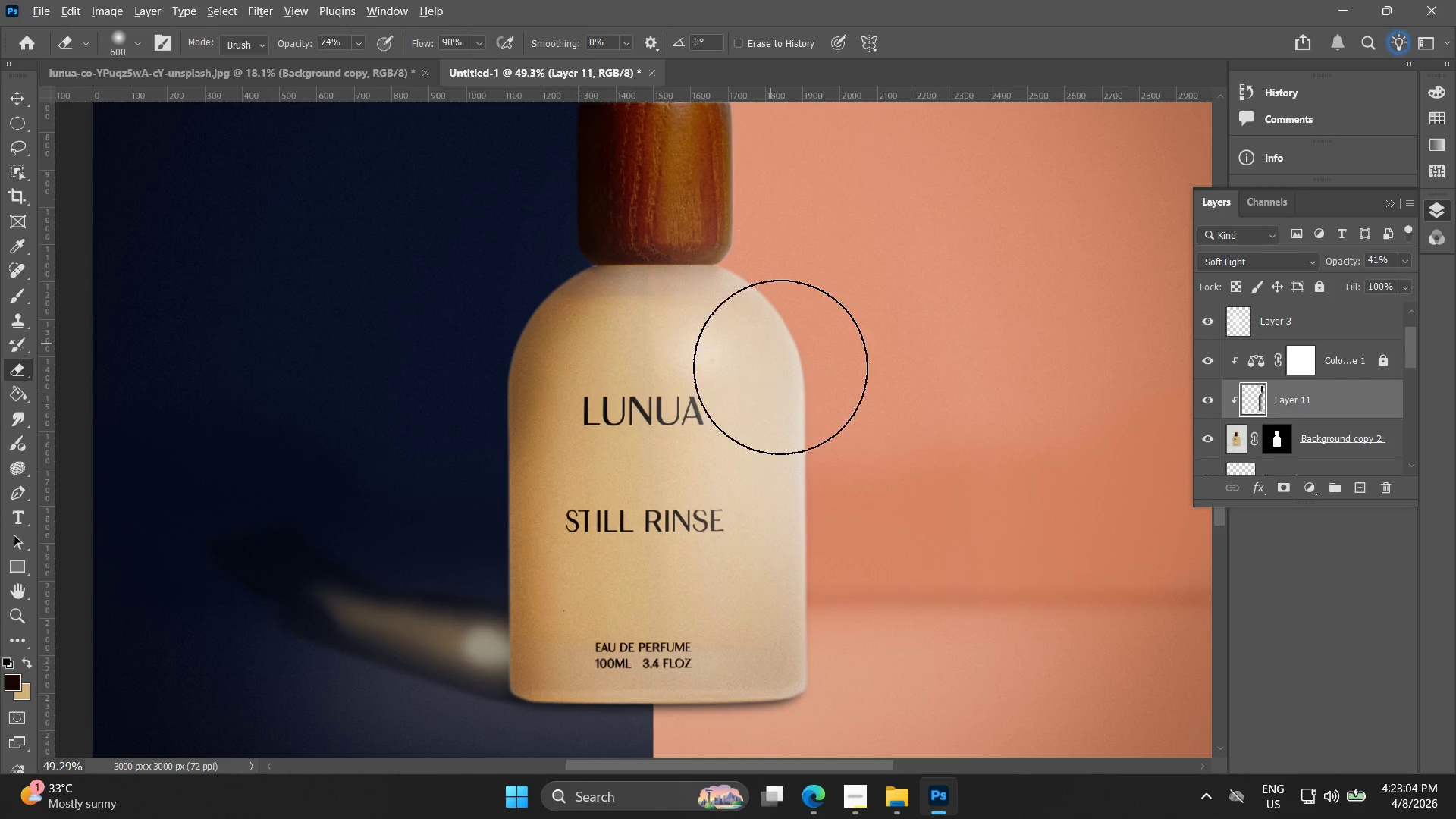 
key(Alt+AltLeft)
 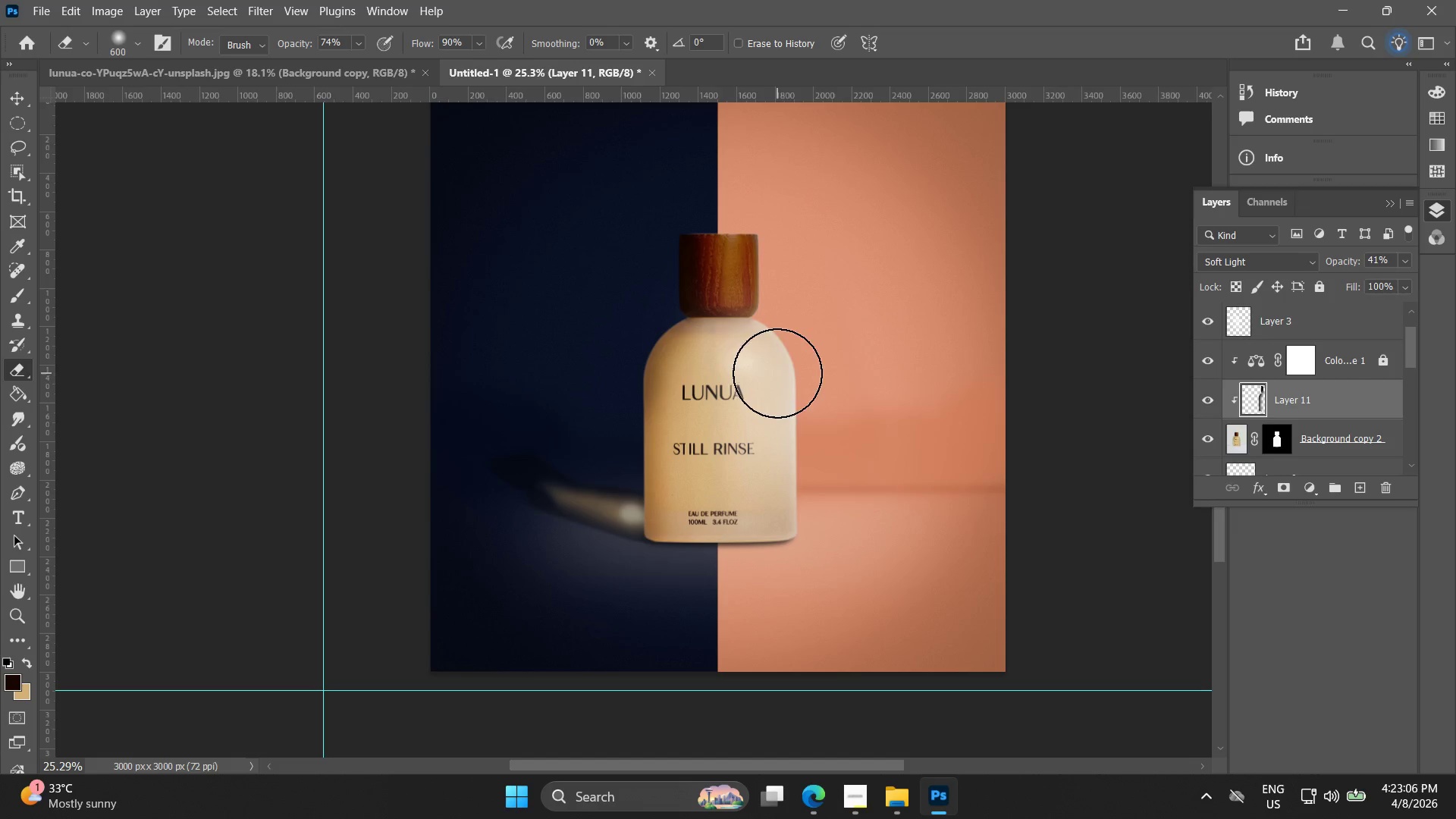 
scroll: coordinate [1299, 435], scroll_direction: down, amount: 10.0
 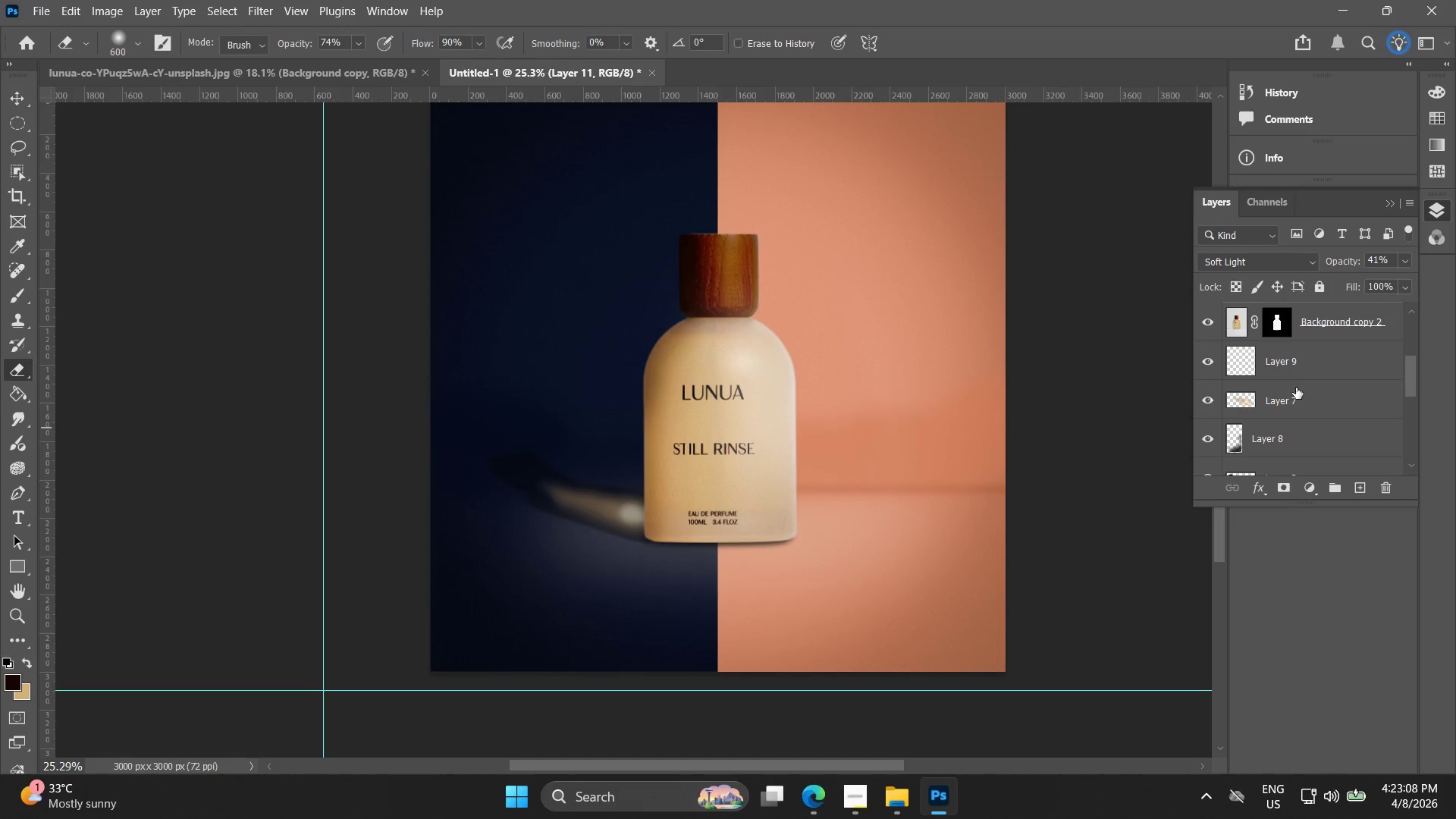 
left_click([1307, 412])
 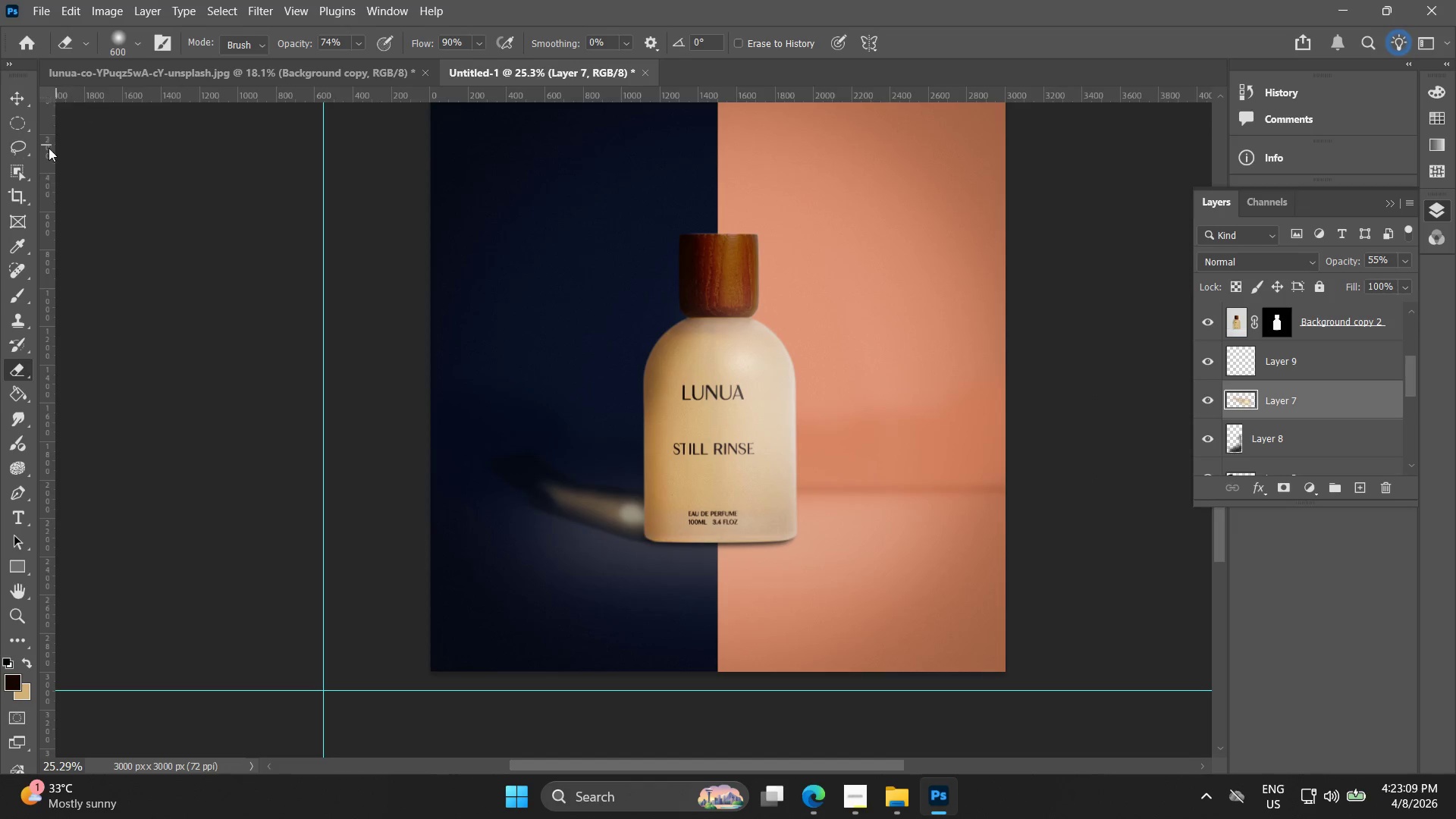 
left_click([14, 91])
 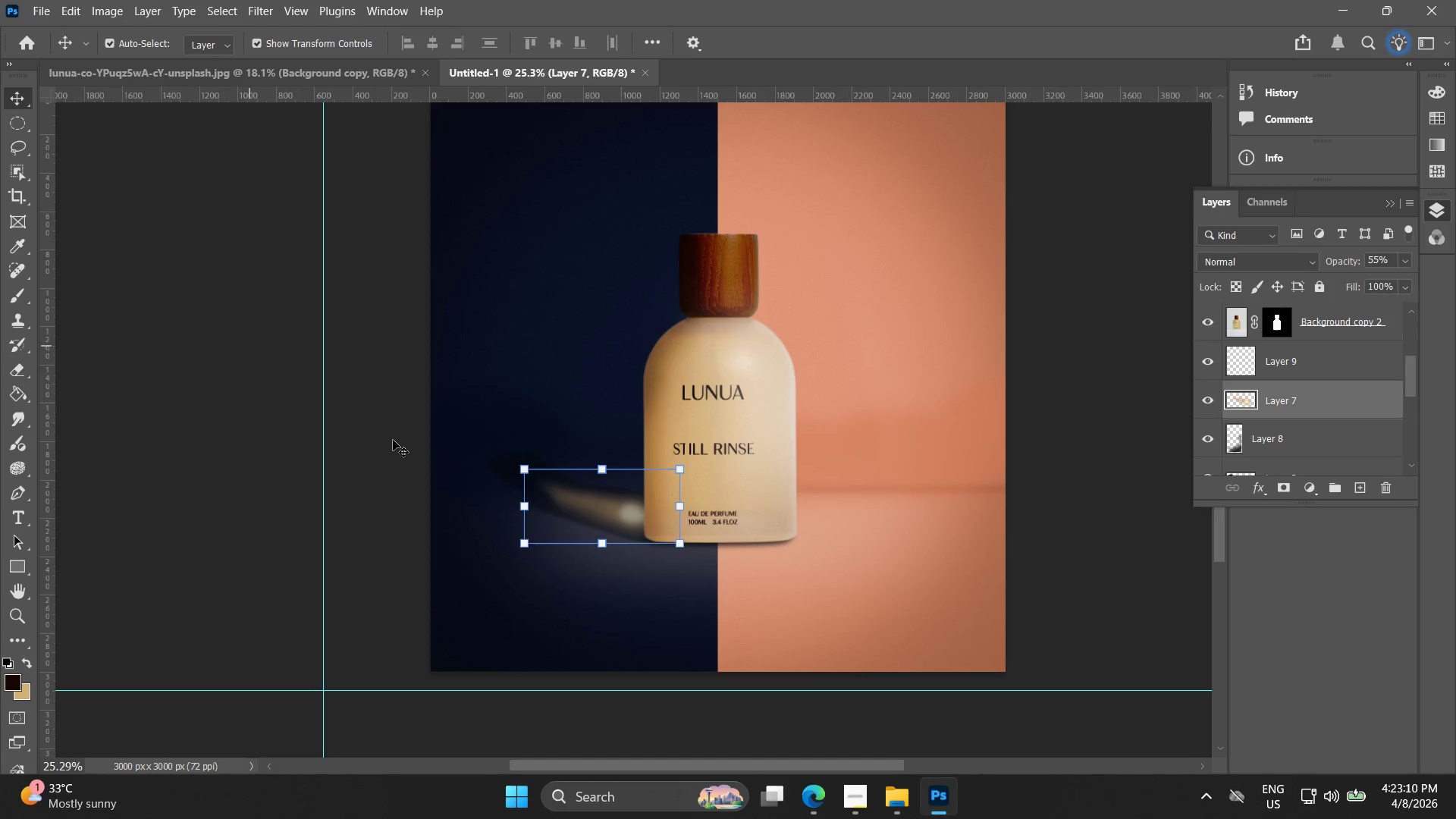 
key(Alt+AltLeft)
 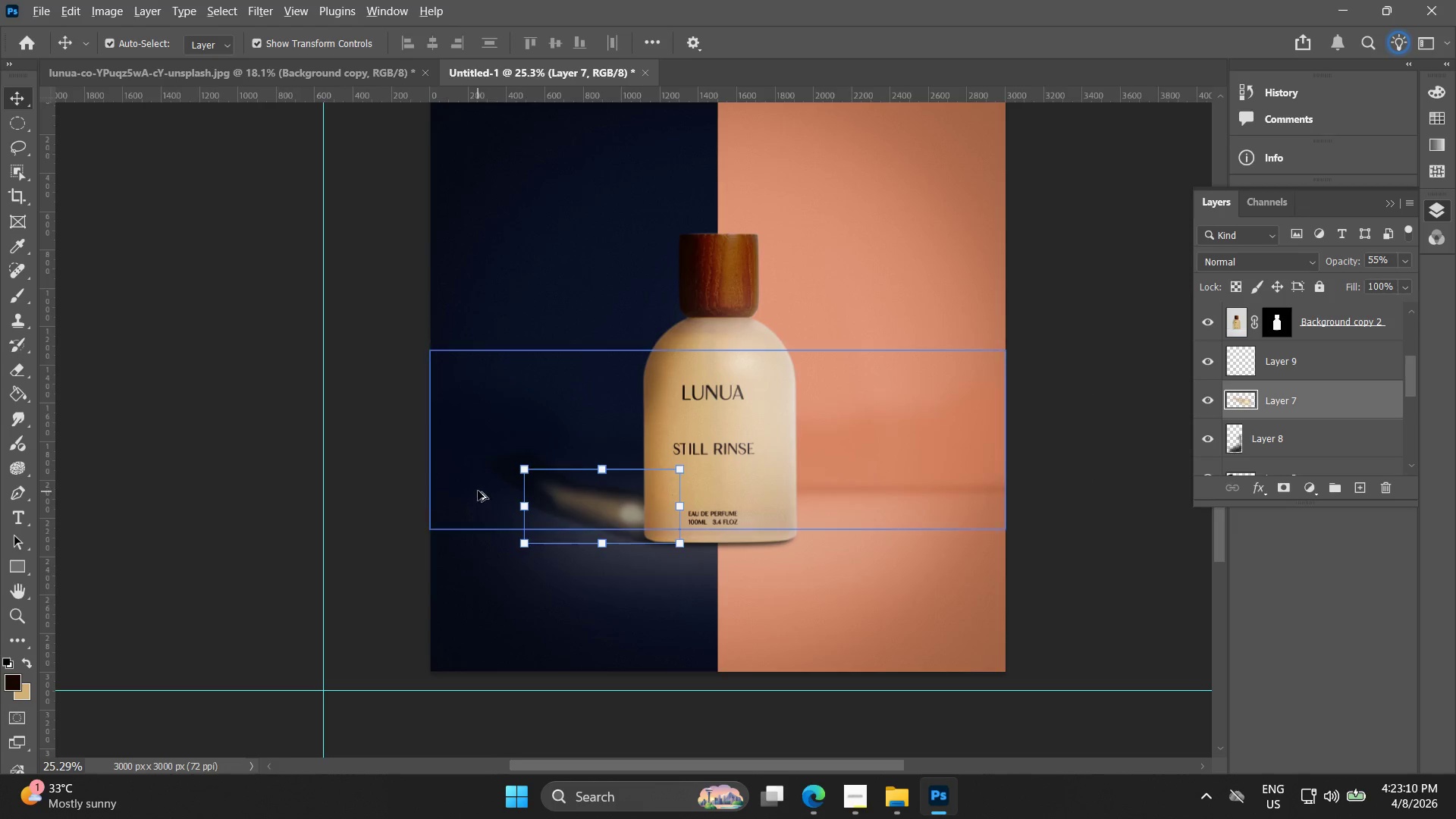 
scroll: coordinate [478, 491], scroll_direction: up, amount: 3.0
 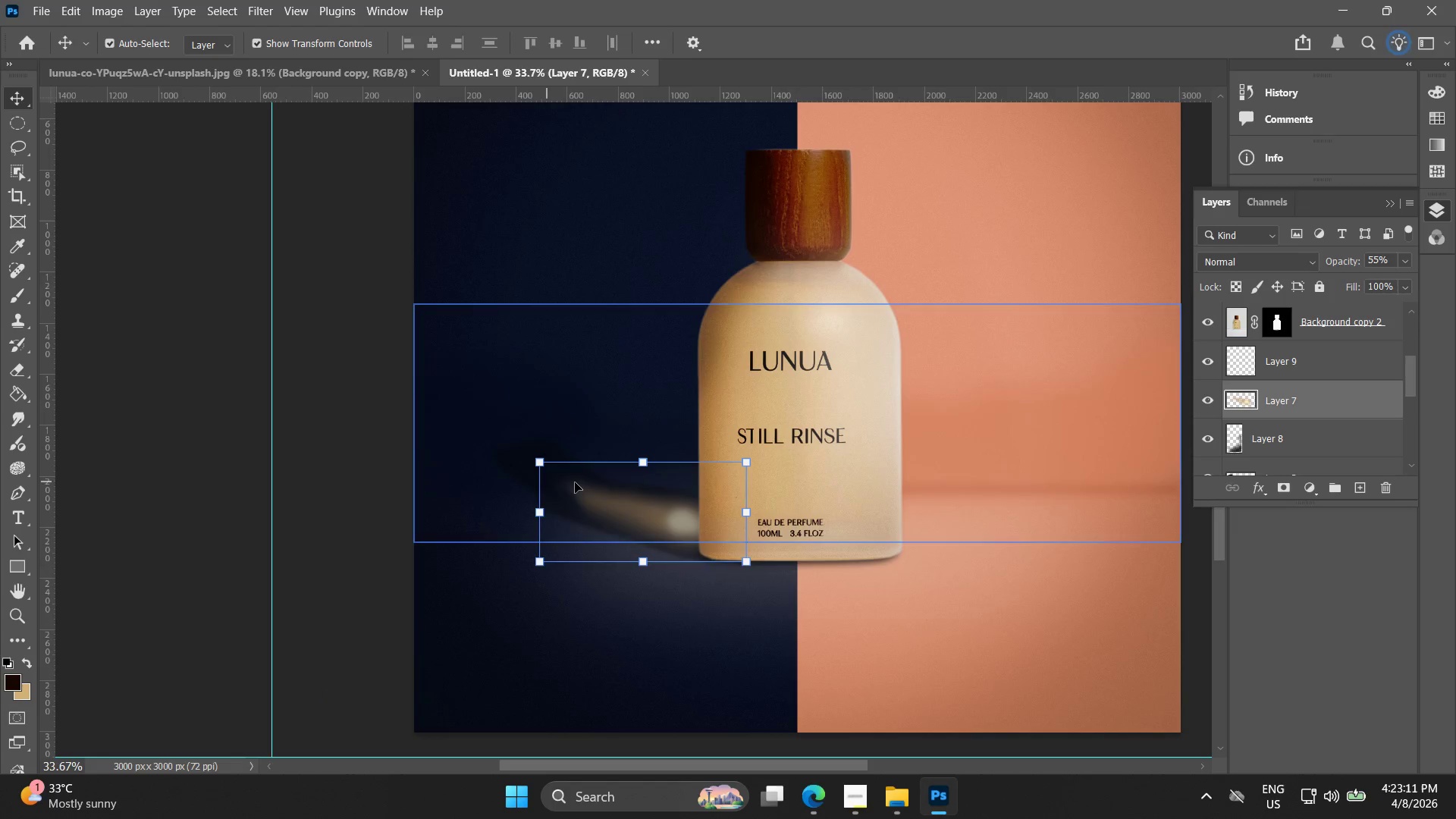 
key(Alt+AltLeft)
 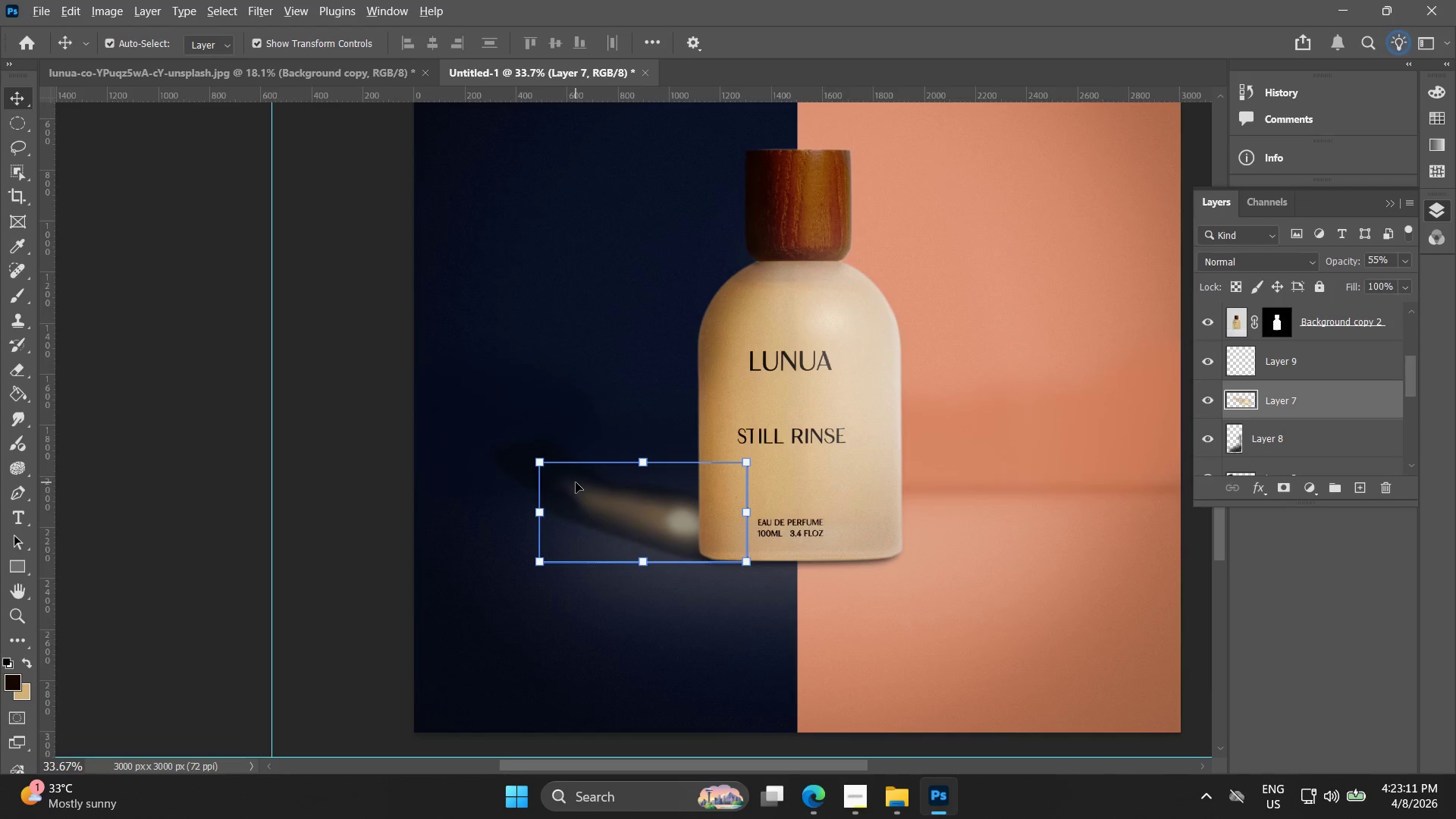 
scroll: coordinate [576, 482], scroll_direction: up, amount: 3.0
 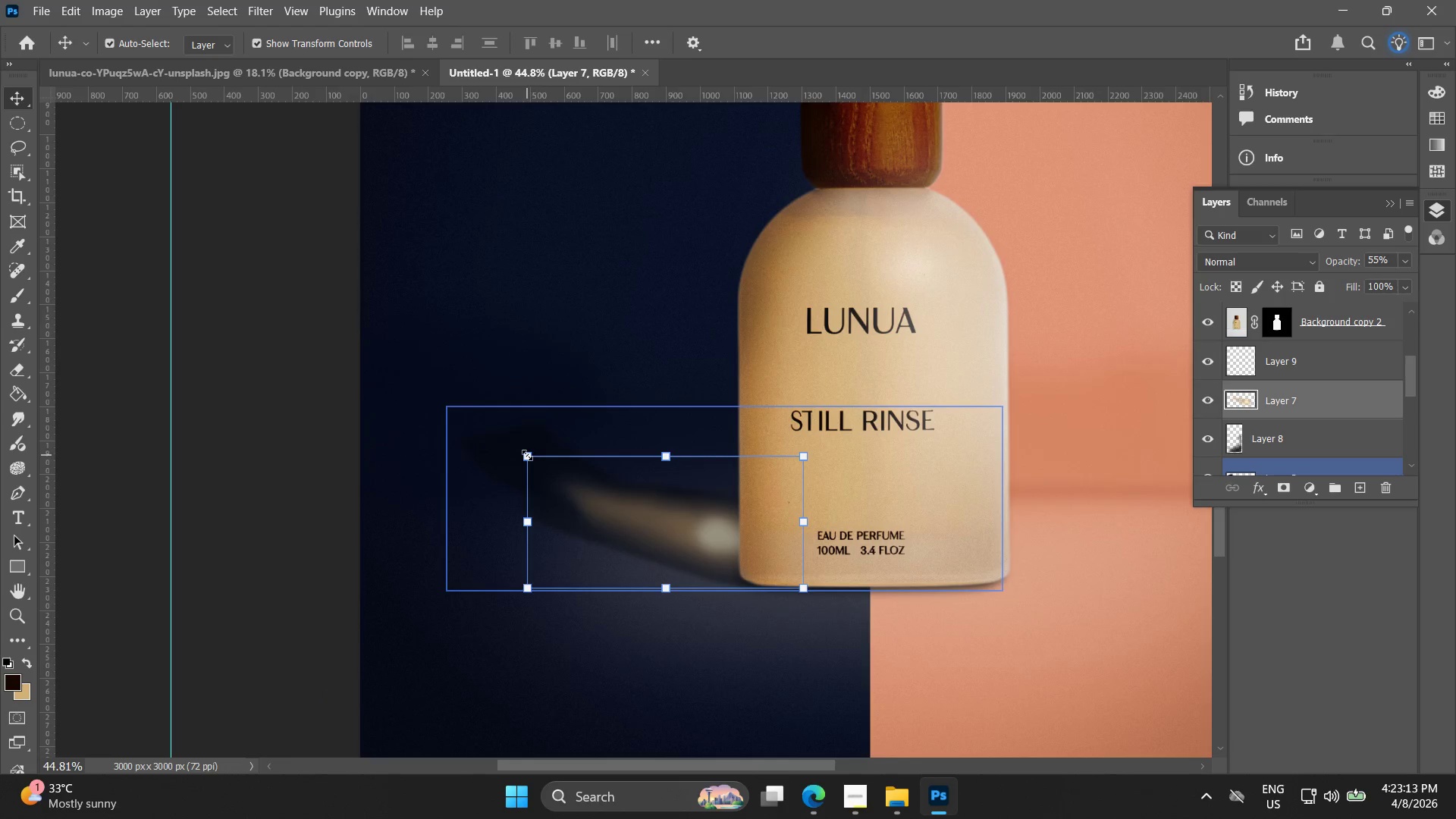 
left_click_drag(start_coordinate=[530, 454], to_coordinate=[576, 470])
 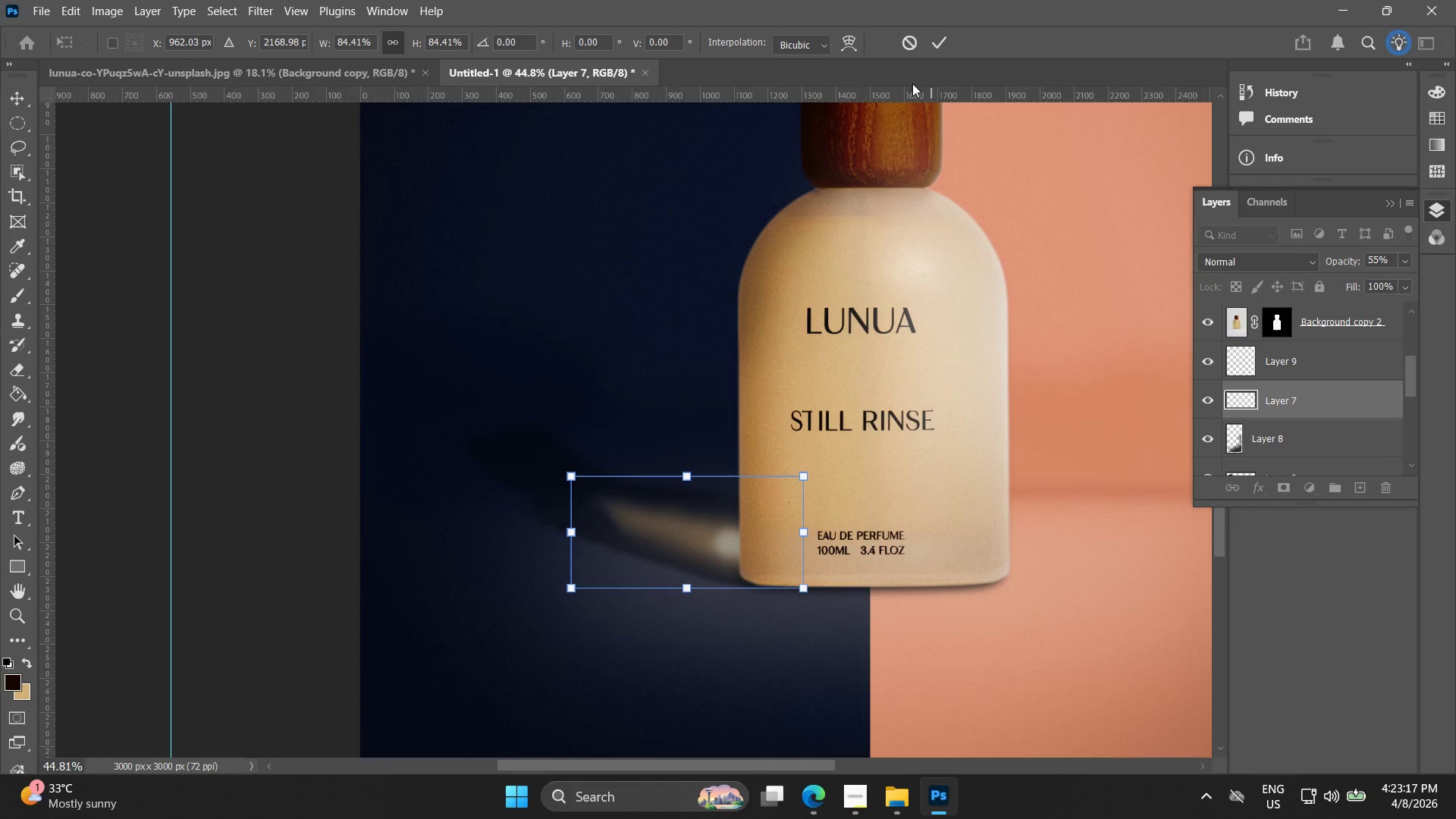 
left_click([938, 36])
 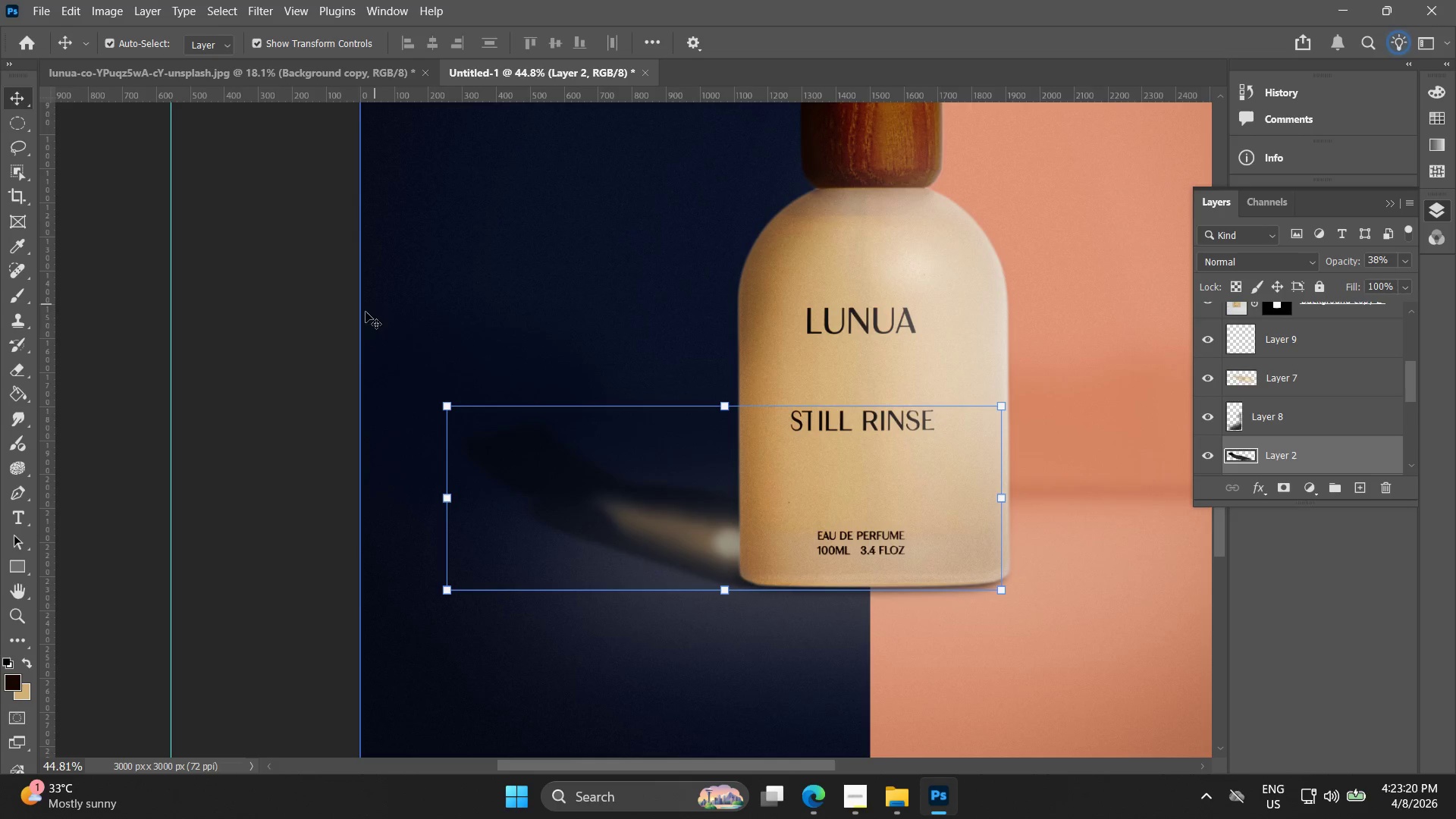 
left_click([447, 417])
 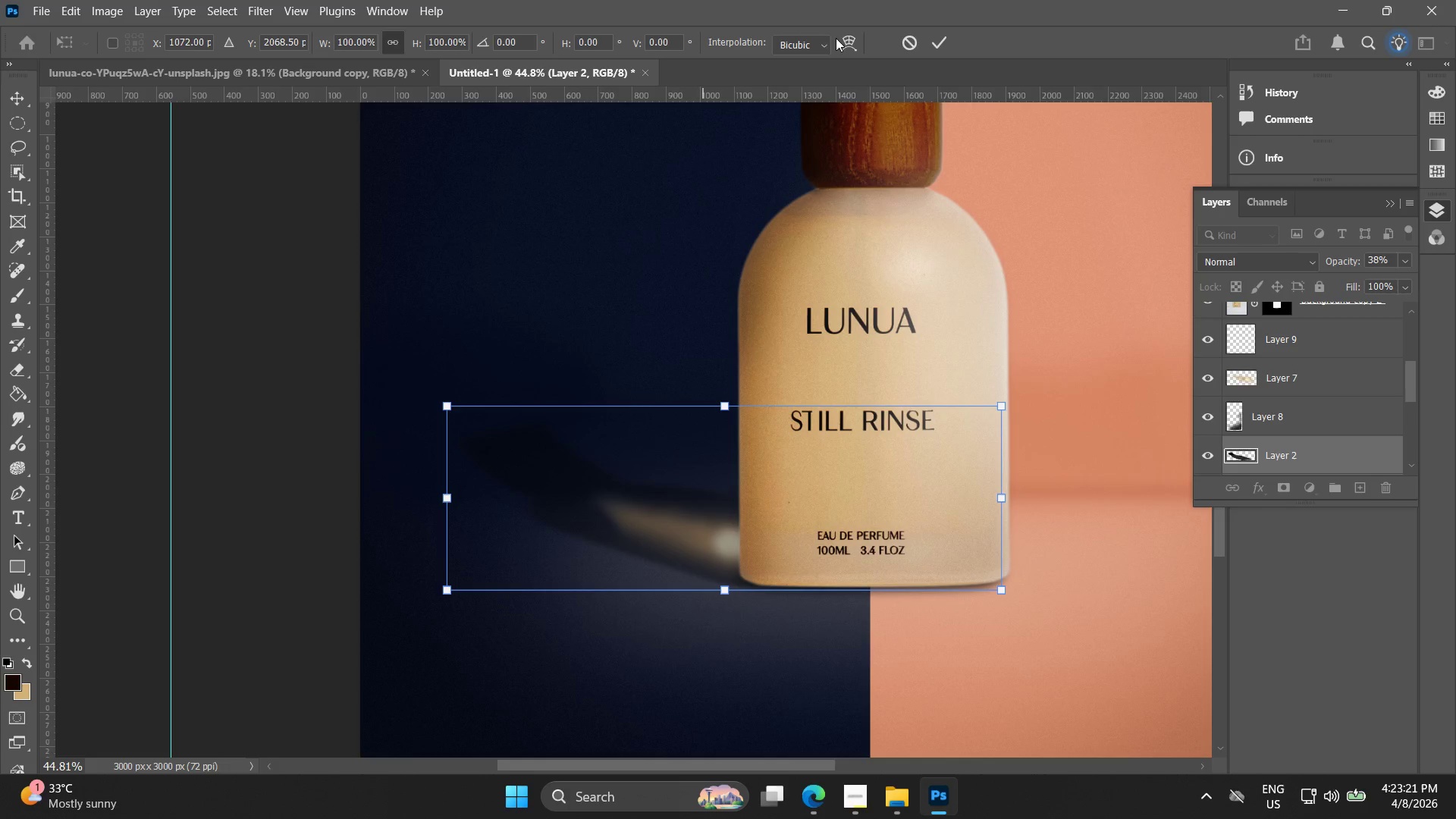 
left_click([843, 38])
 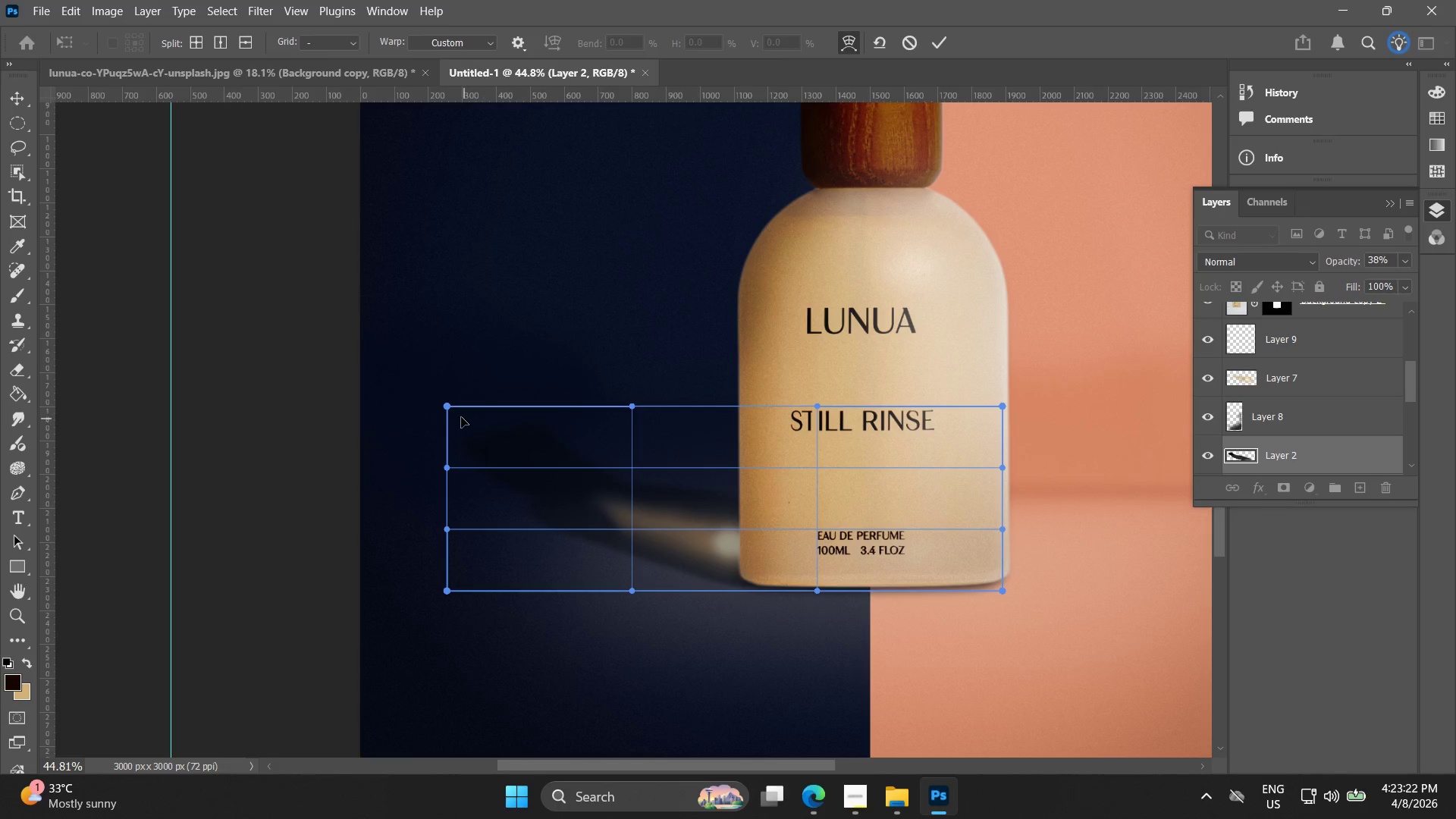 
left_click_drag(start_coordinate=[454, 413], to_coordinate=[457, 465])
 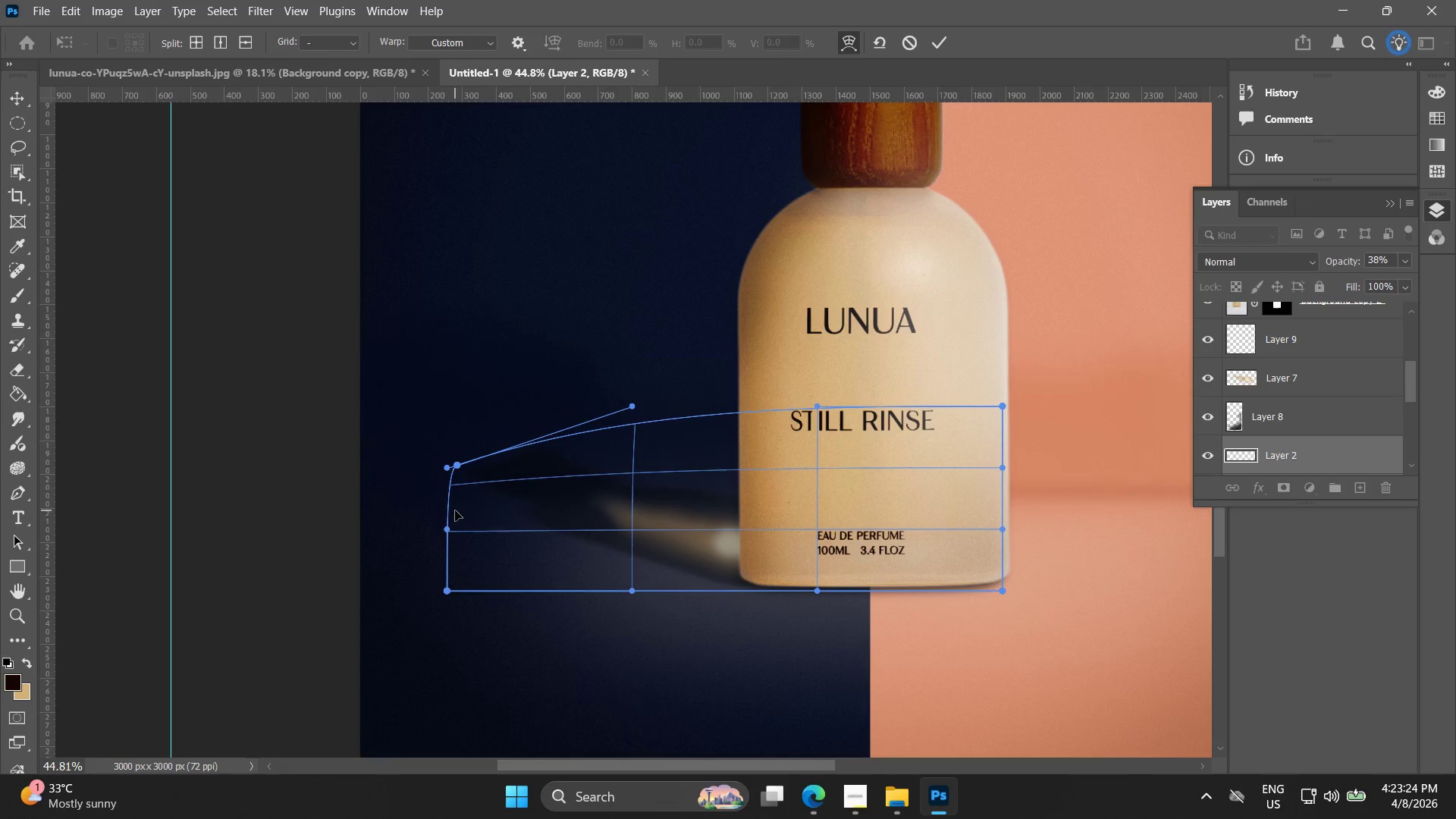 
left_click_drag(start_coordinate=[456, 513], to_coordinate=[478, 523])
 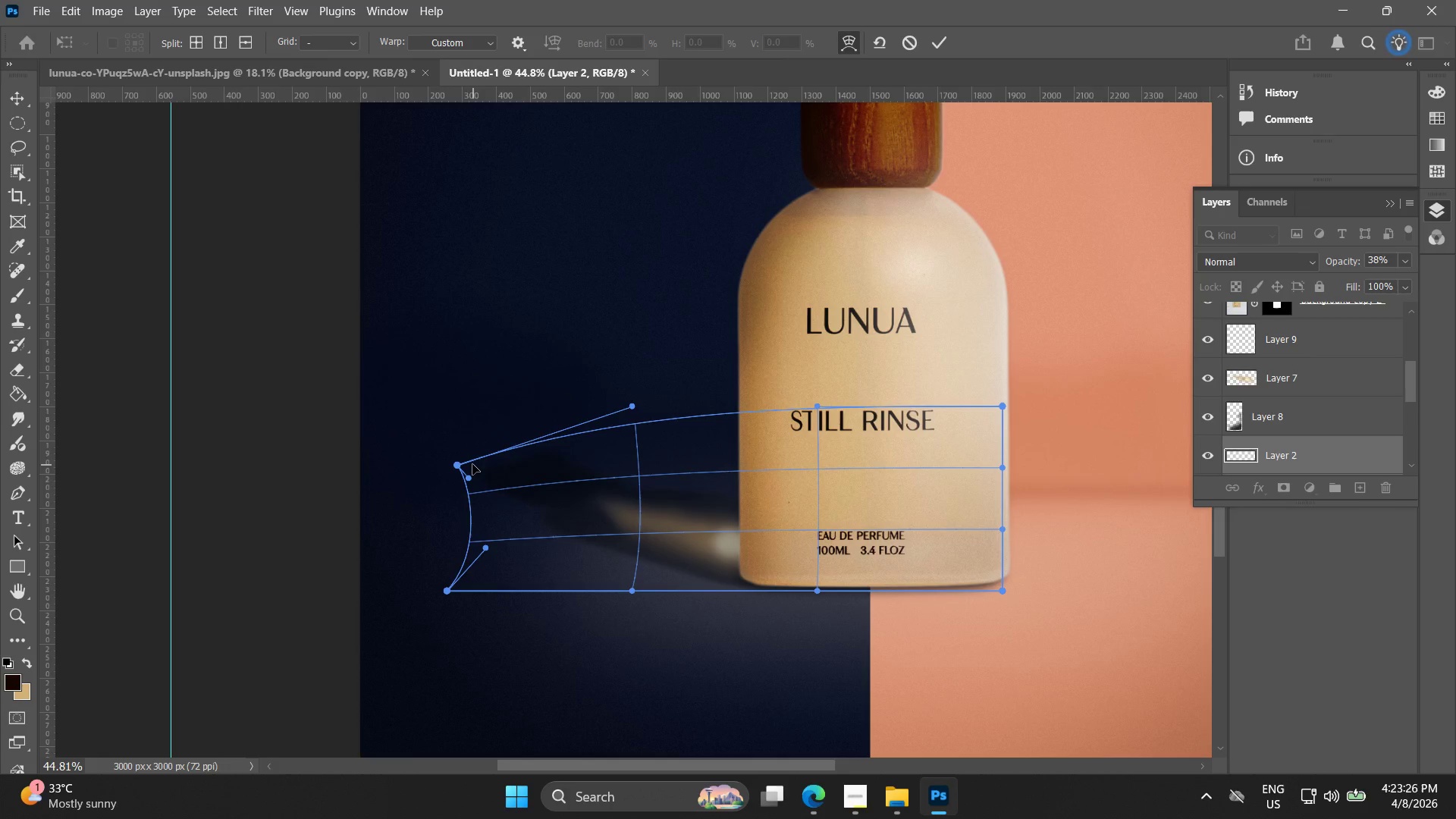 
left_click_drag(start_coordinate=[469, 463], to_coordinate=[325, 471])
 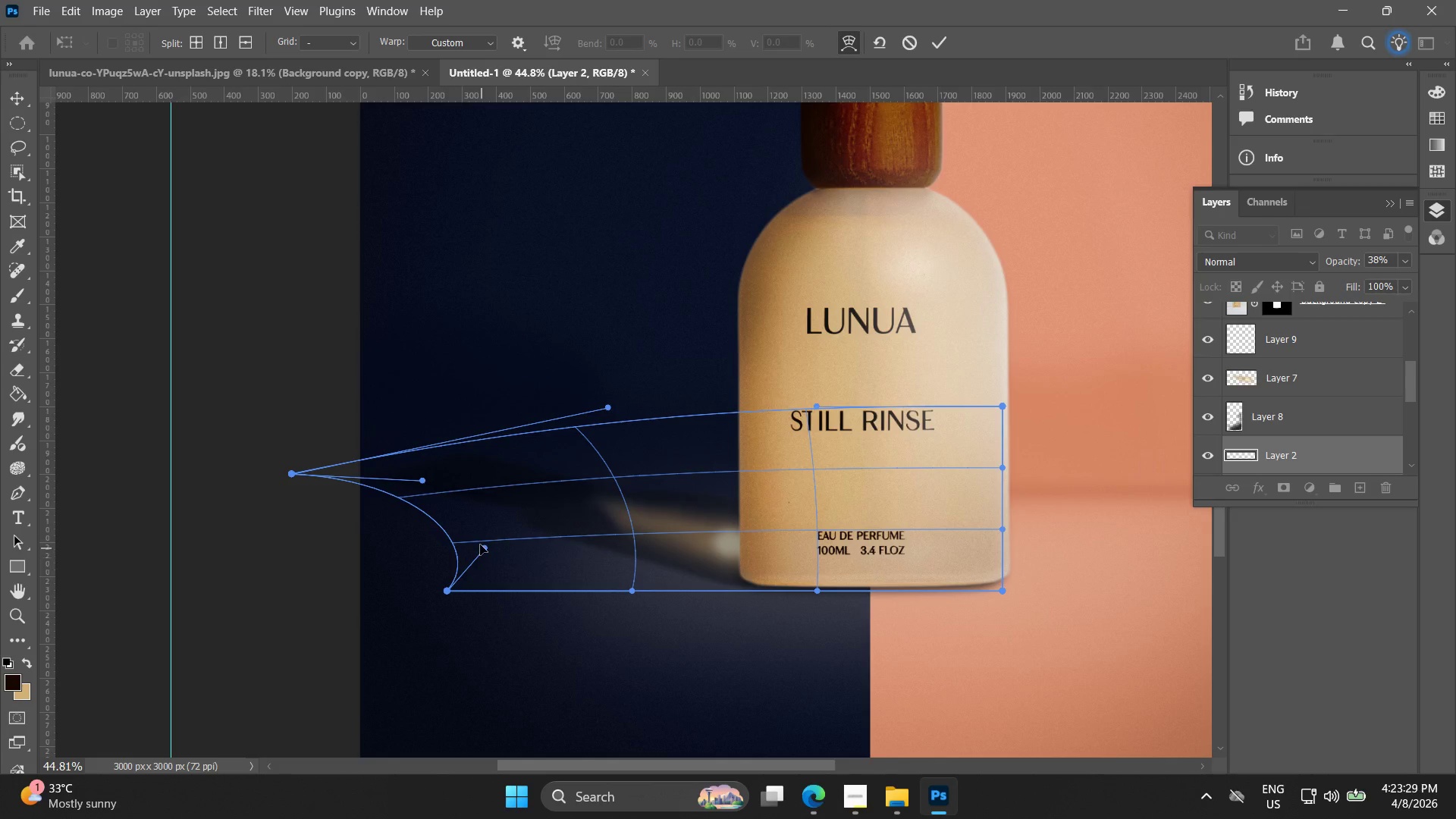 
left_click_drag(start_coordinate=[478, 543], to_coordinate=[436, 576])
 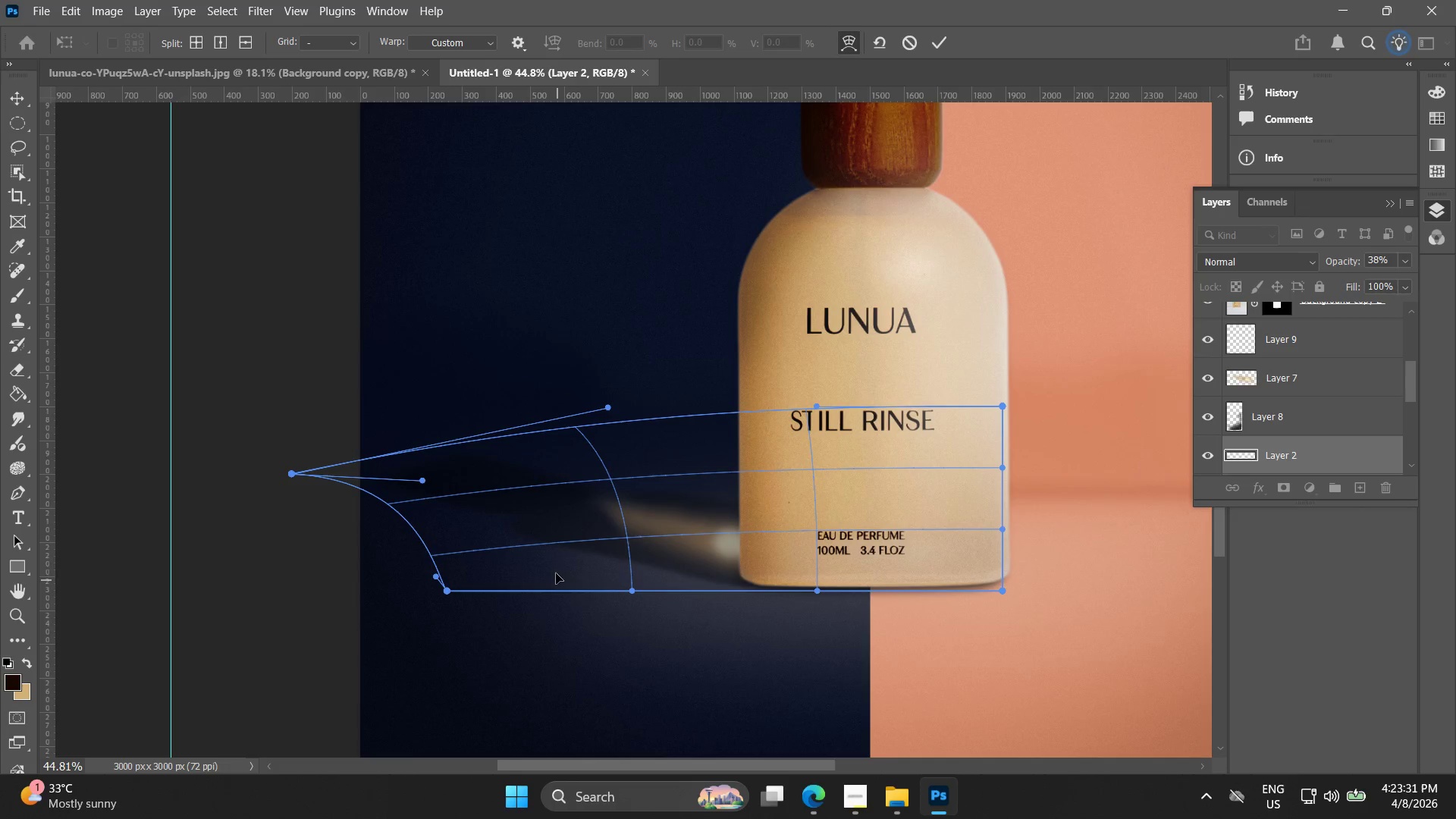 
left_click_drag(start_coordinate=[559, 547], to_coordinate=[558, 560])
 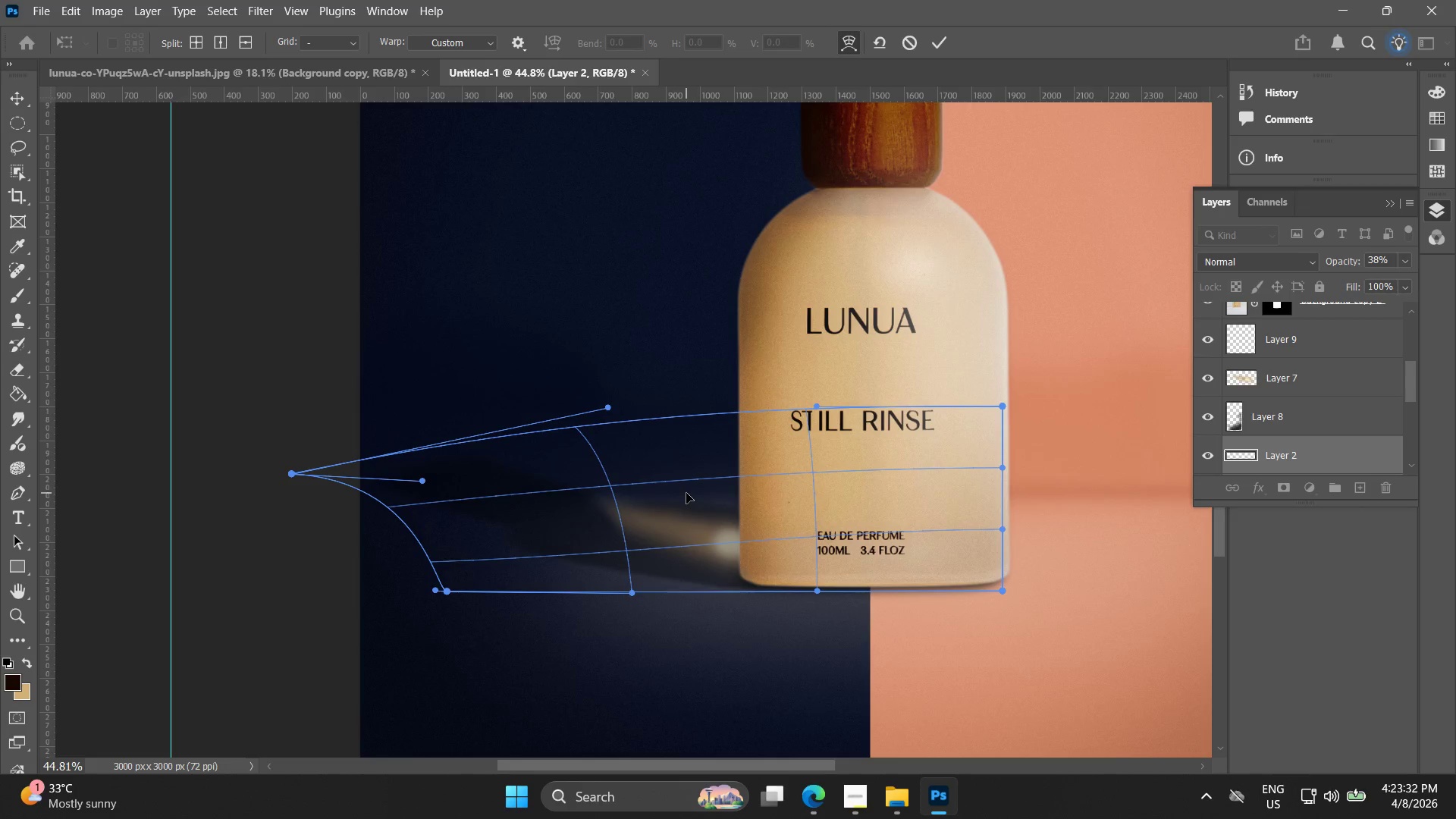 
left_click_drag(start_coordinate=[689, 489], to_coordinate=[695, 478])
 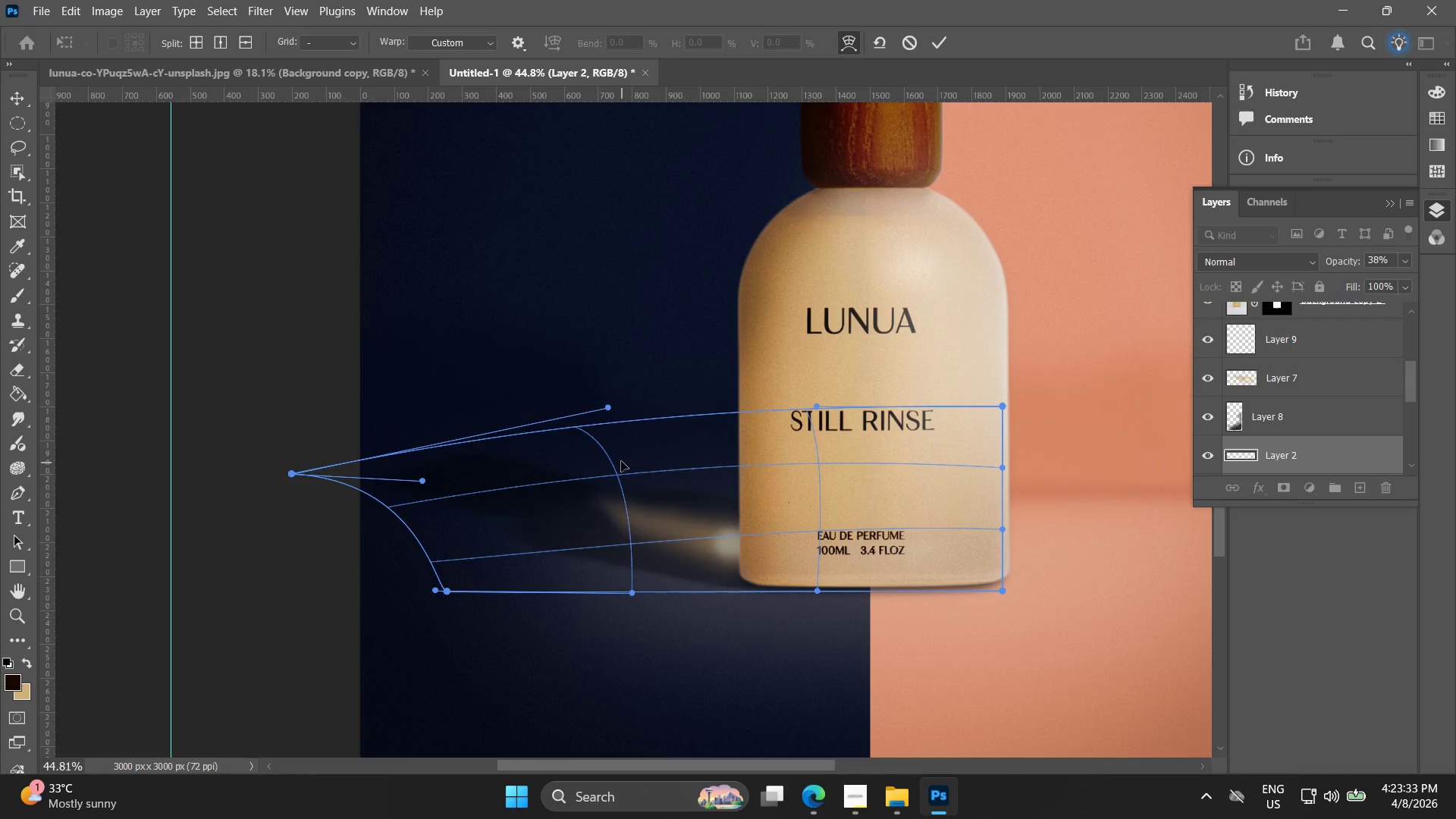 
left_click_drag(start_coordinate=[621, 461], to_coordinate=[622, 453])
 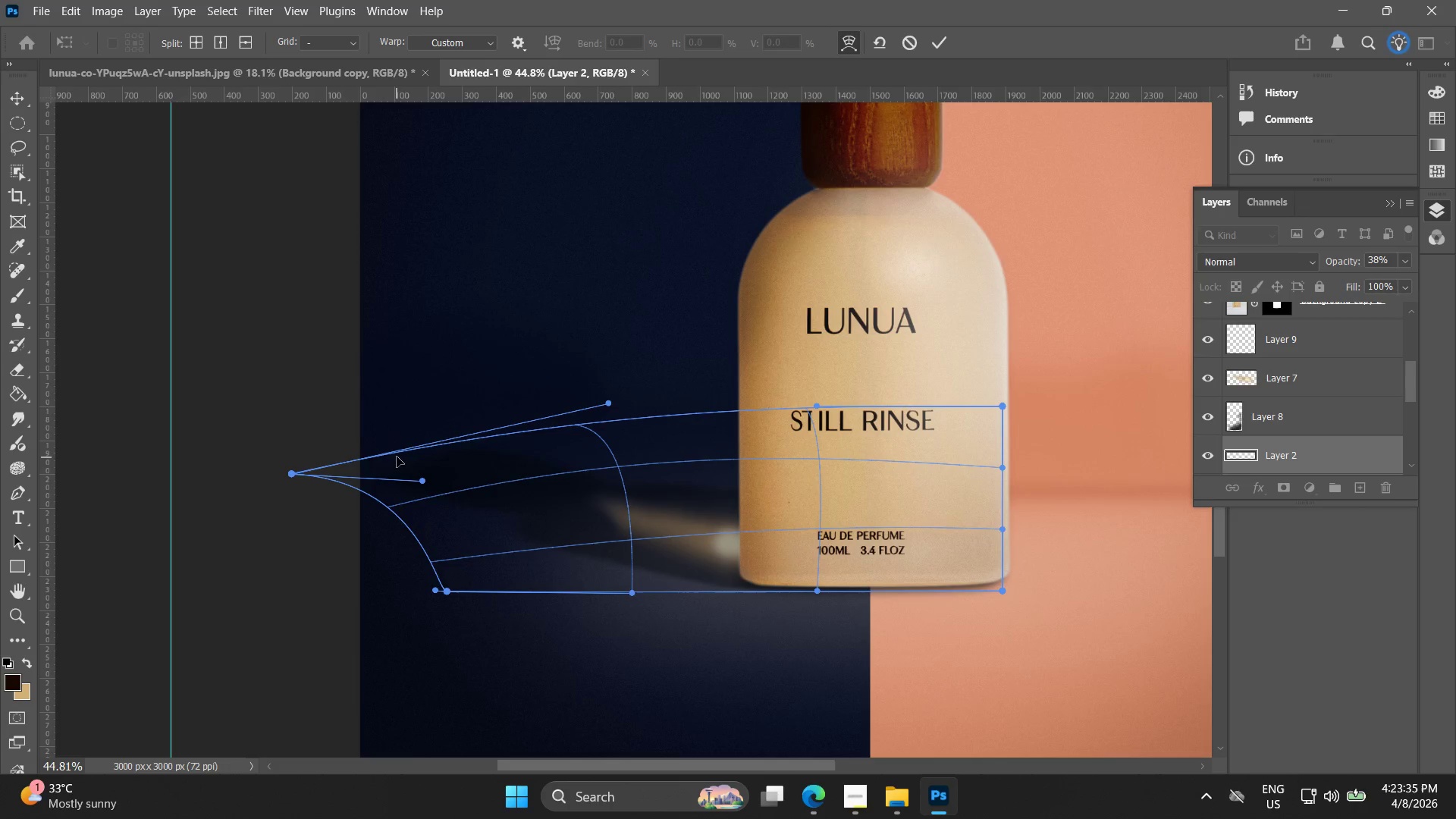 
left_click_drag(start_coordinate=[396, 456], to_coordinate=[439, 460])
 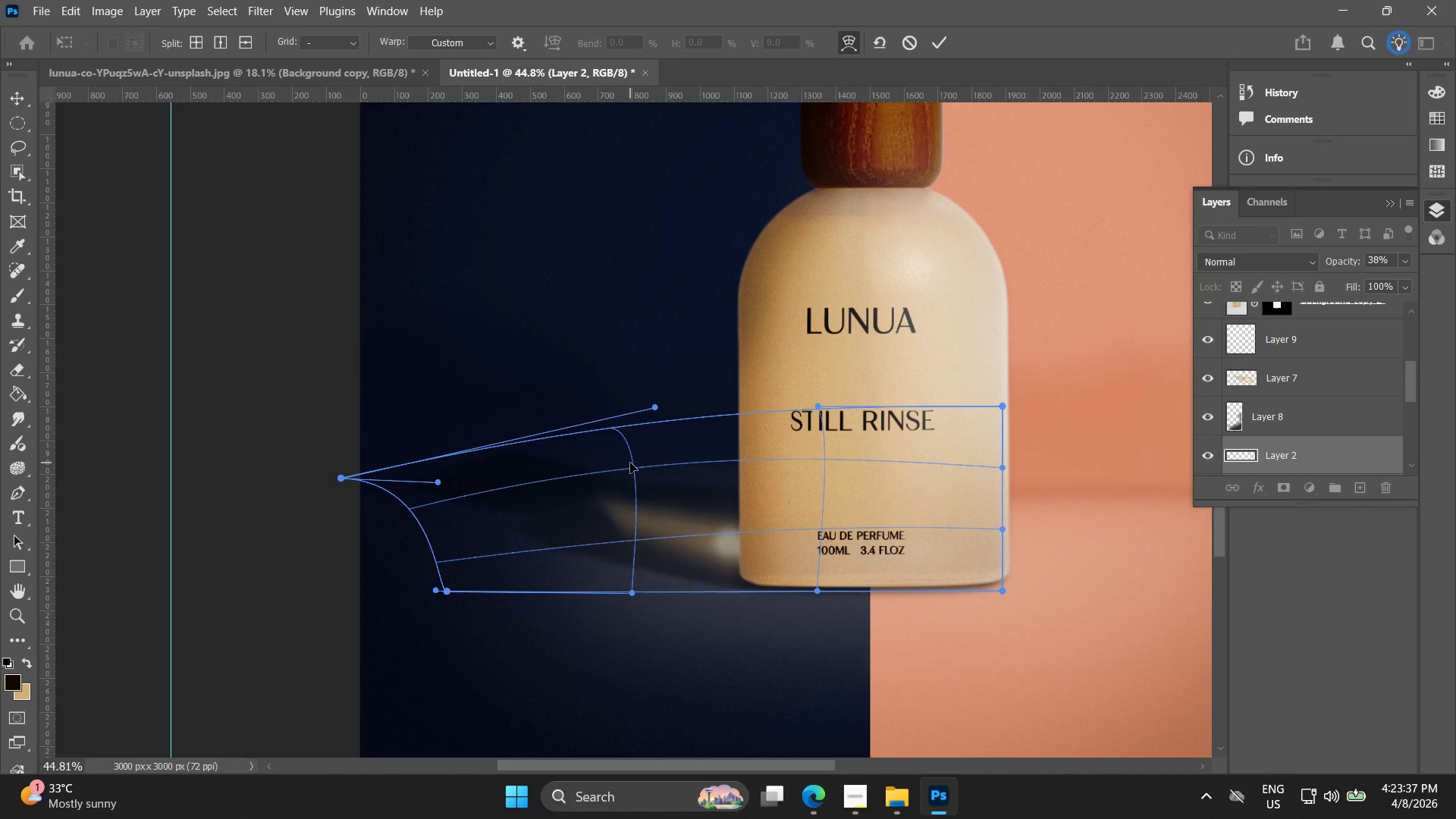 
left_click_drag(start_coordinate=[634, 463], to_coordinate=[637, 459])
 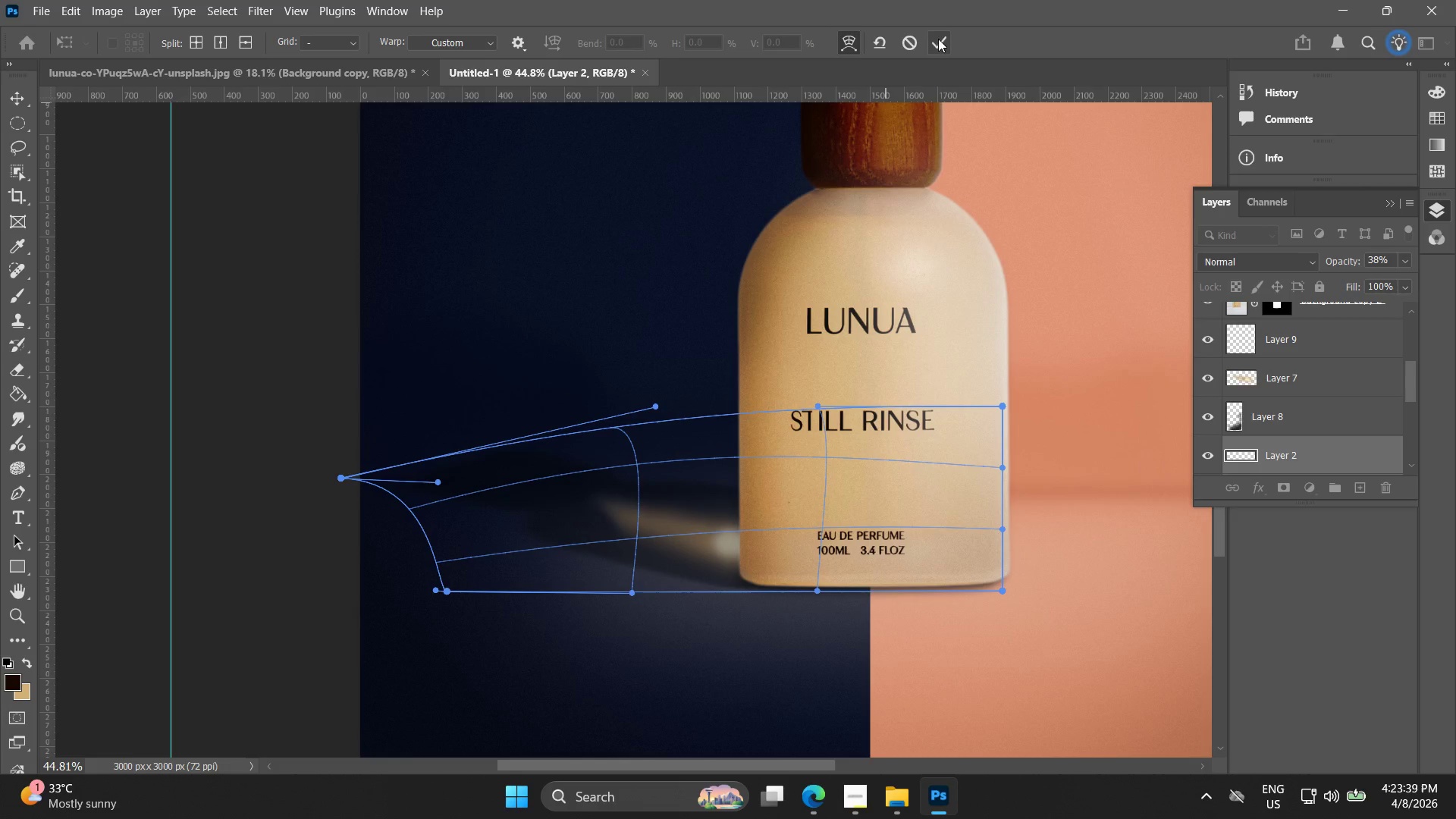 
left_click([936, 39])
 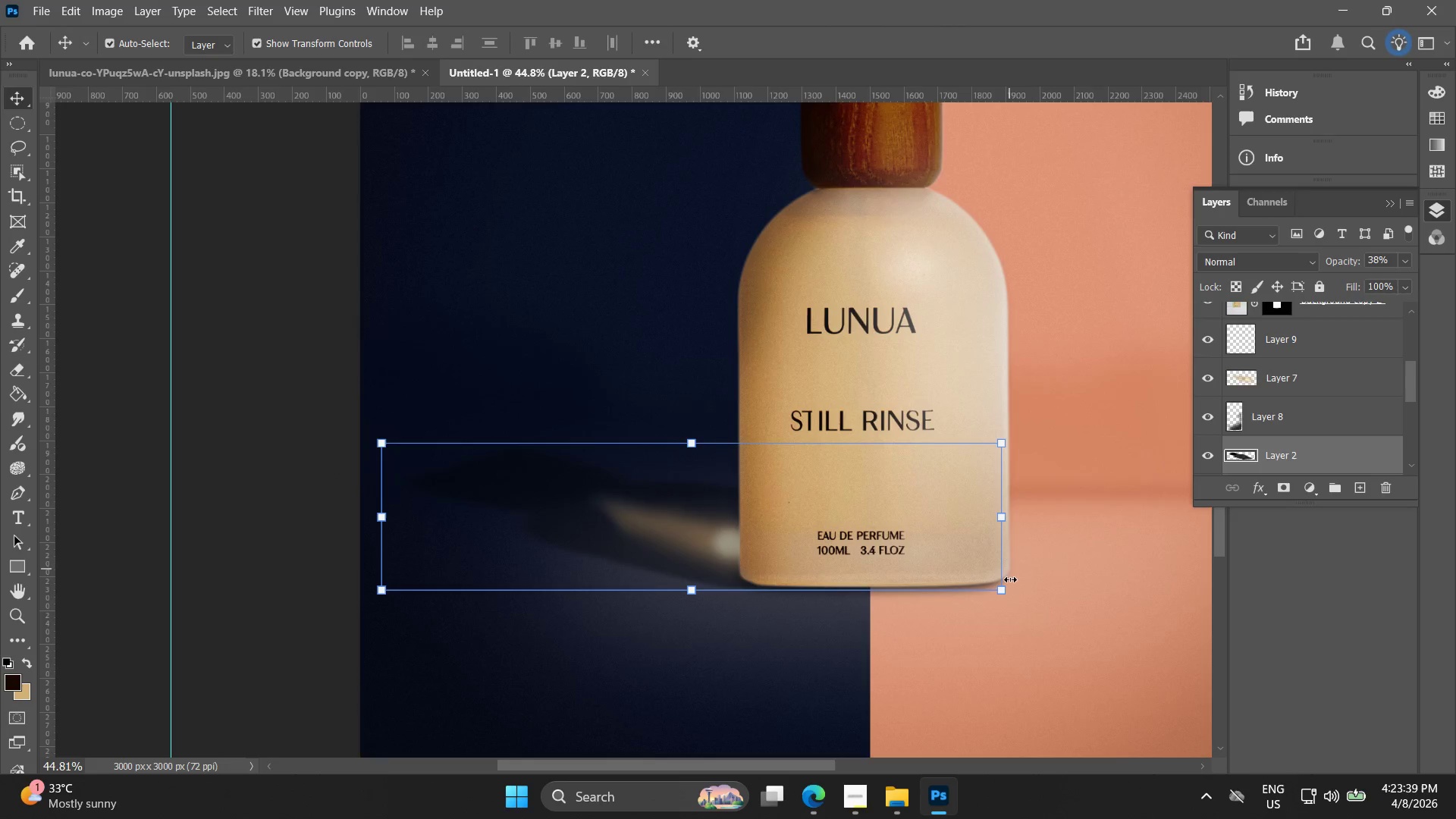 
left_click([1024, 635])
 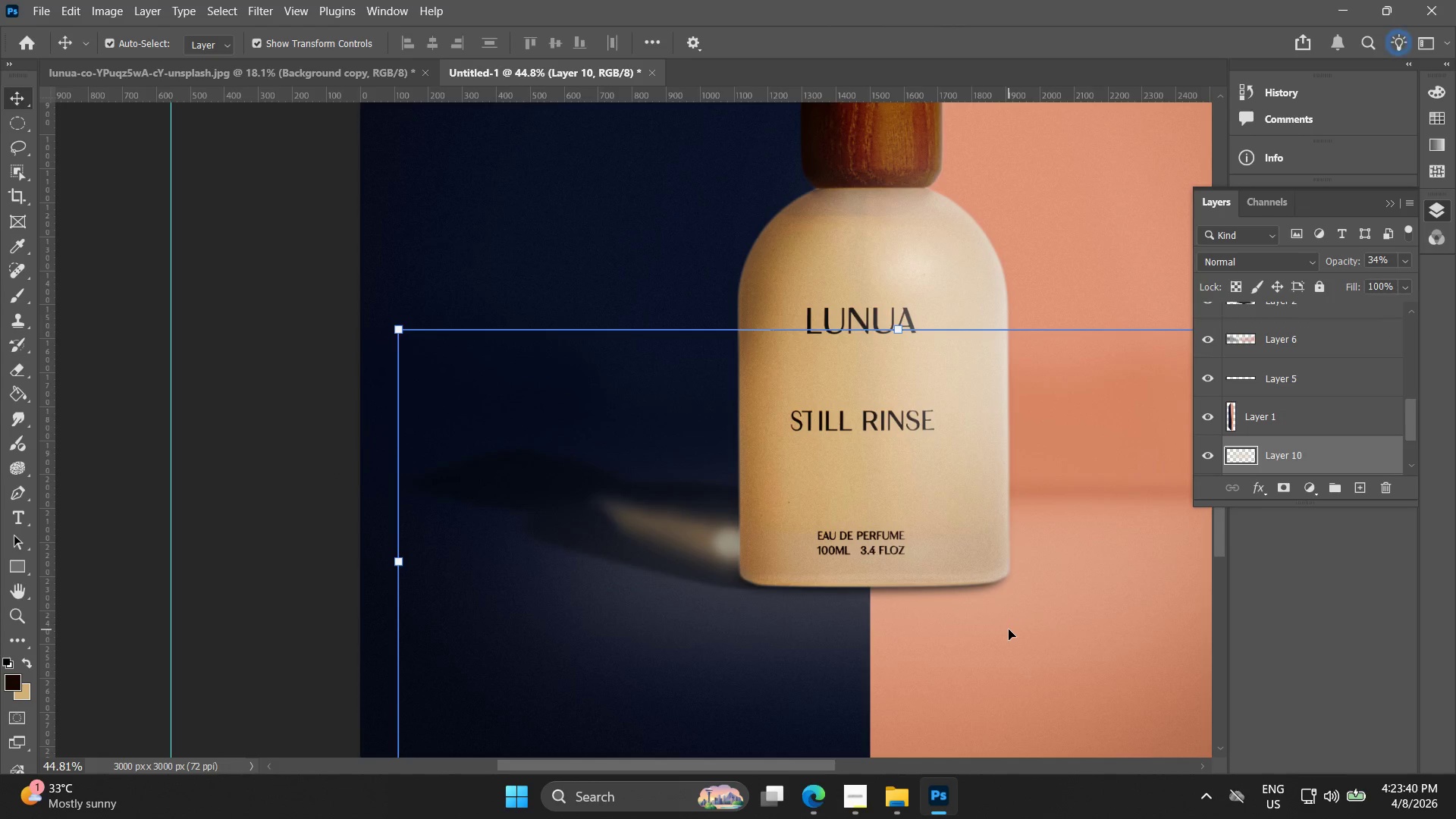 
key(Alt+AltLeft)
 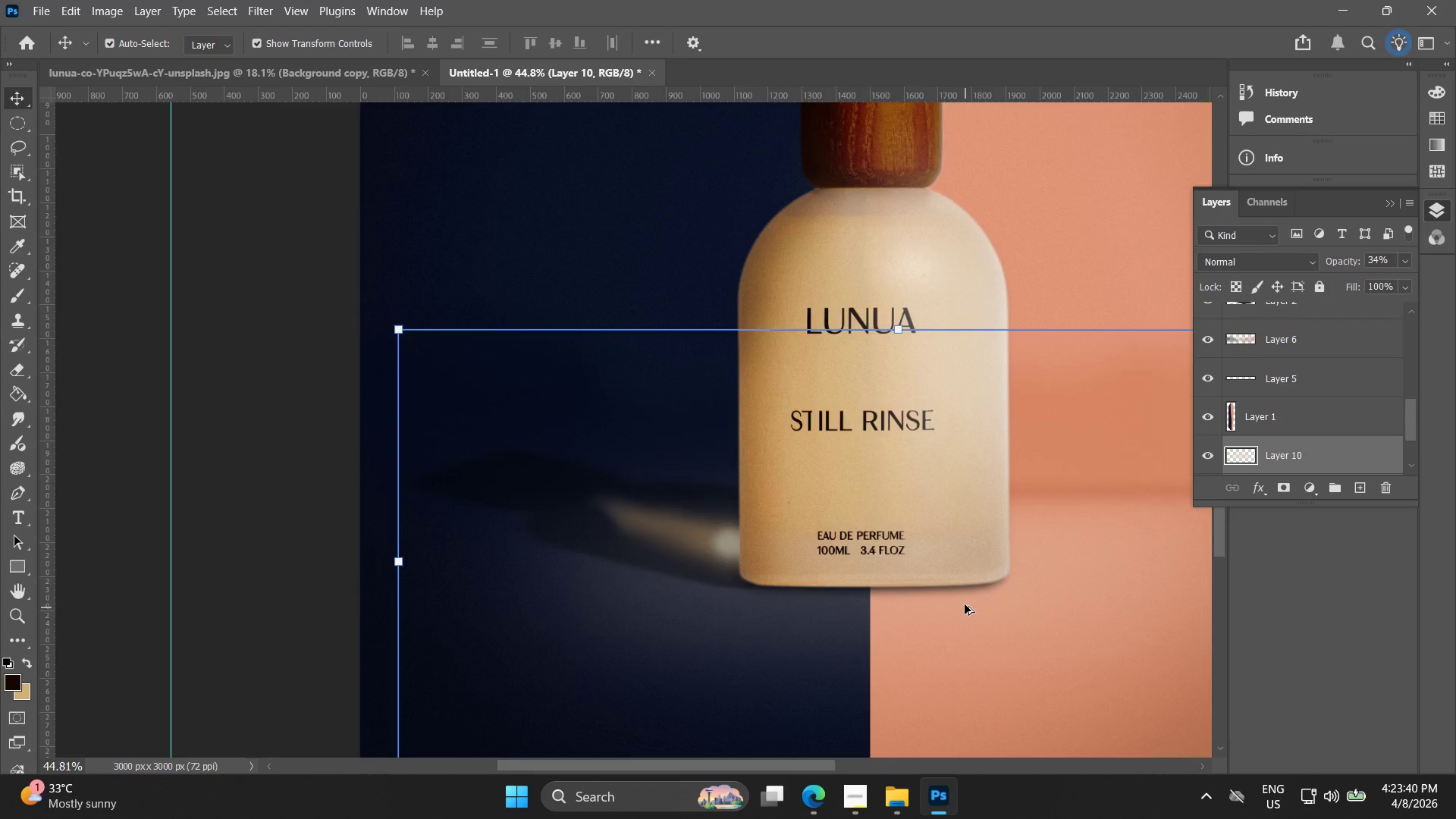 
key(Alt+AltLeft)
 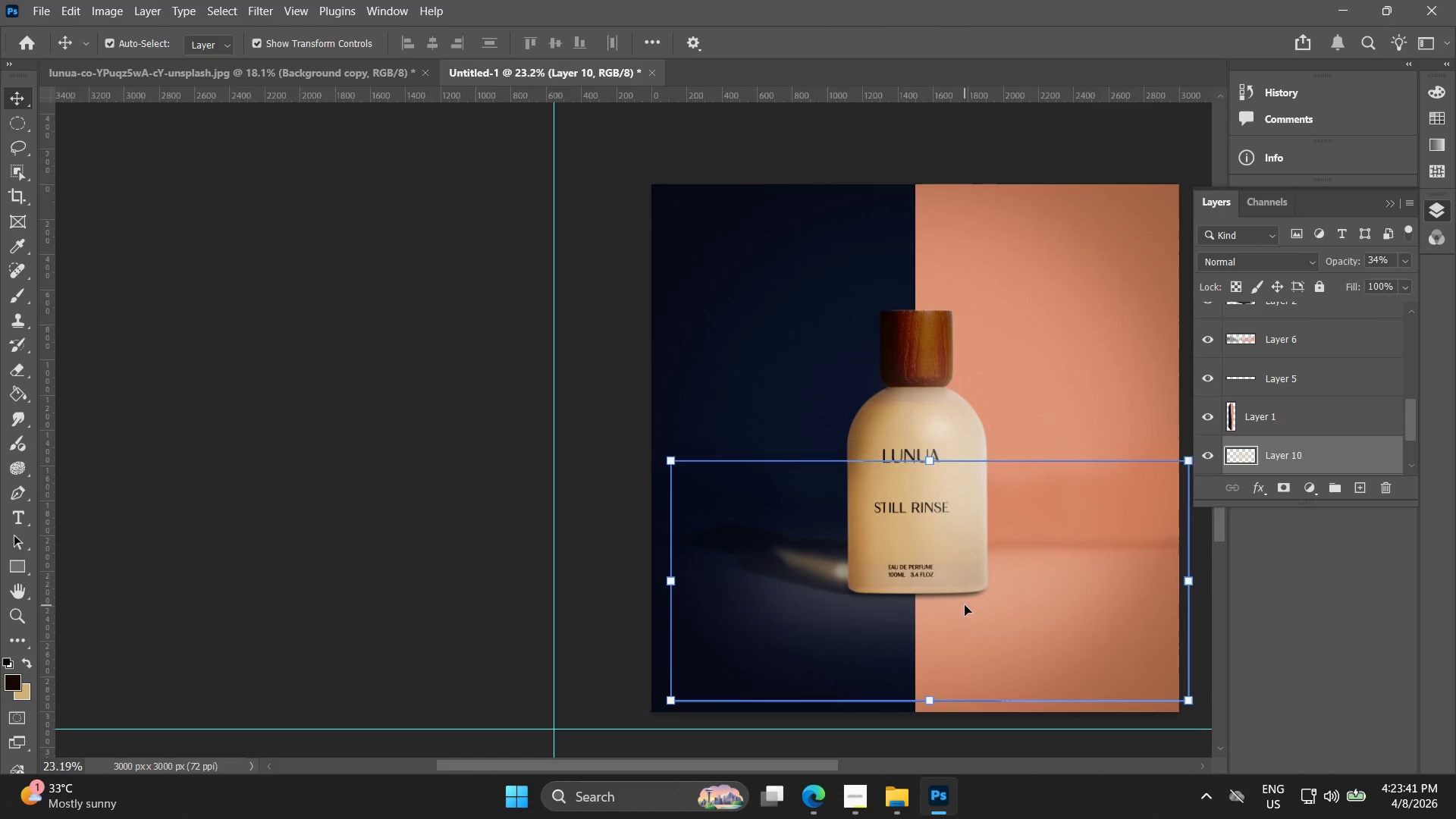 
hold_key(key=Space, duration=0.44)
 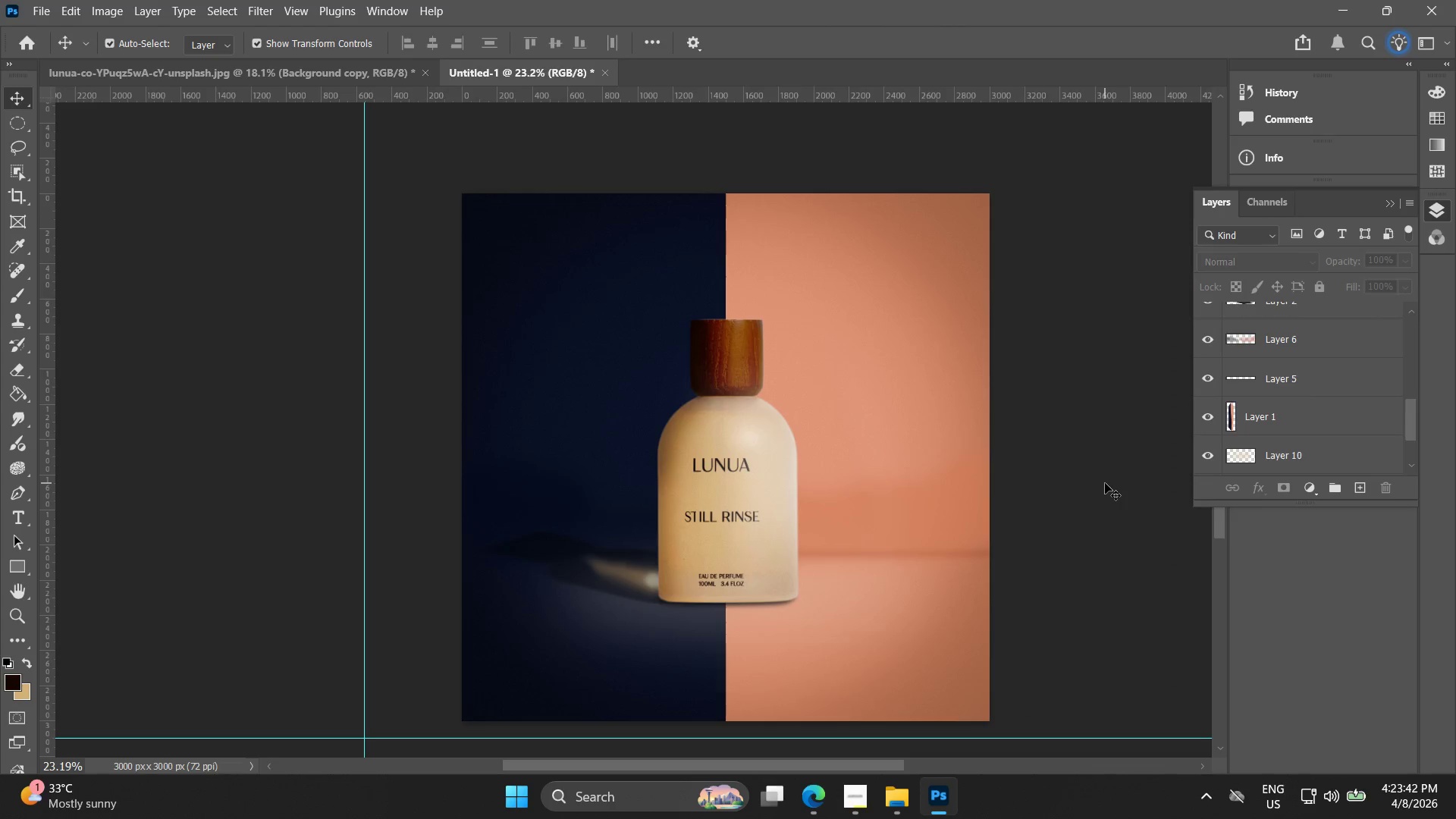 
left_click_drag(start_coordinate=[913, 594], to_coordinate=[723, 603])
 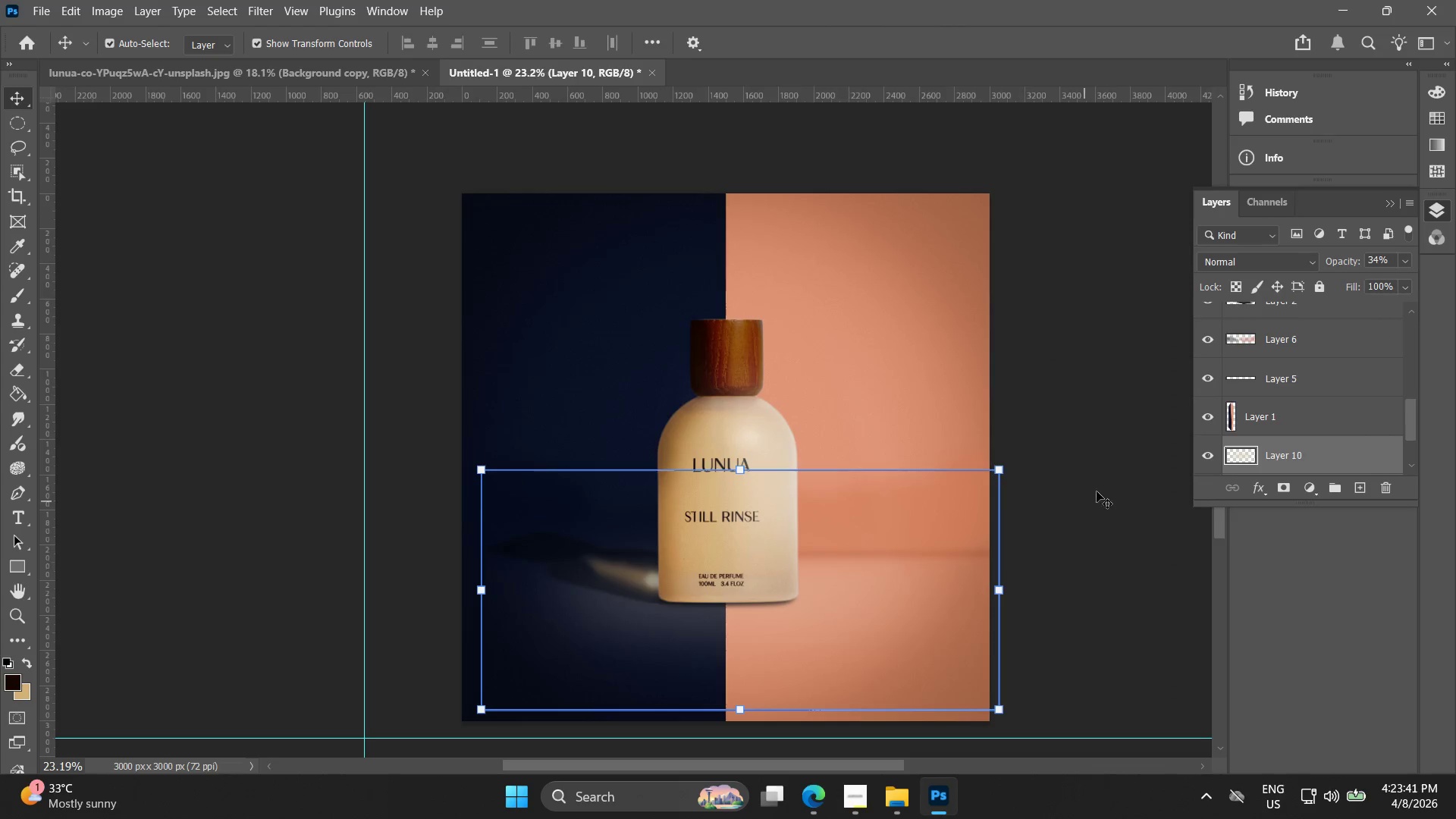 
scroll: coordinate [965, 604], scroll_direction: down, amount: 7.0
 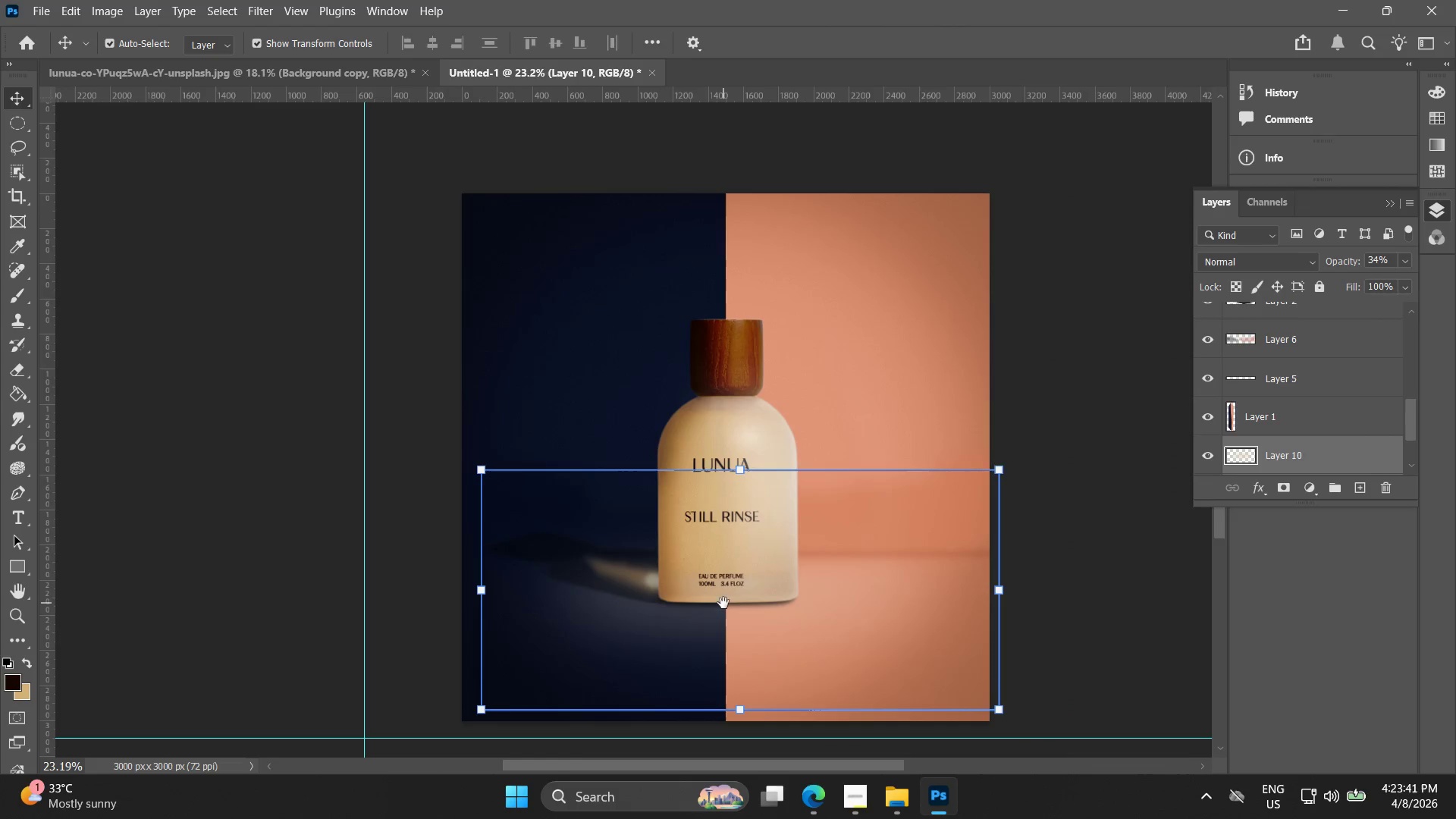 
left_click([1105, 483])
 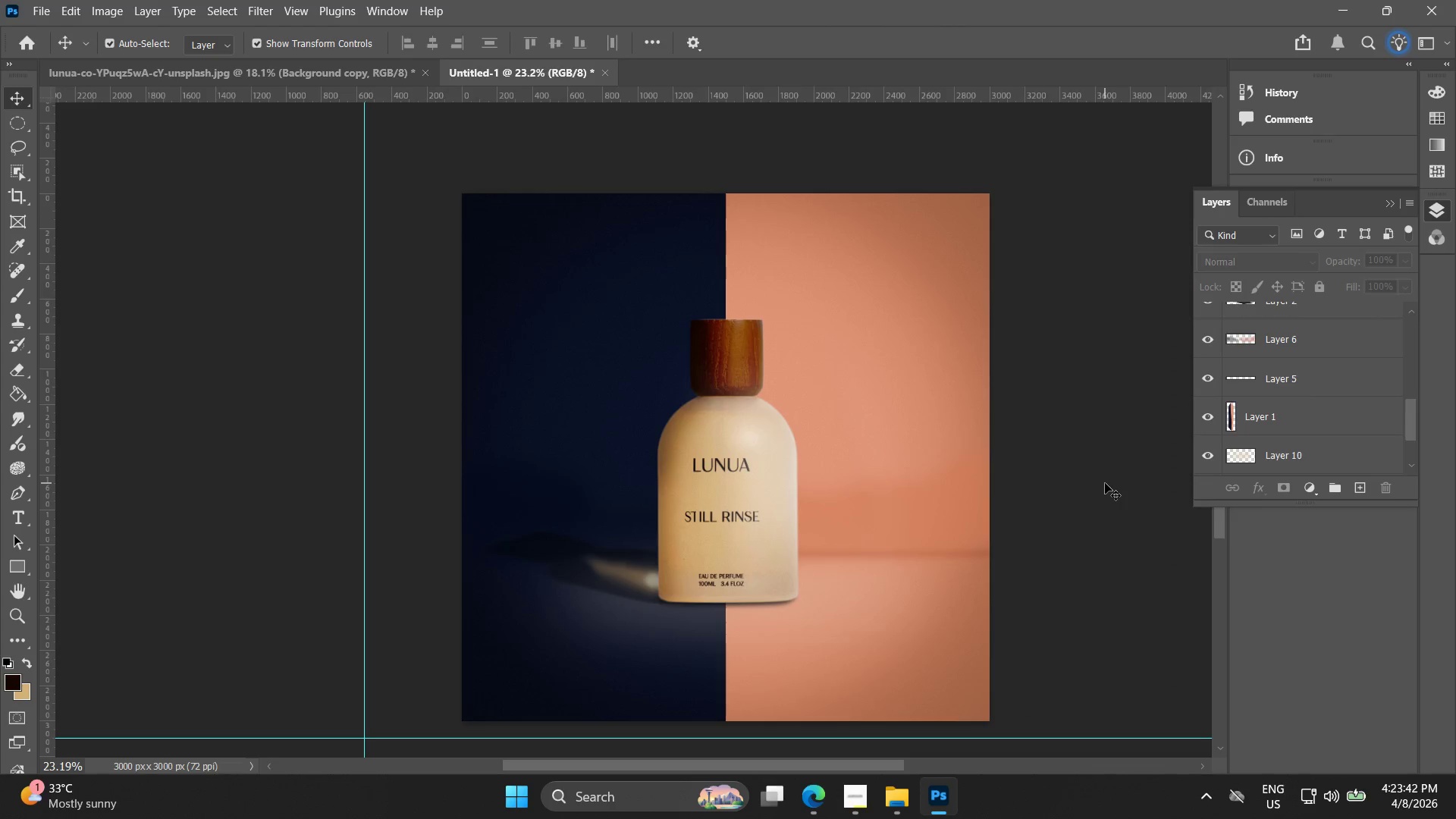 
hold_key(key=Space, duration=0.53)
 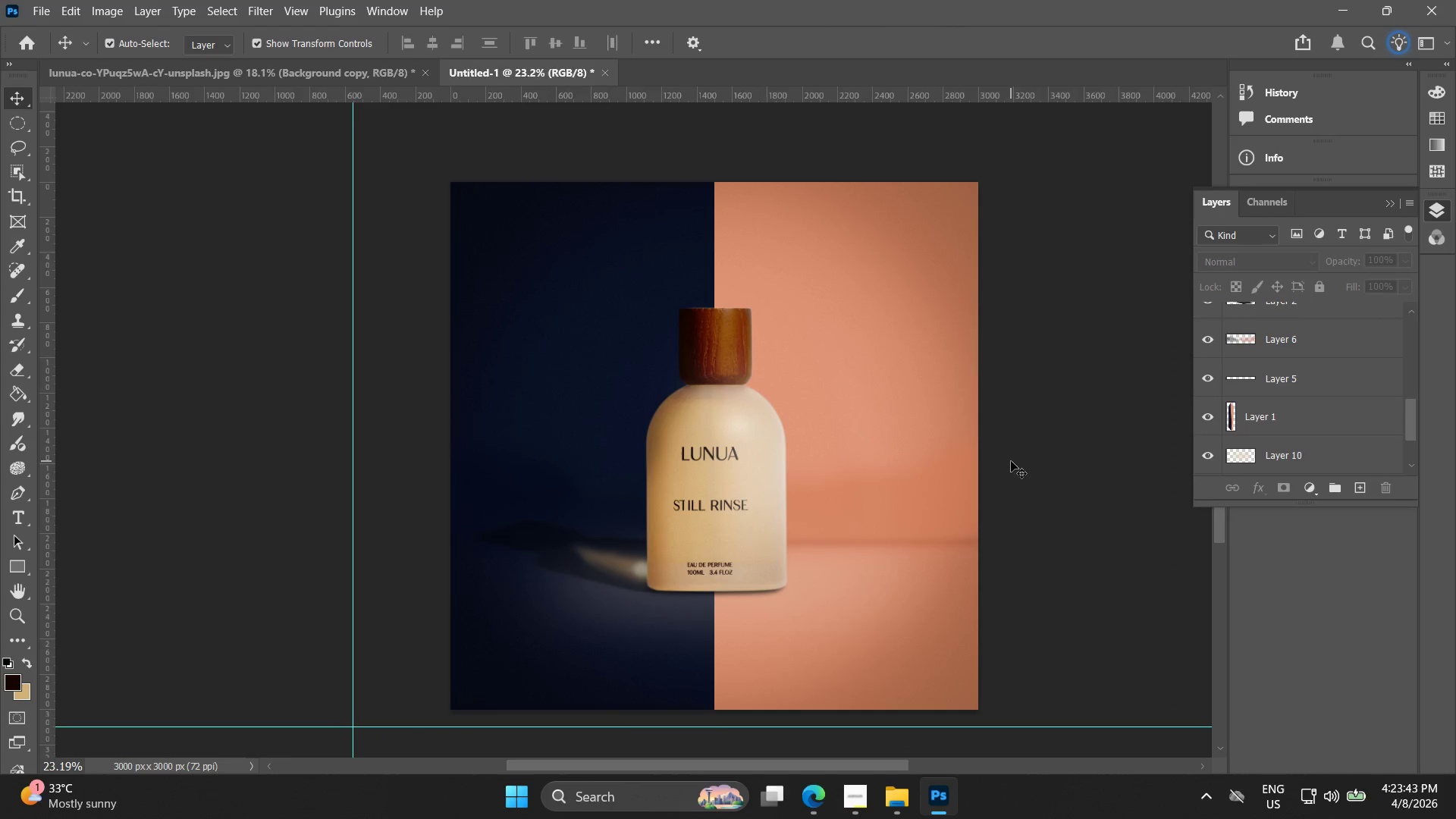 
left_click_drag(start_coordinate=[1025, 478], to_coordinate=[1014, 466])
 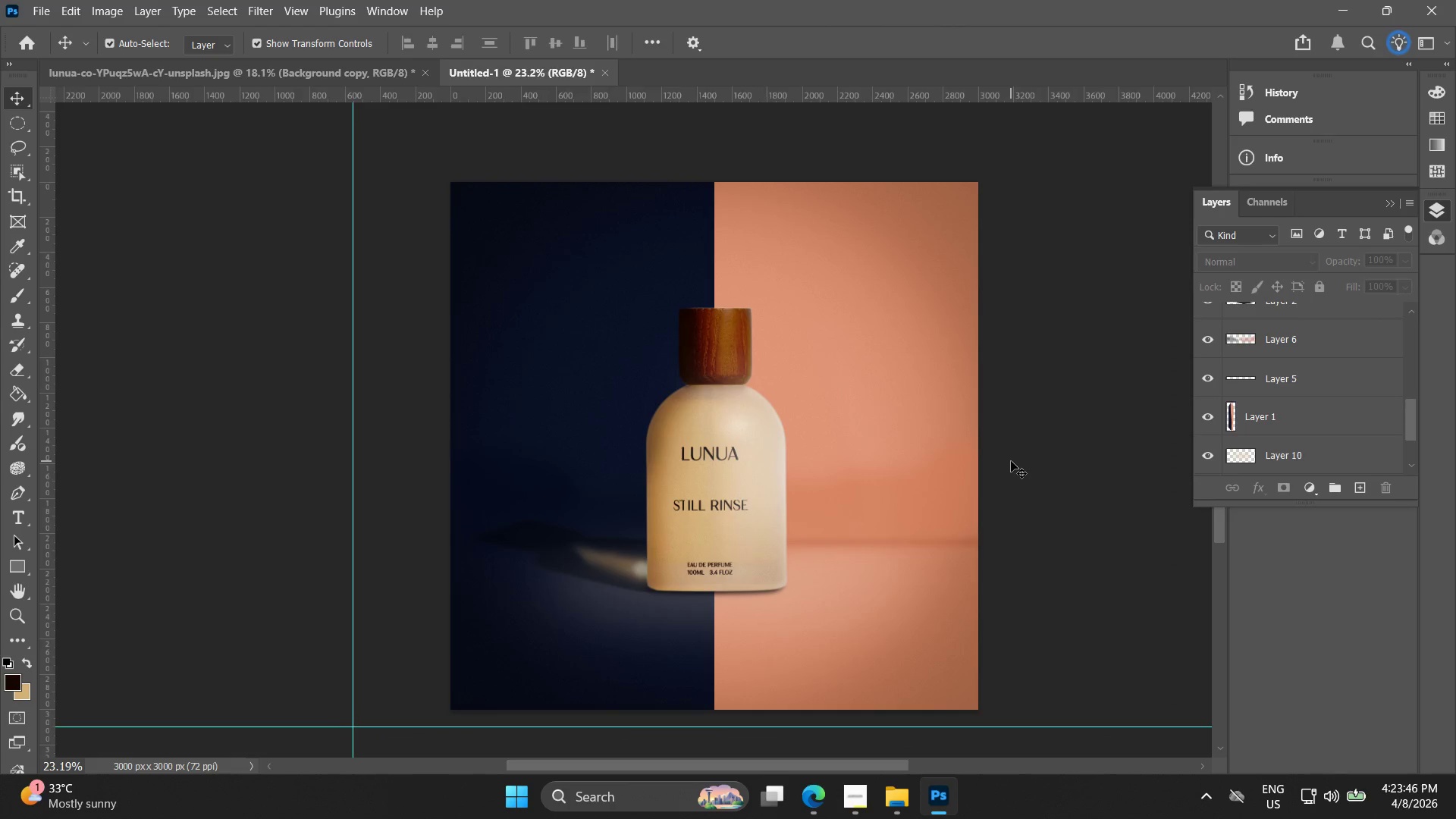 
wait(5.39)
 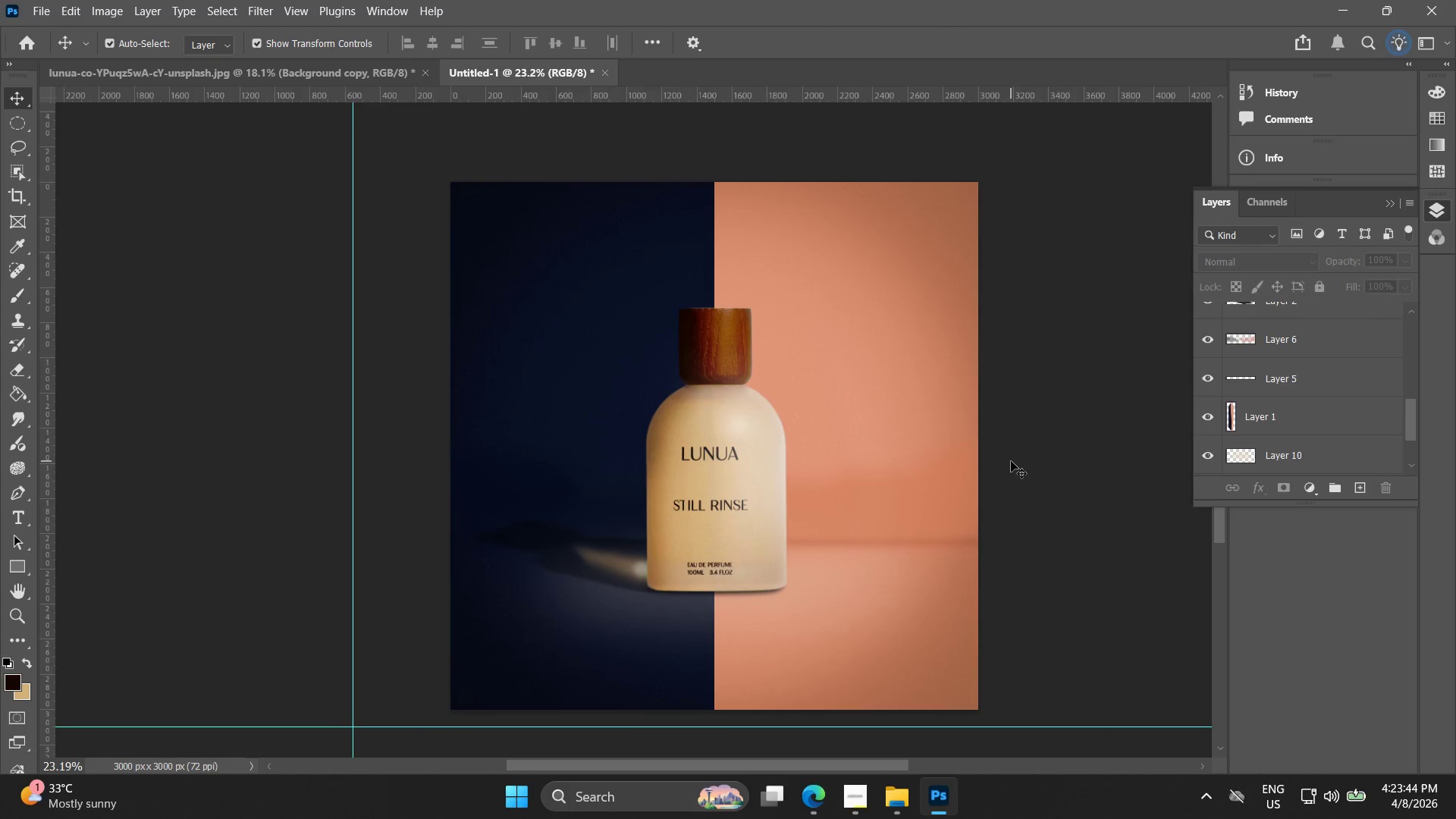 
scroll: coordinate [1289, 350], scroll_direction: down, amount: 7.0
 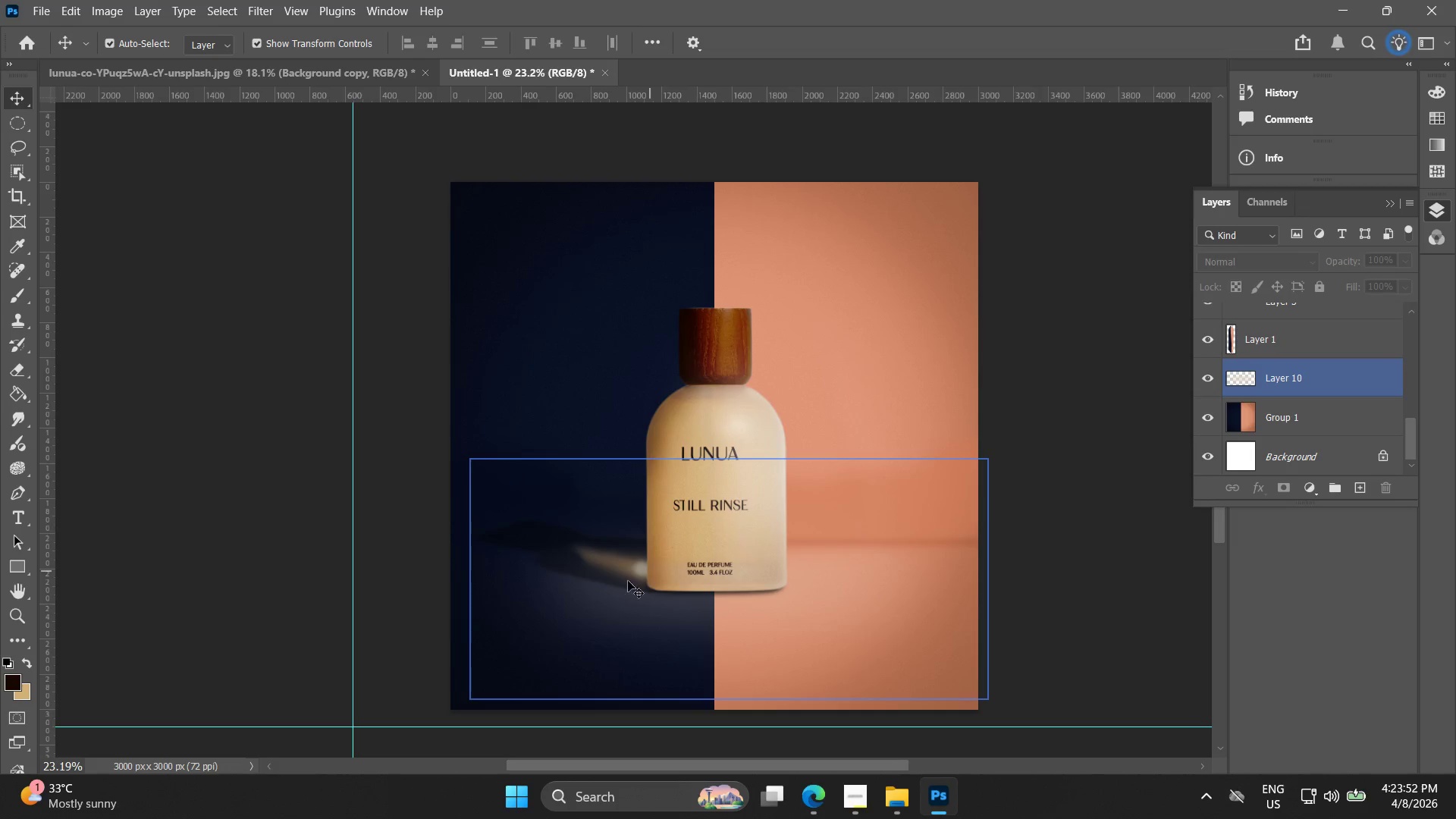 
left_click([621, 568])
 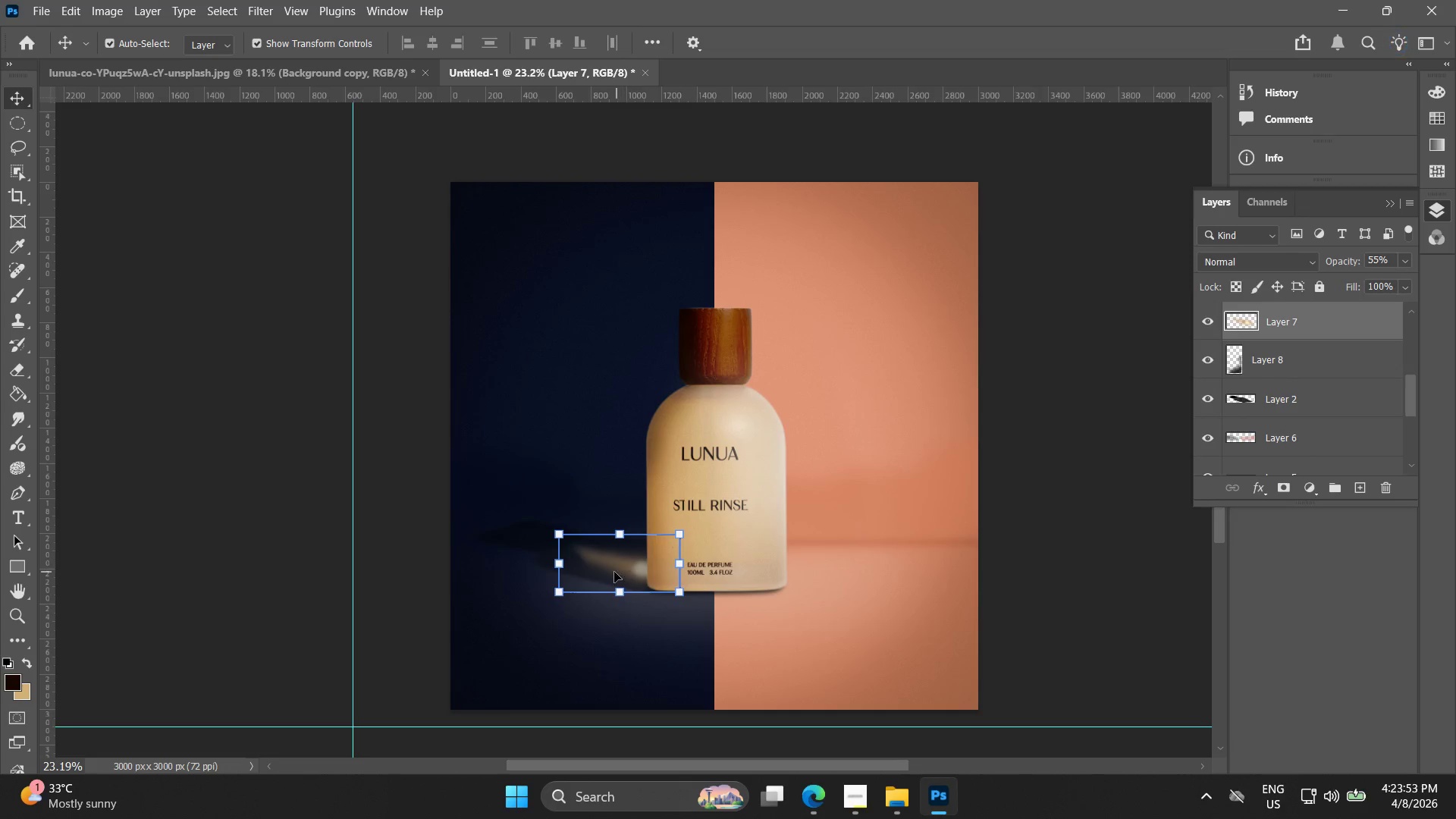 
hold_key(key=AltLeft, duration=0.59)
scroll: coordinate [593, 563], scroll_direction: up, amount: 8.0
 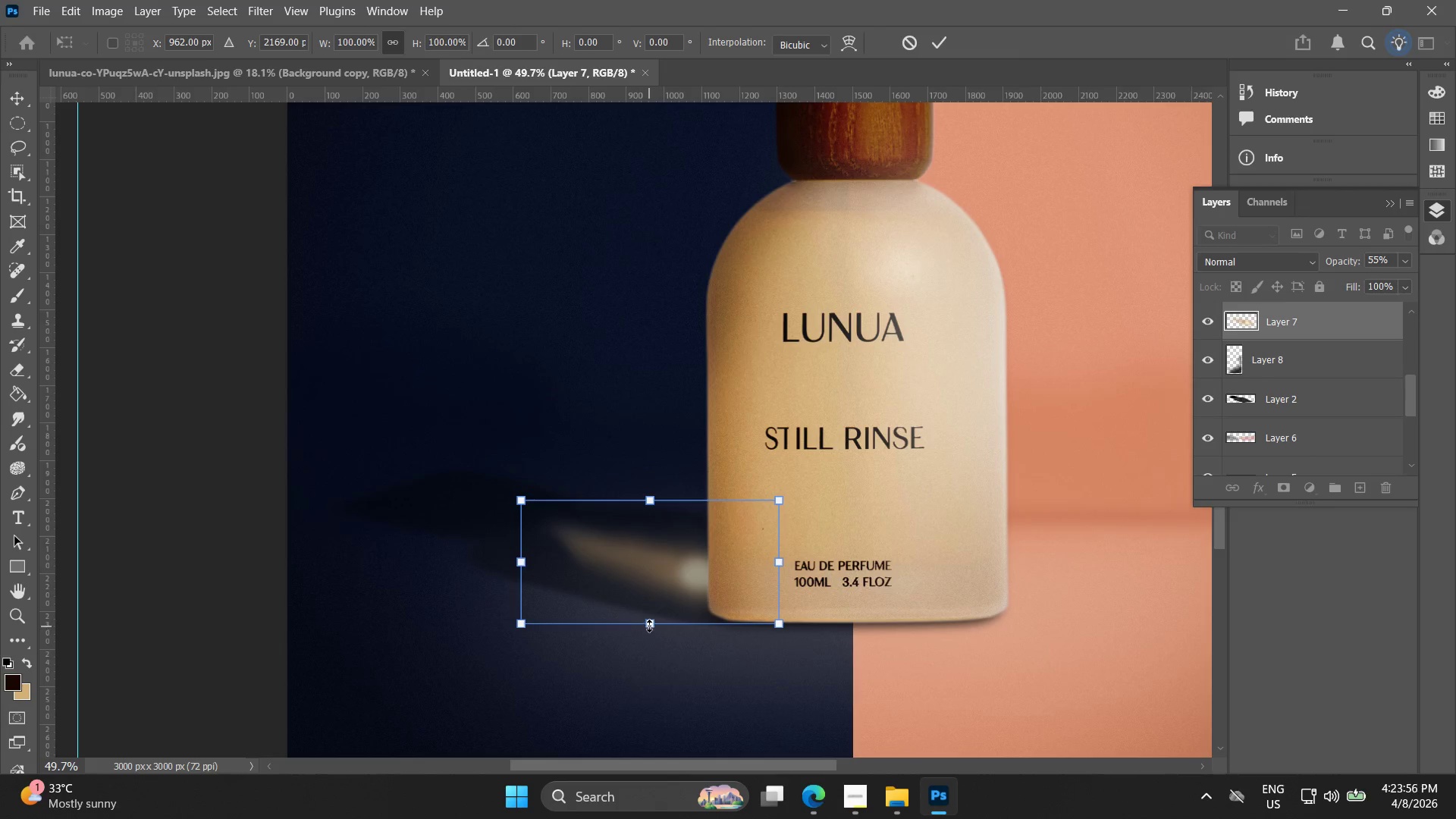 
left_click([852, 36])
 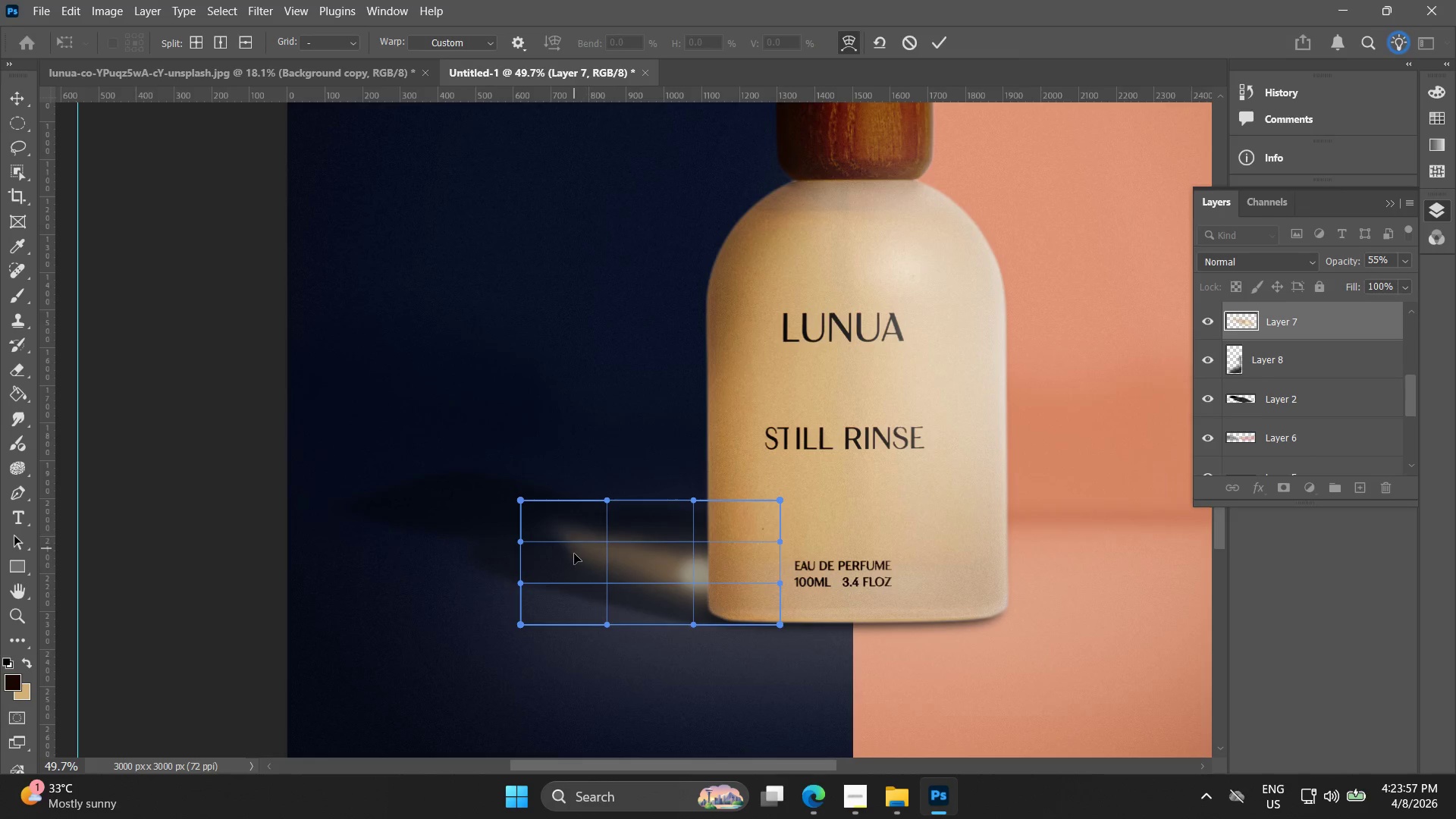 
left_click_drag(start_coordinate=[575, 566], to_coordinate=[557, 569])
 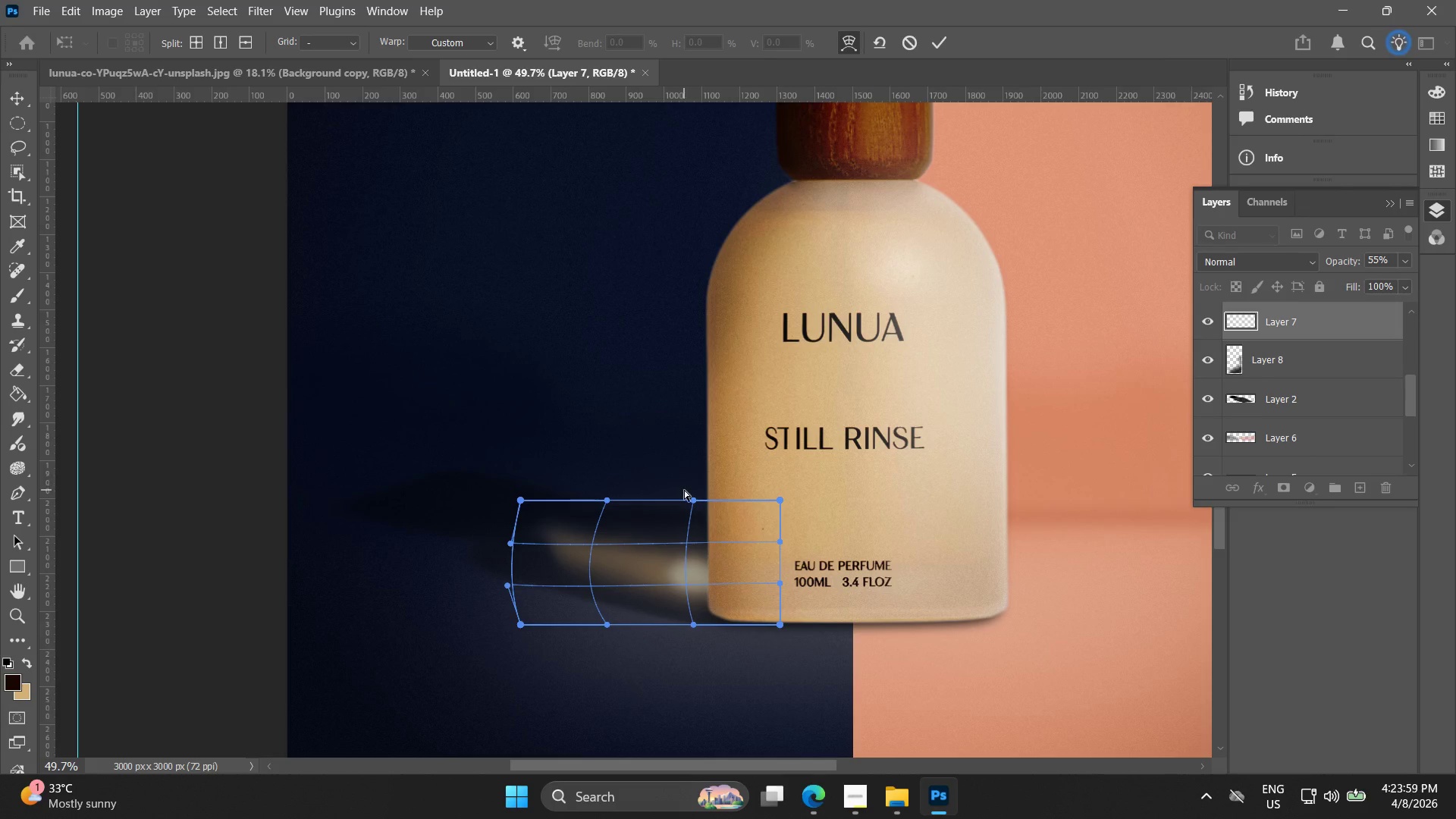 
left_click_drag(start_coordinate=[695, 496], to_coordinate=[798, 404])
 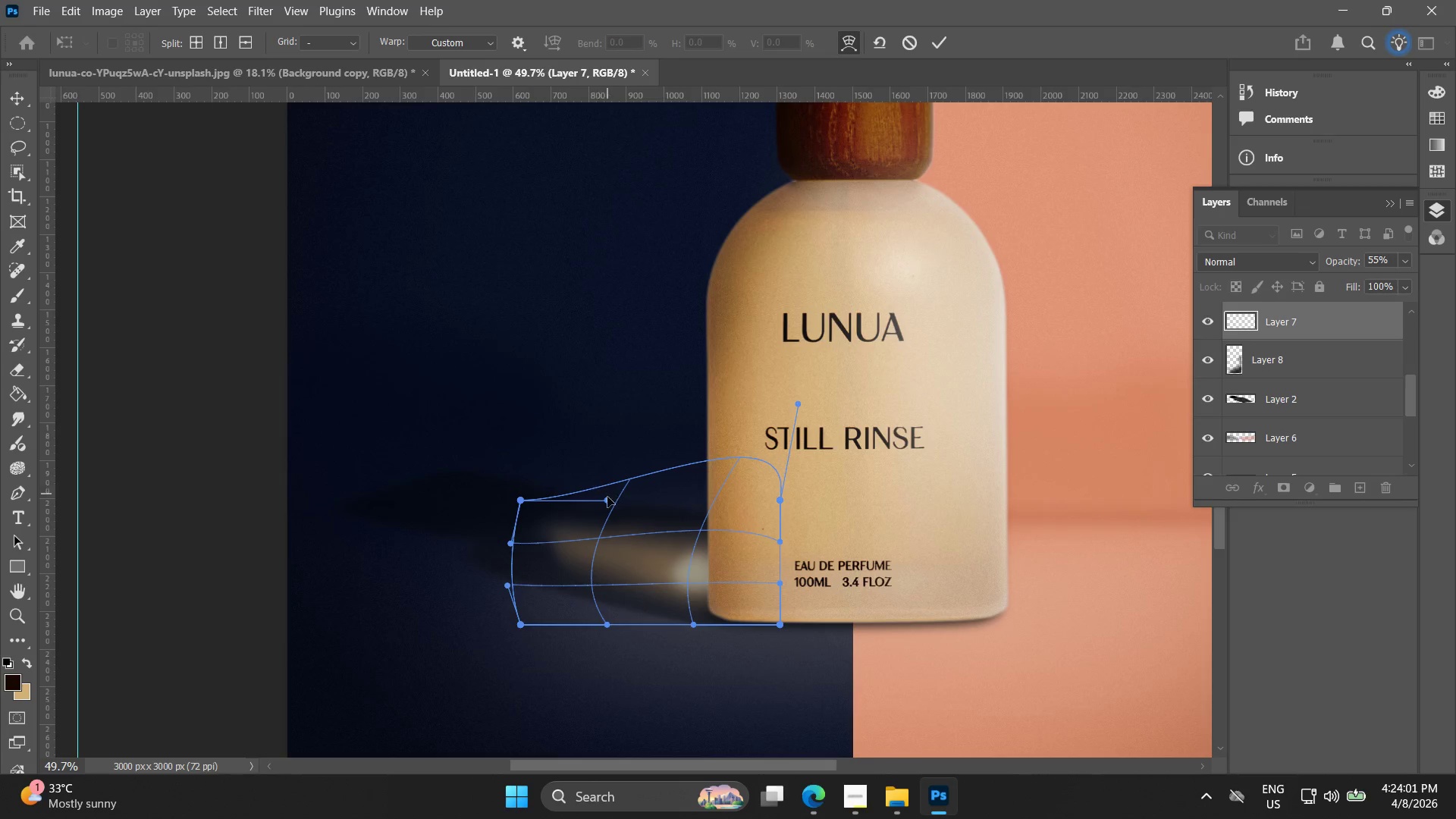 
left_click_drag(start_coordinate=[611, 500], to_coordinate=[589, 457])
 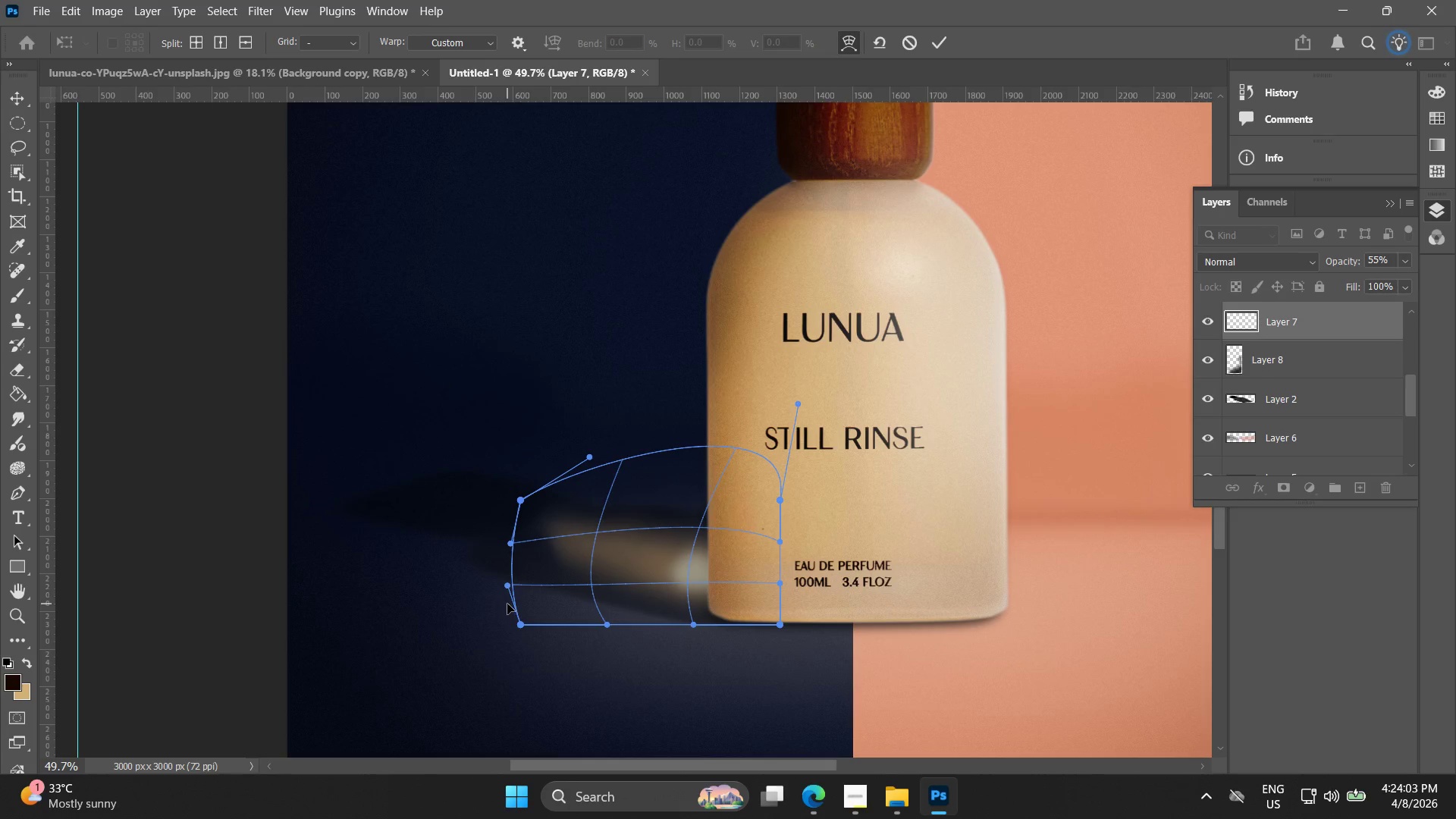 
left_click_drag(start_coordinate=[506, 601], to_coordinate=[476, 634])
 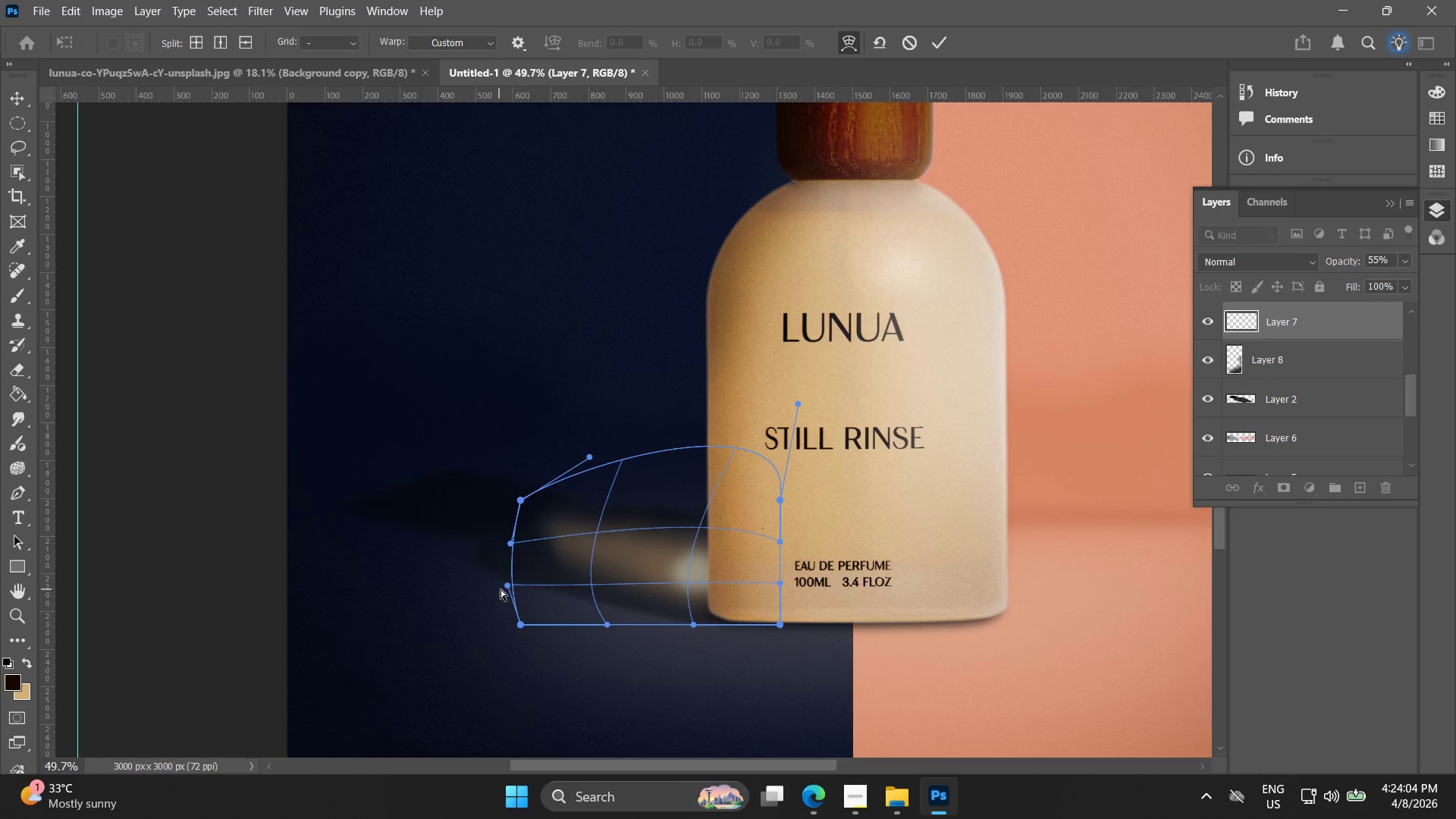 
left_click_drag(start_coordinate=[504, 586], to_coordinate=[490, 603])
 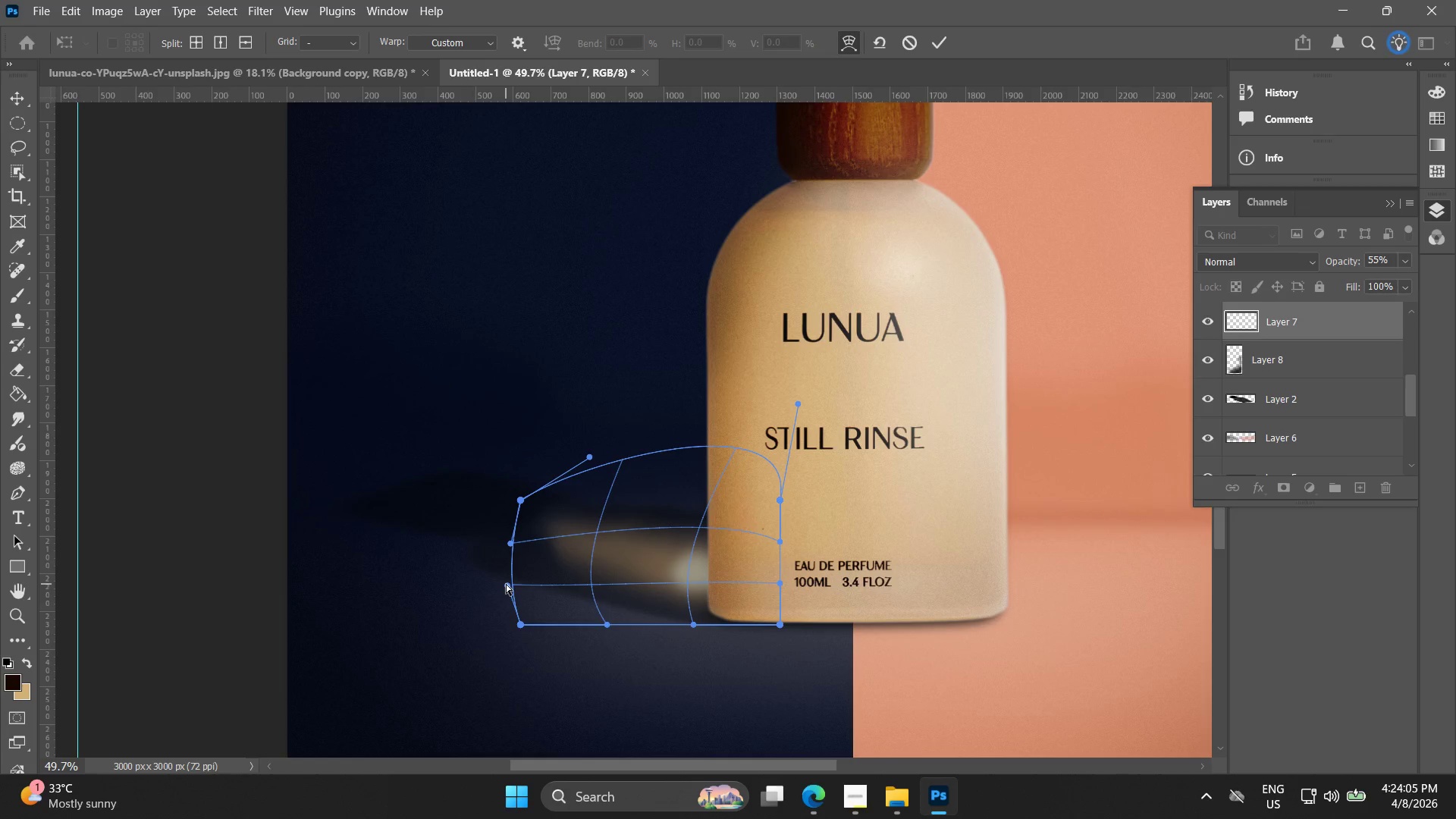 
left_click_drag(start_coordinate=[507, 584], to_coordinate=[469, 615])
 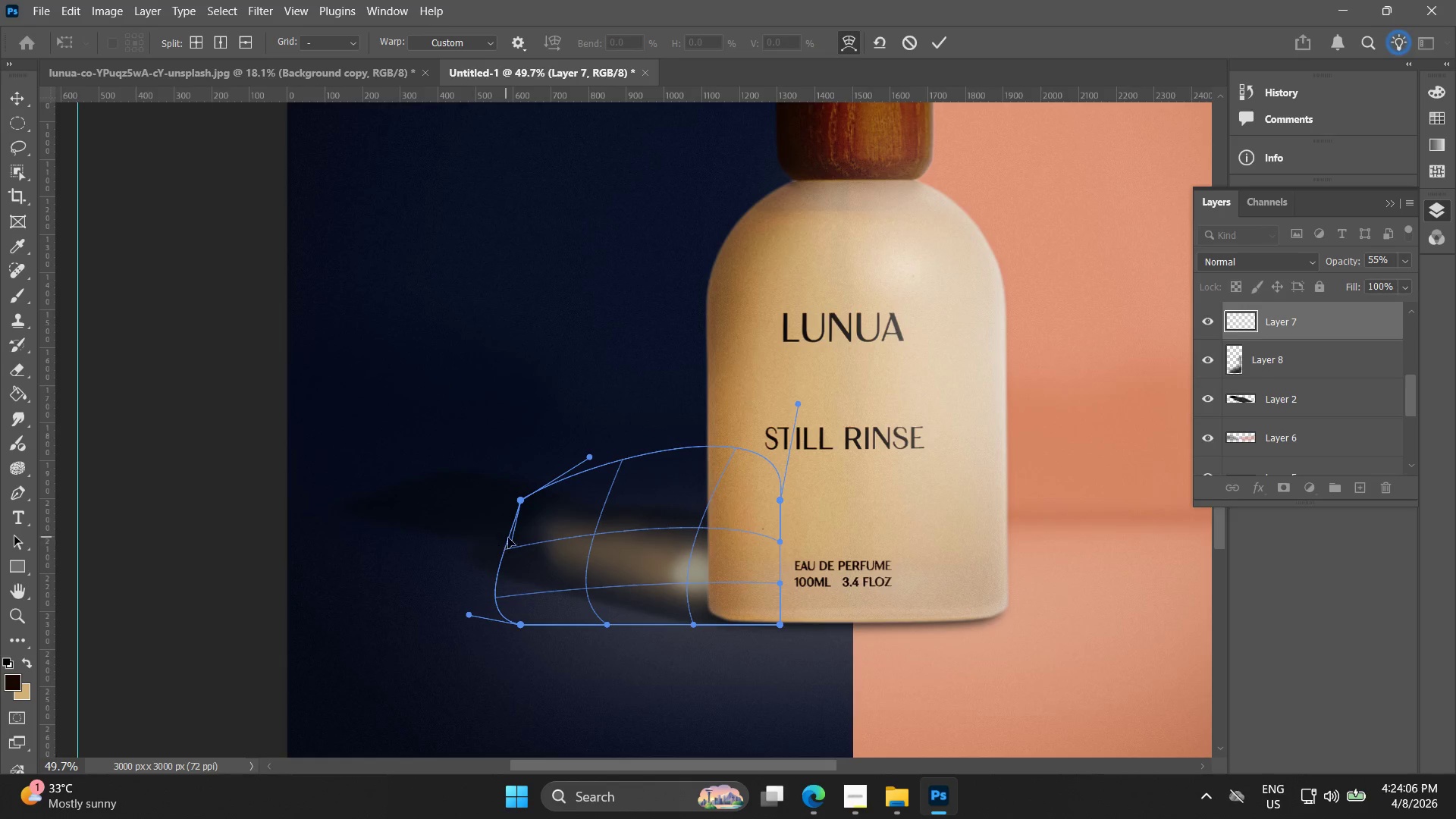 
left_click_drag(start_coordinate=[517, 543], to_coordinate=[473, 546])
 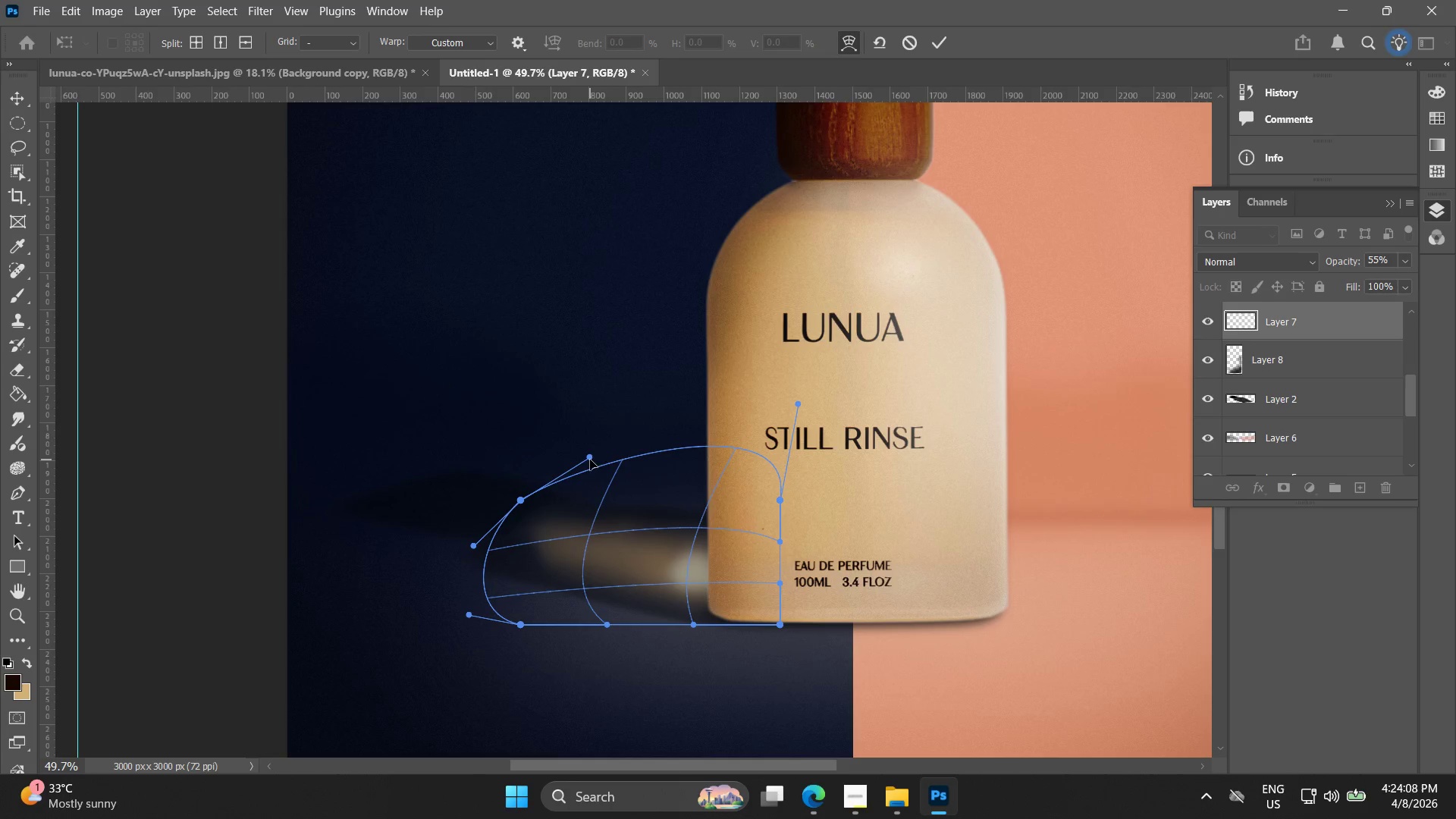 
left_click_drag(start_coordinate=[592, 457], to_coordinate=[586, 456])
 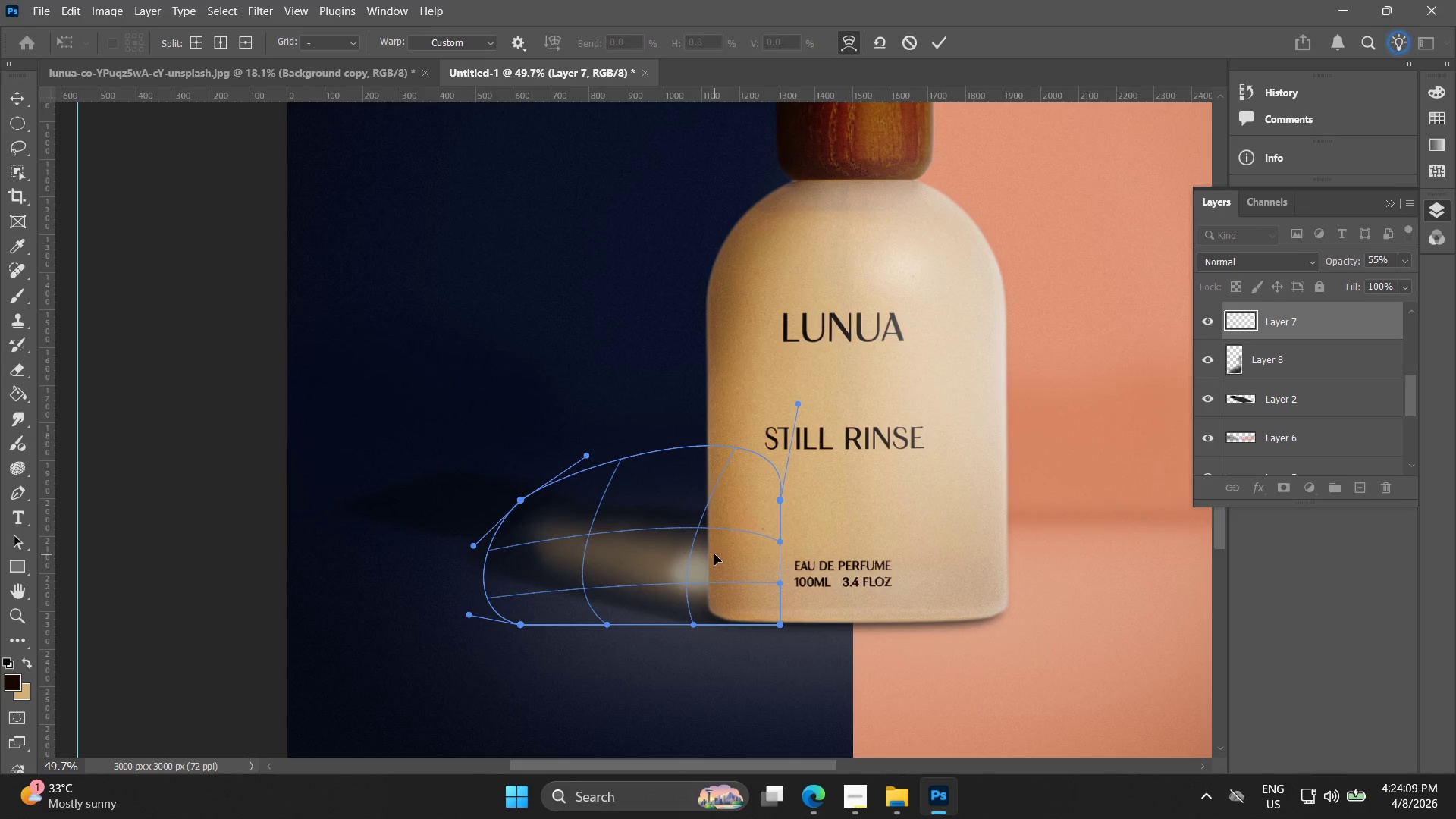 
left_click_drag(start_coordinate=[704, 555], to_coordinate=[699, 557])
 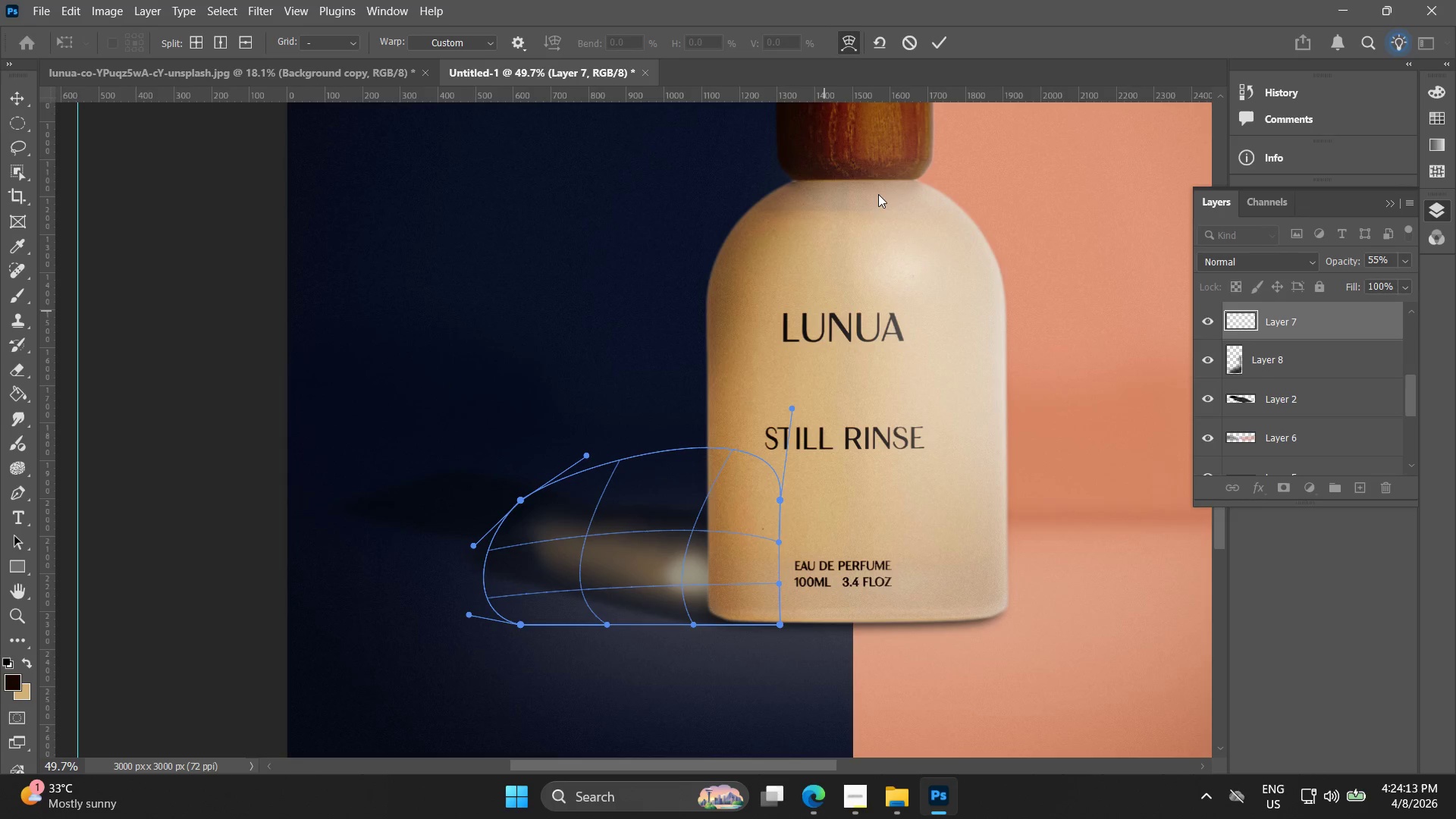 
left_click([937, 39])
 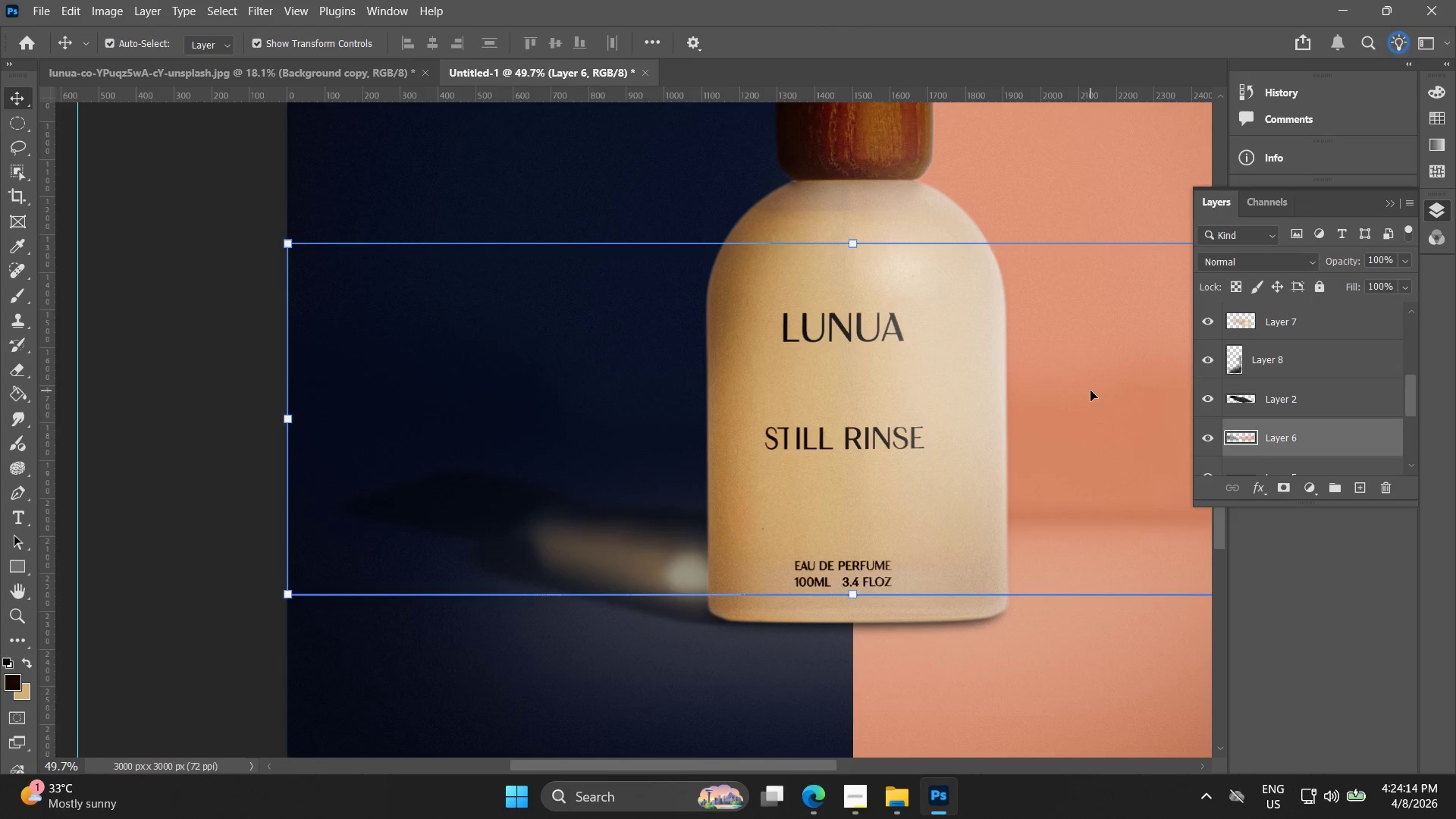 
key(Alt+AltLeft)
 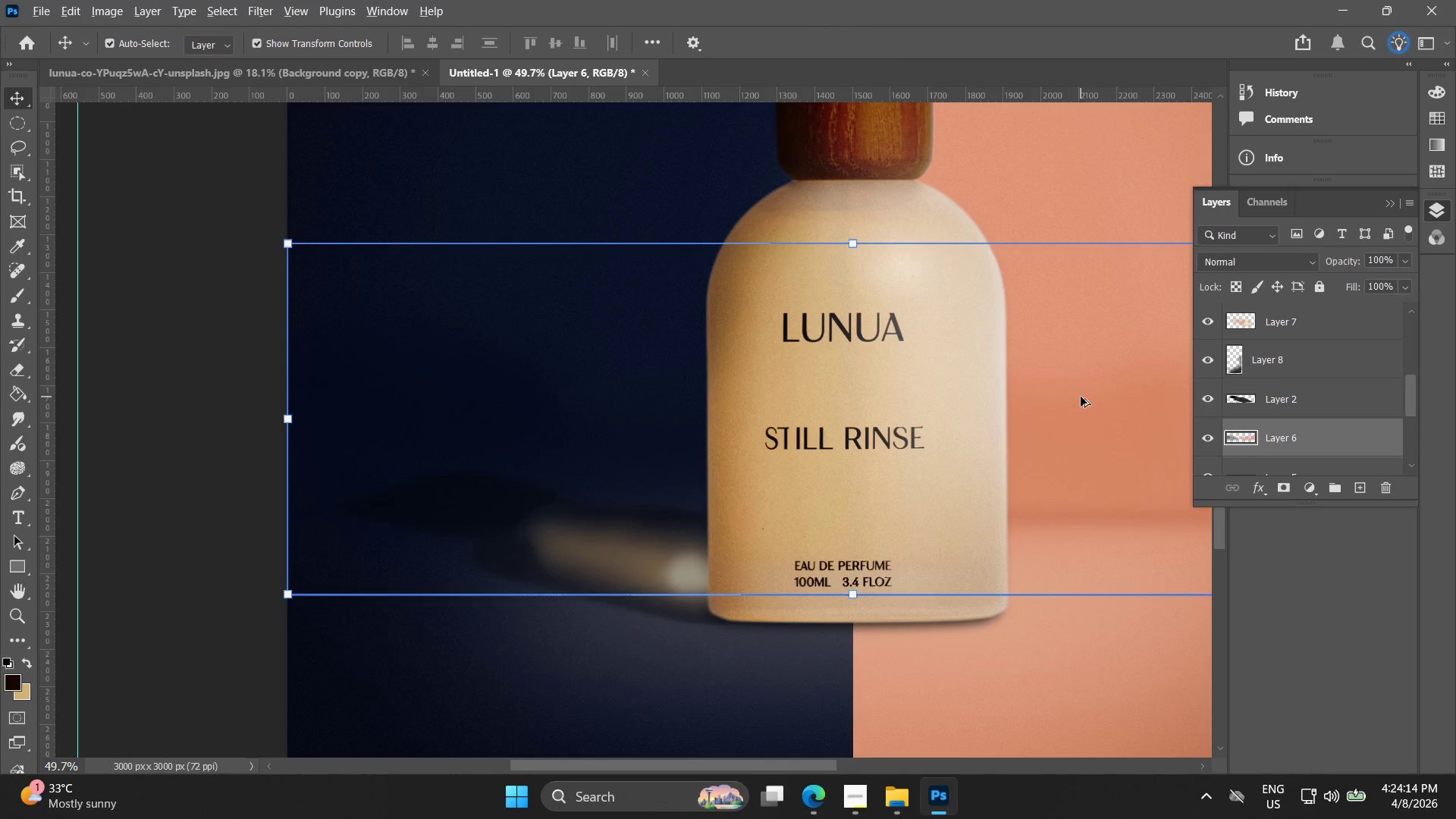 
key(Alt+AltLeft)
 